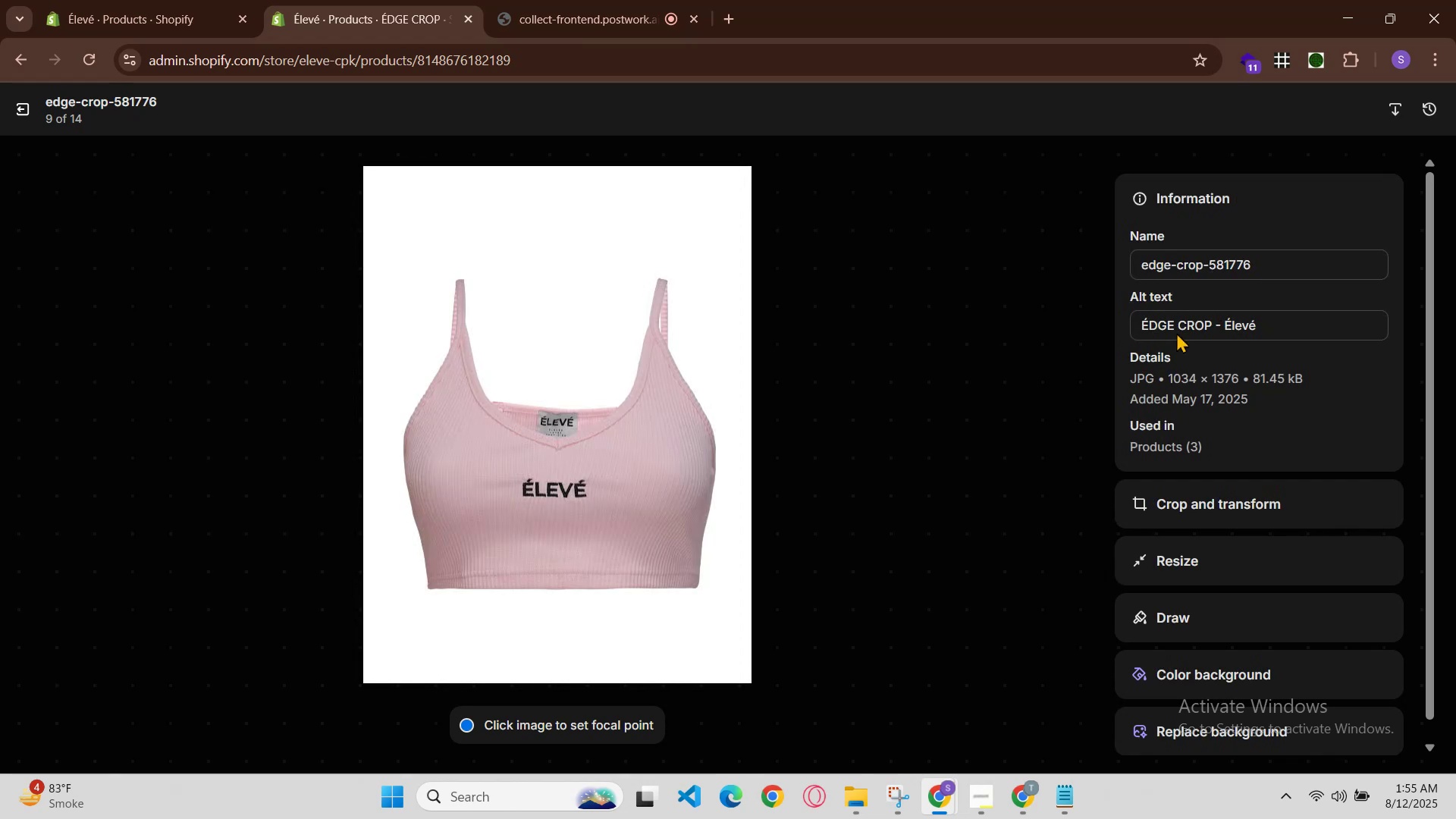 
left_click([1222, 322])
 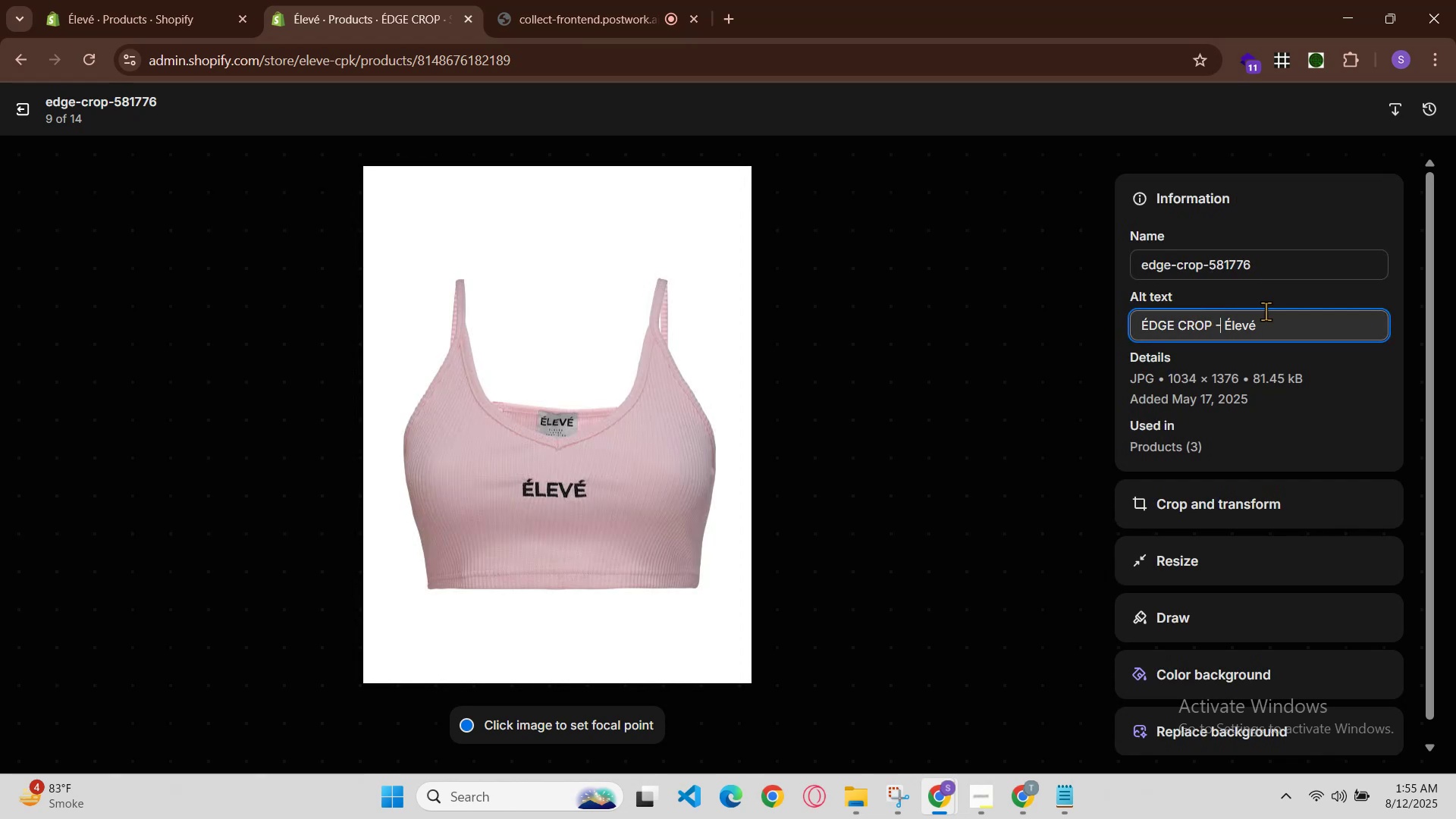 
key(Space)
 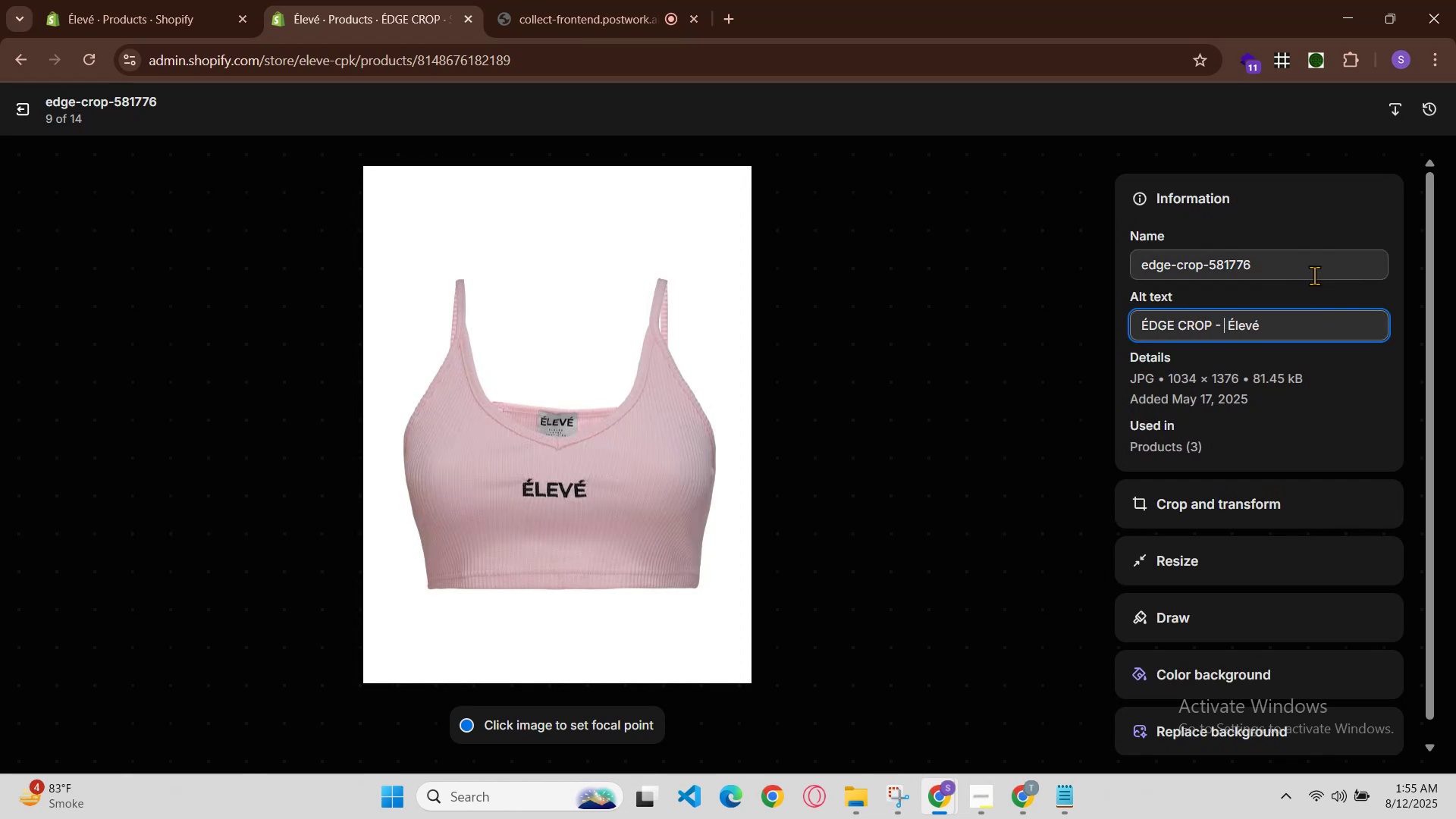 
key(Control+V)
 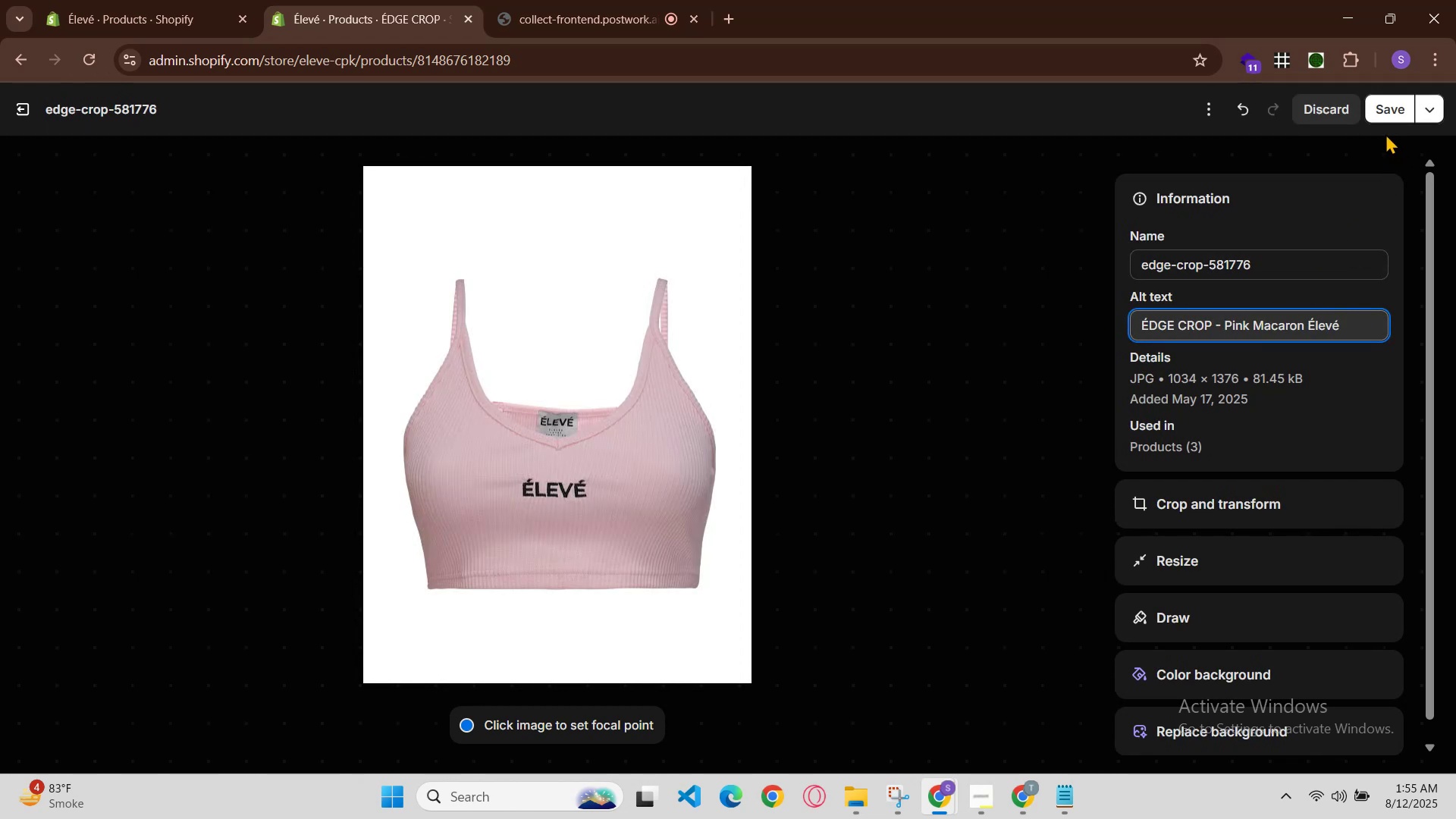 
left_click([1389, 99])
 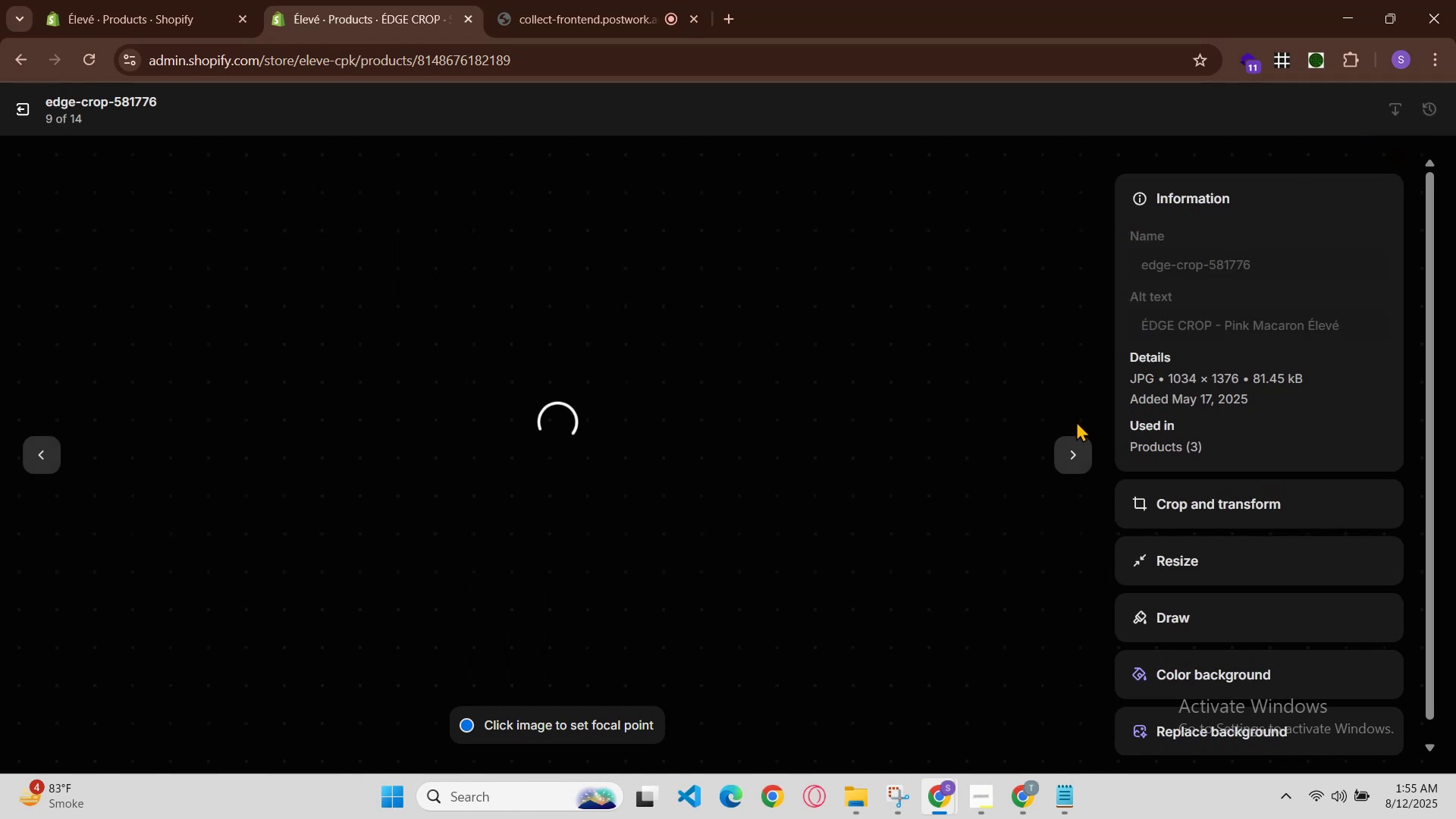 
left_click([1081, 454])
 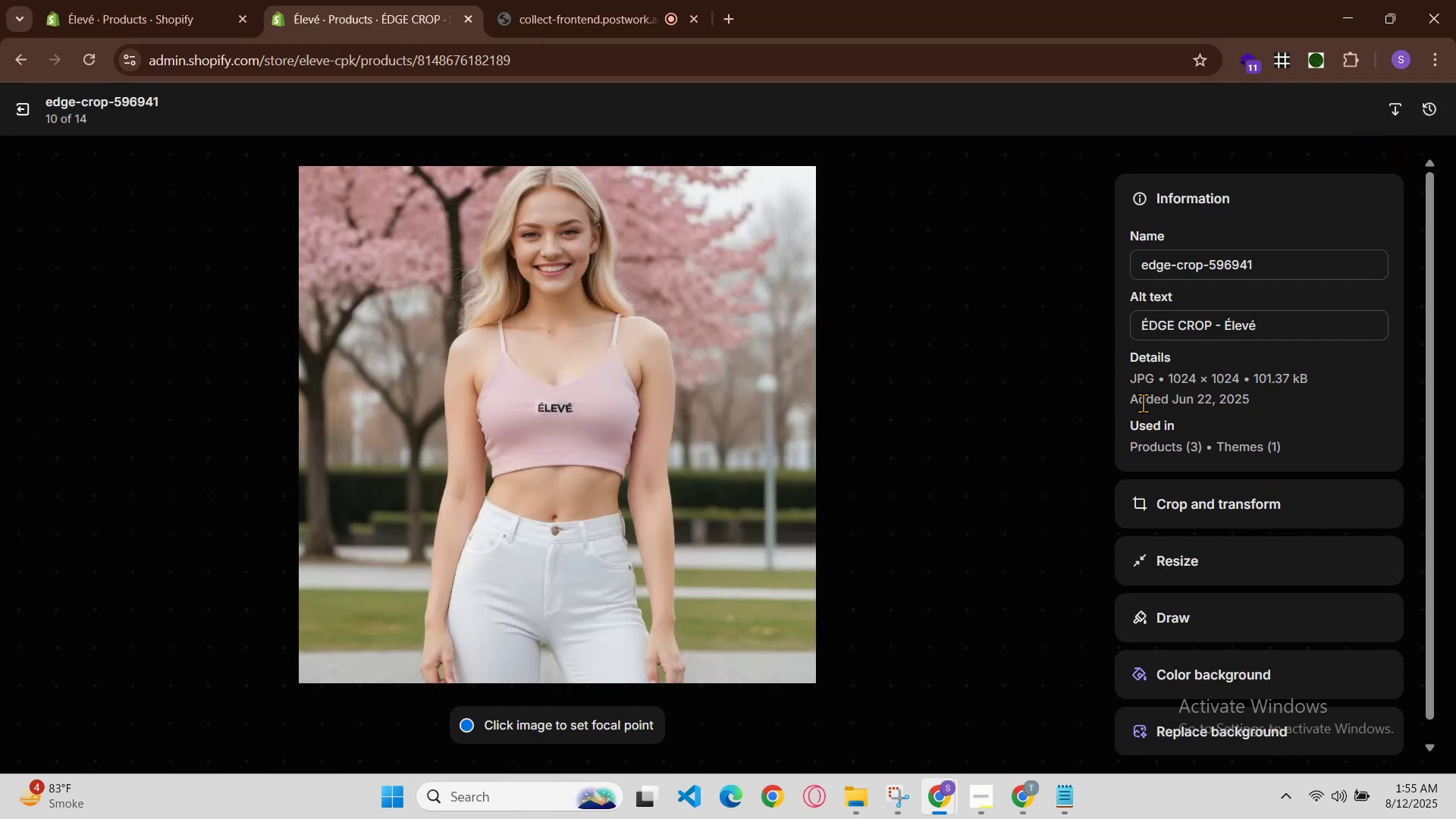 
left_click([955, 788])
 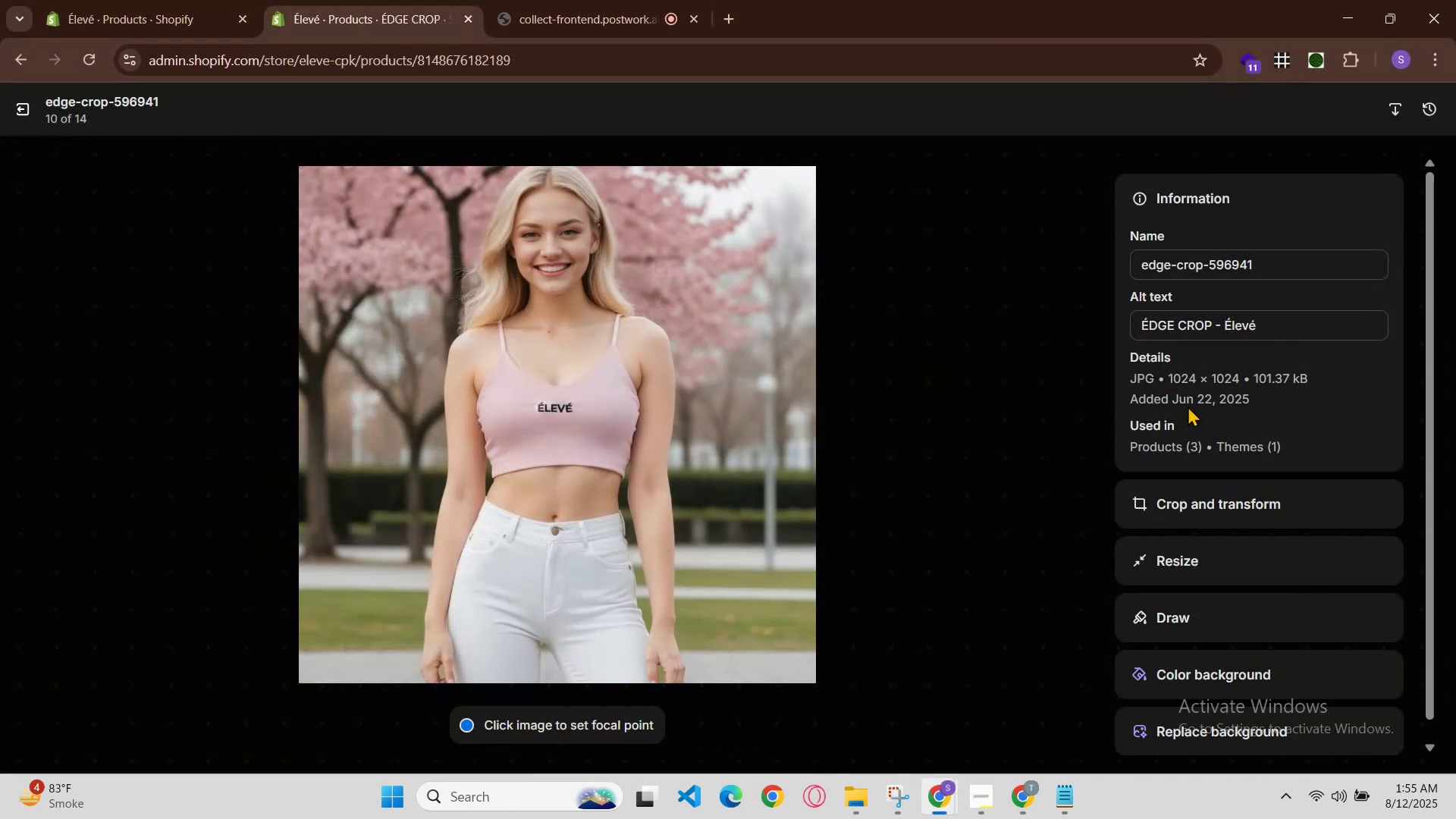 
left_click([1220, 325])
 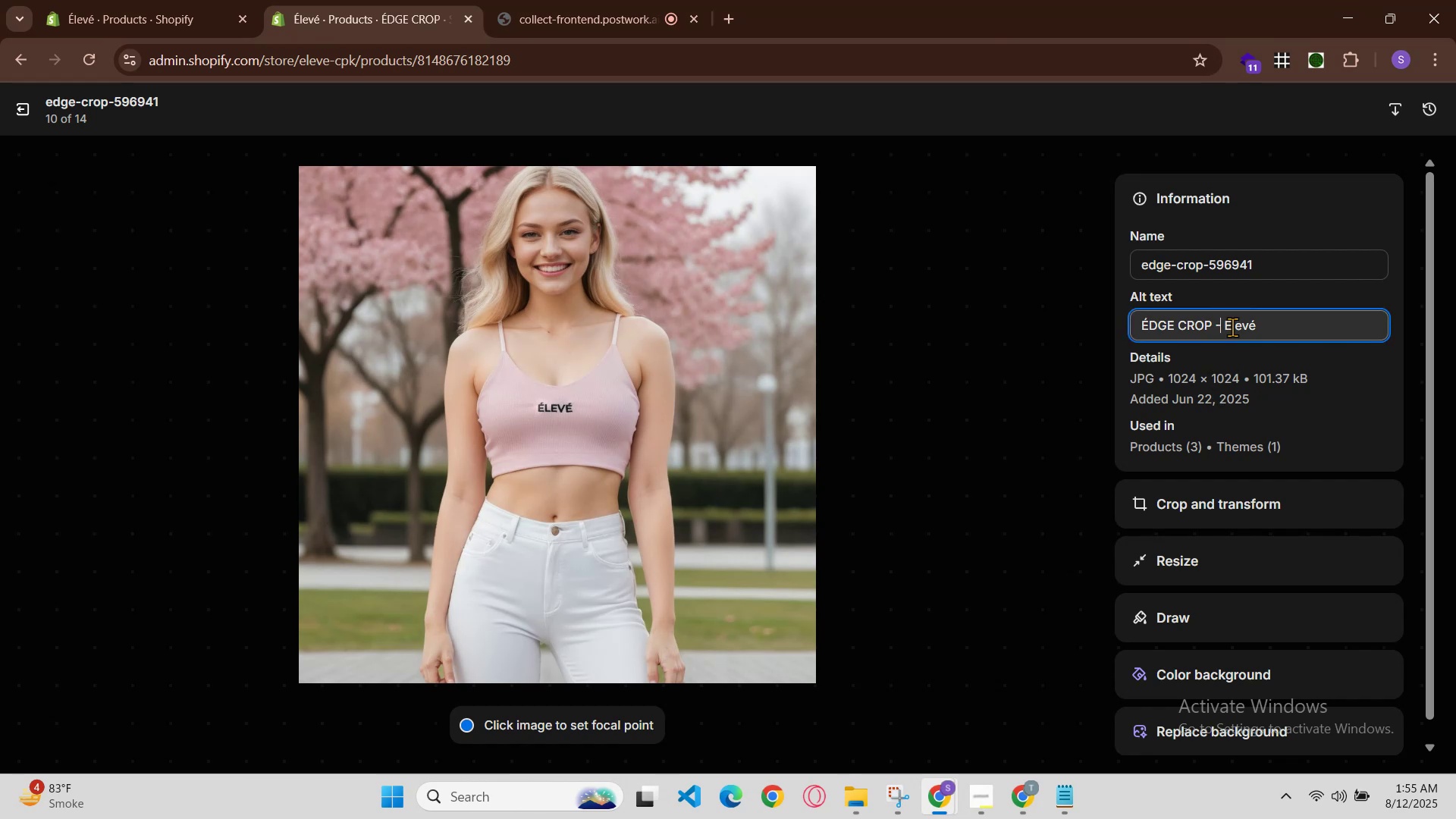 
key(Space)
 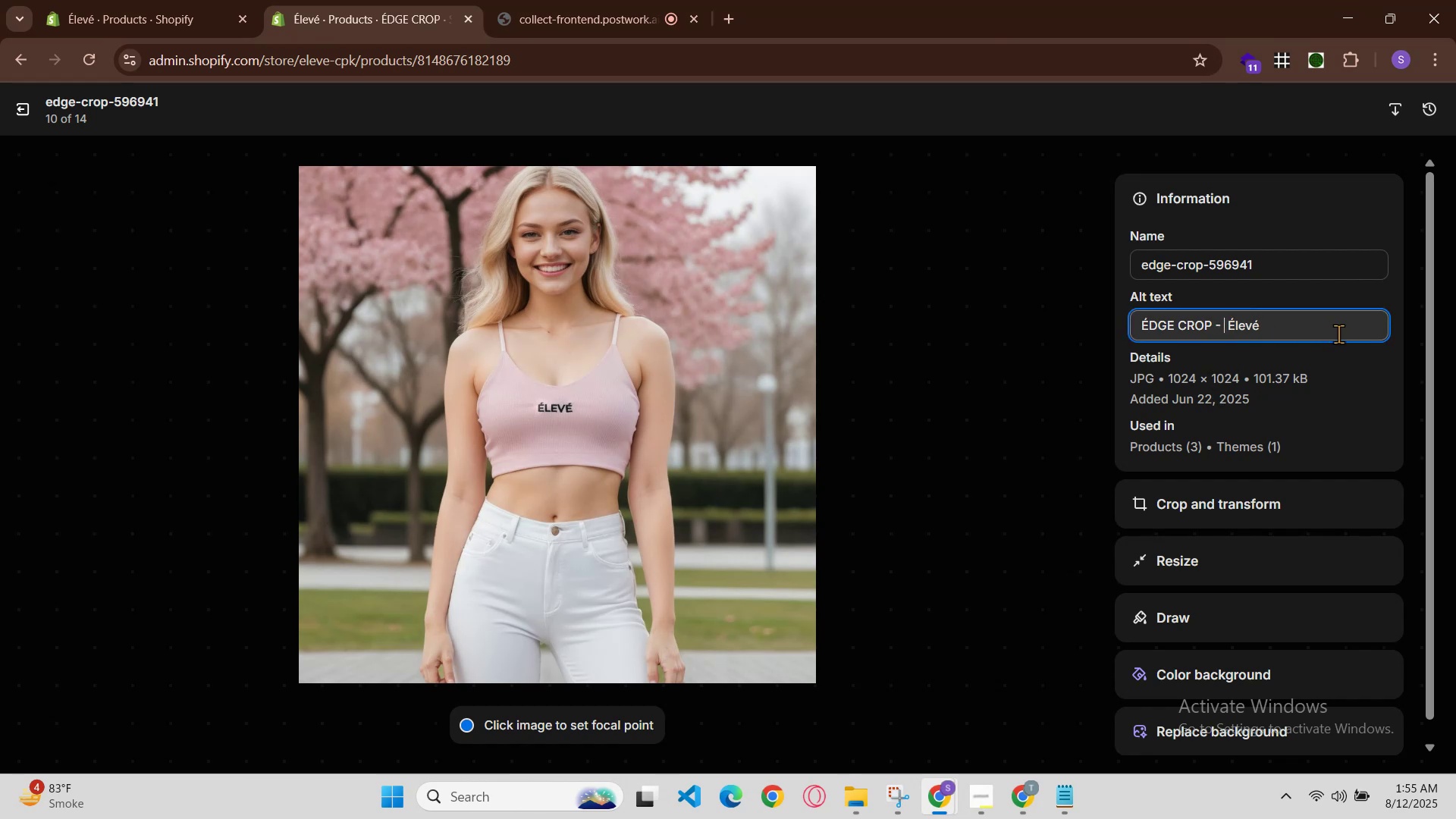 
key(Control+V)
 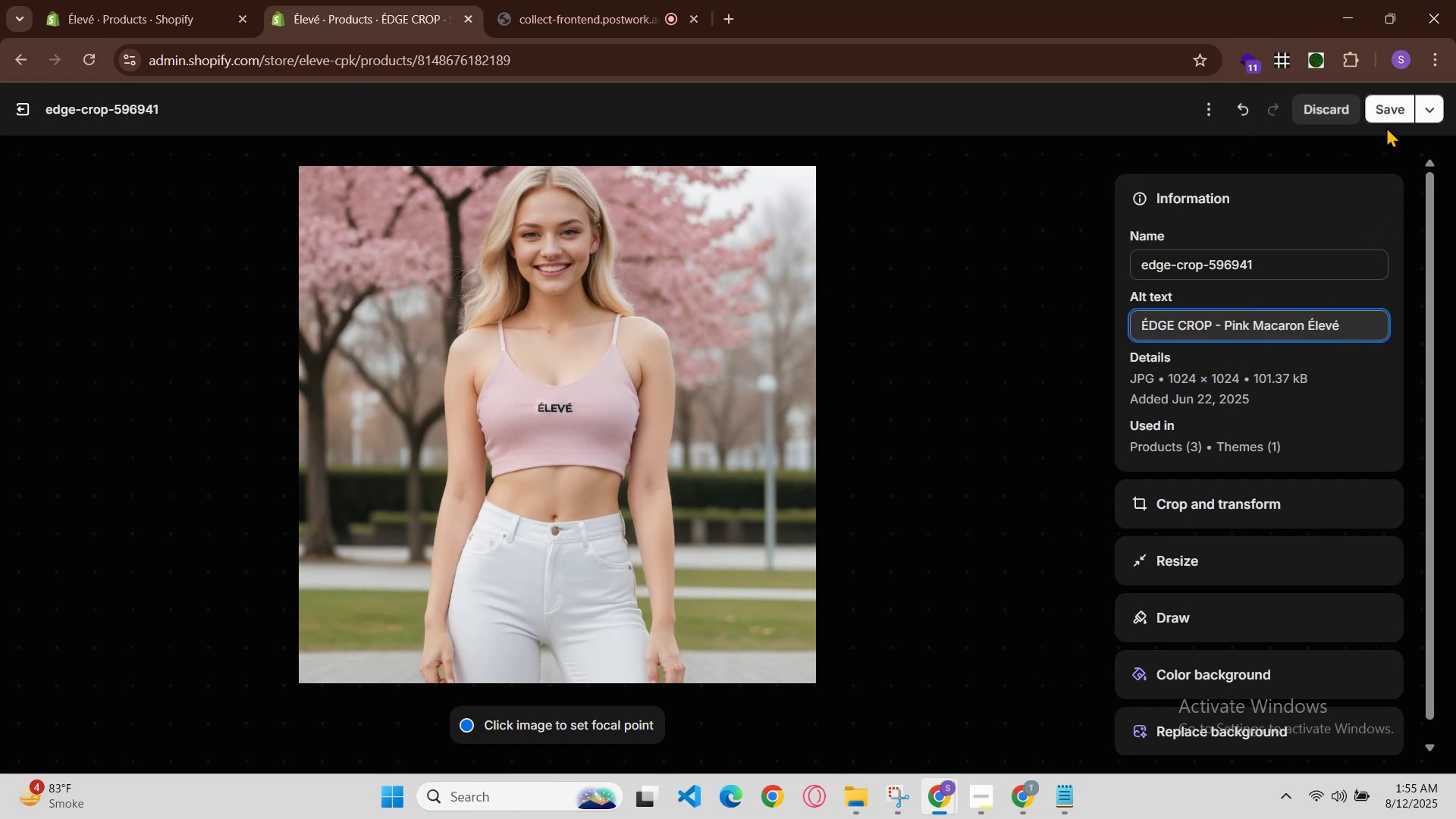 
left_click([1387, 111])
 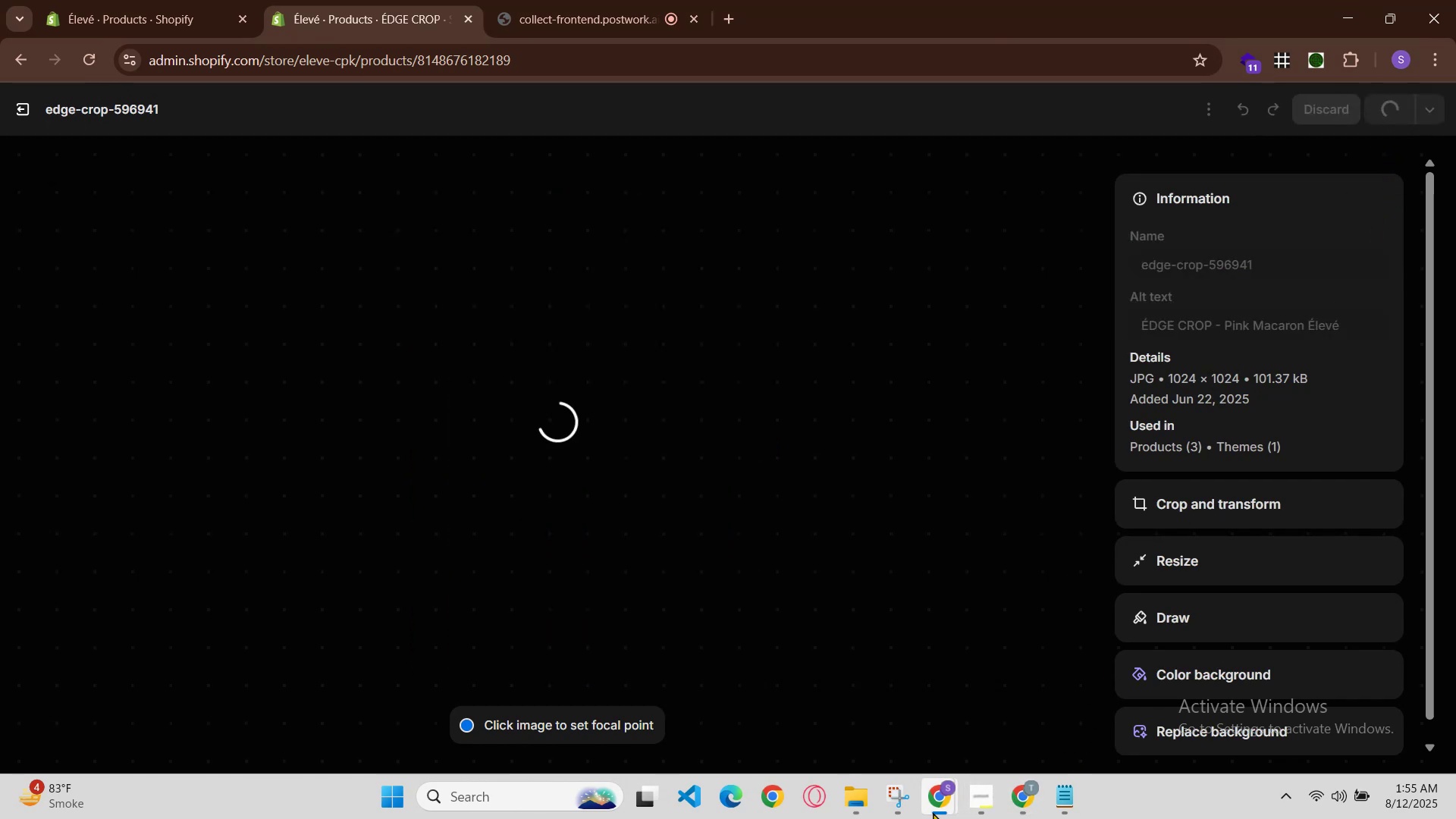 
left_click([940, 812])
 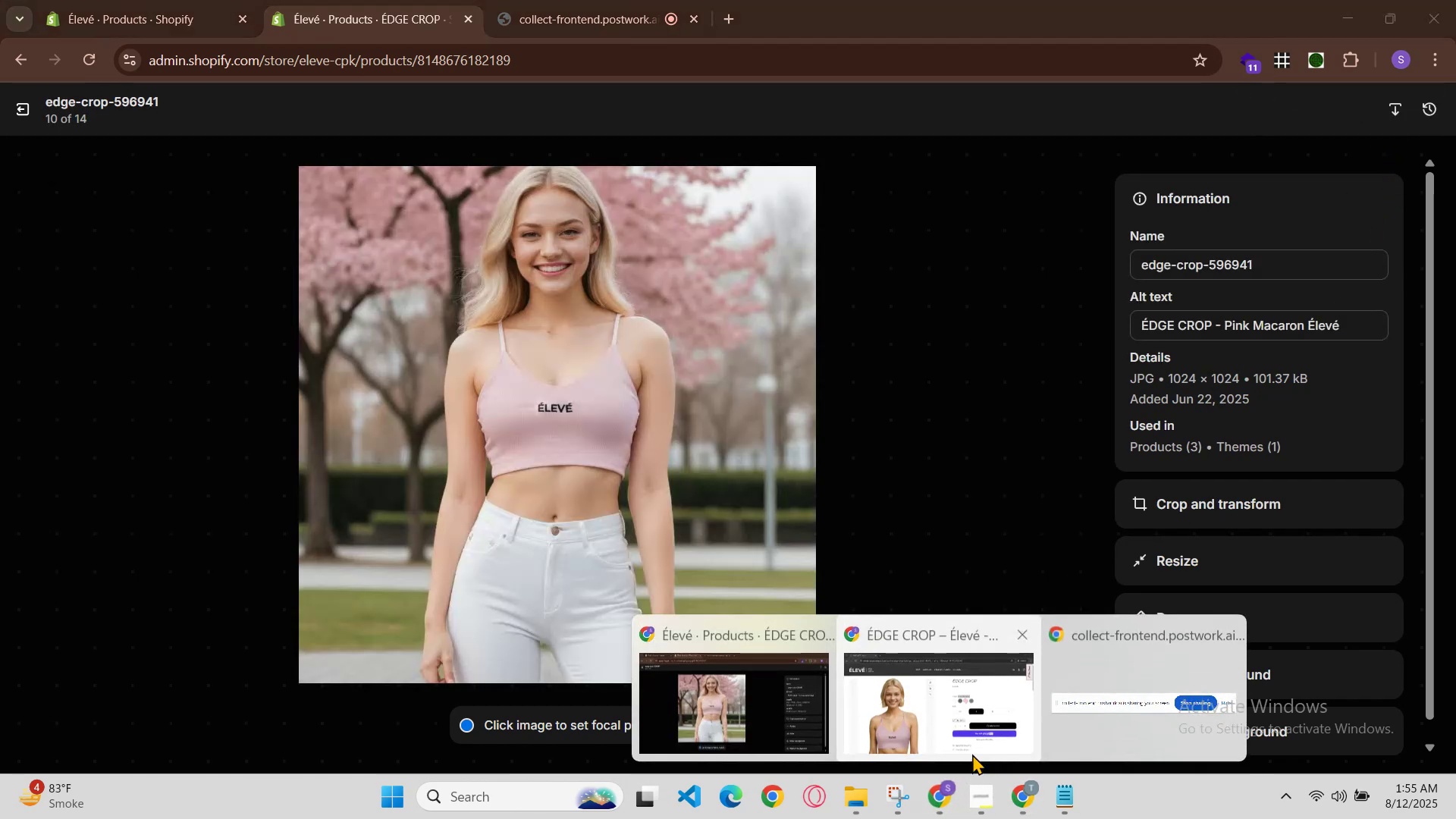 
left_click([989, 726])
 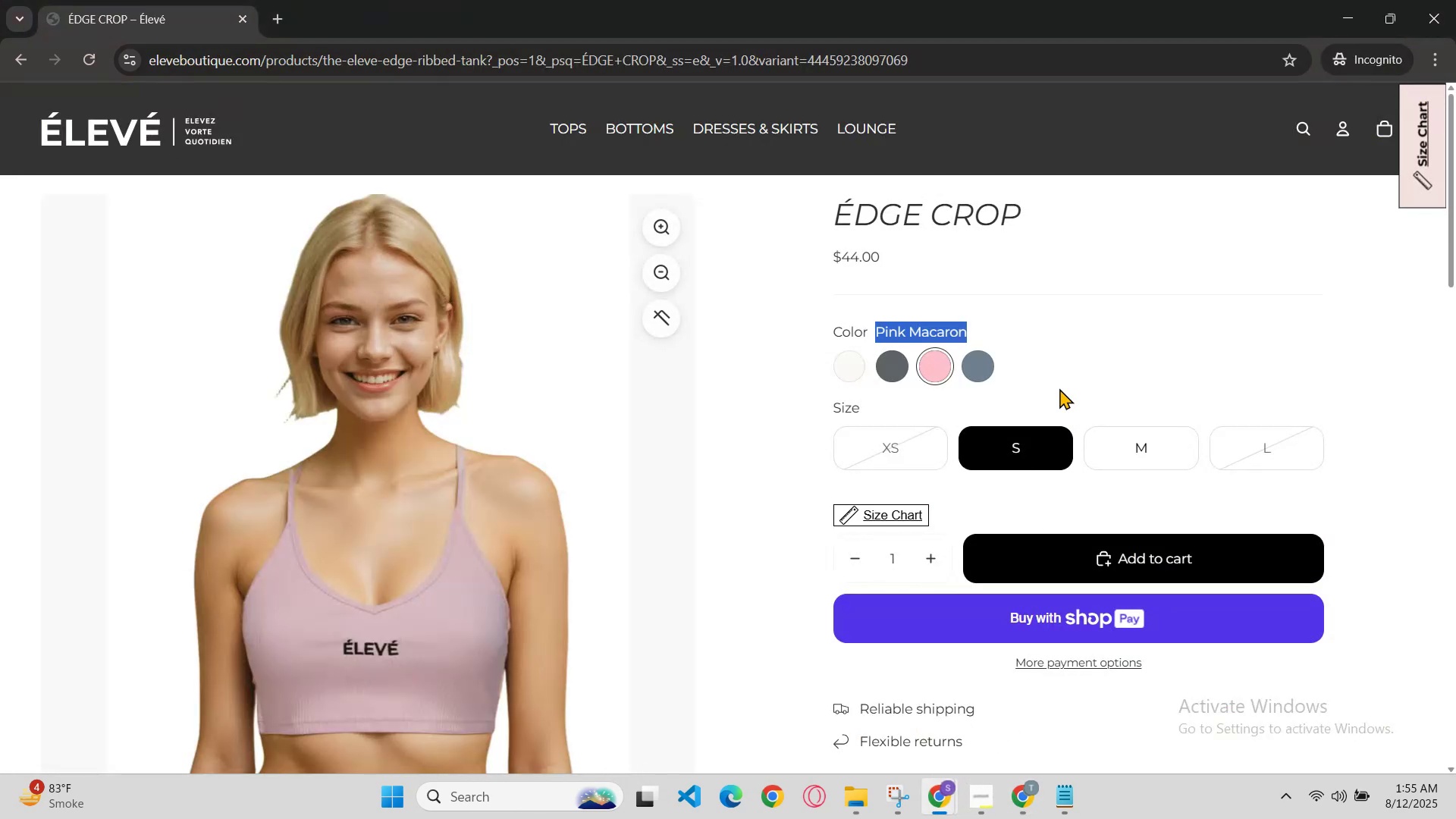 
key(Control+R)
 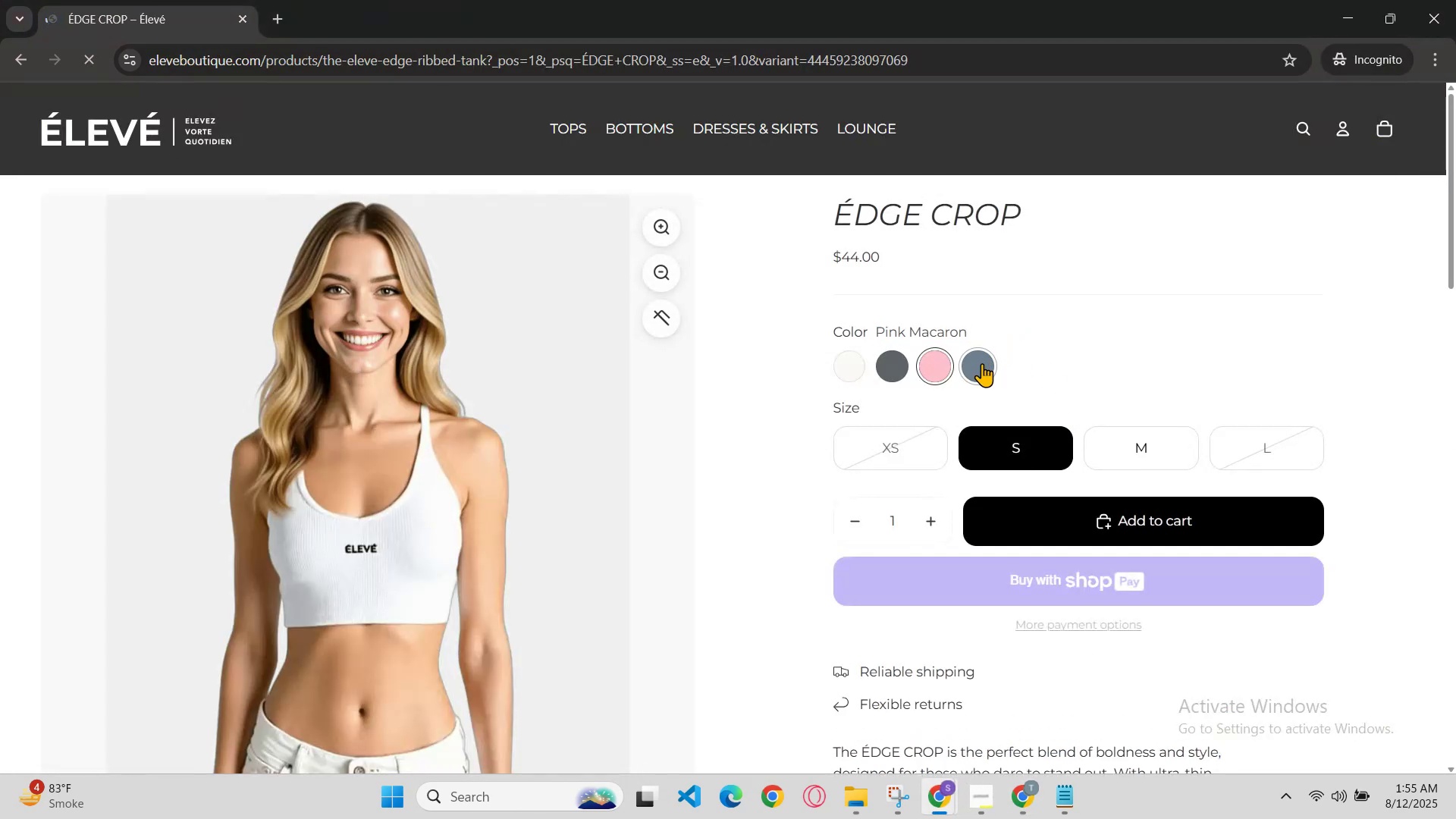 
left_click([944, 359])
 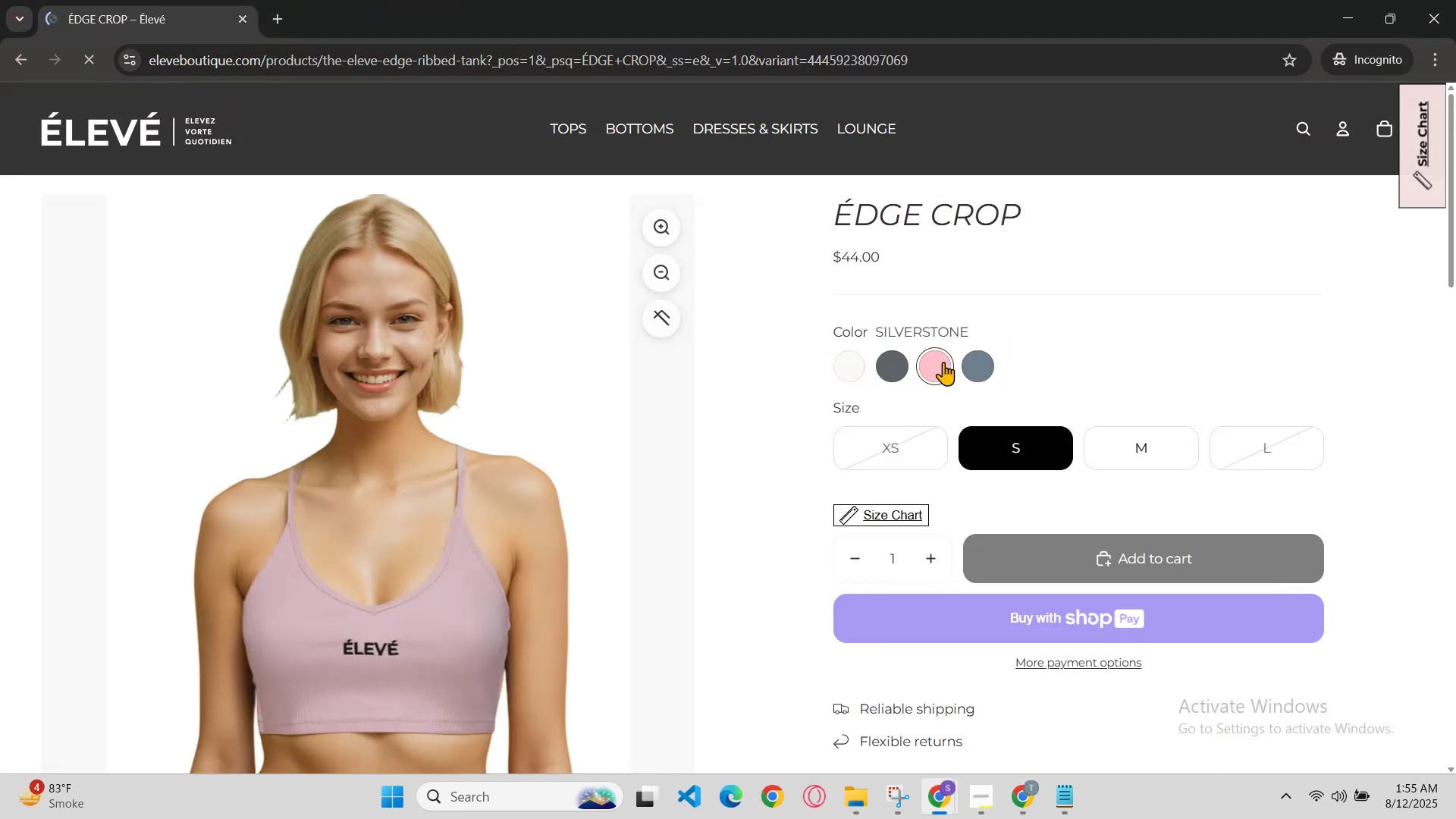 
scroll: coordinate [968, 390], scroll_direction: down, amount: 2.0
 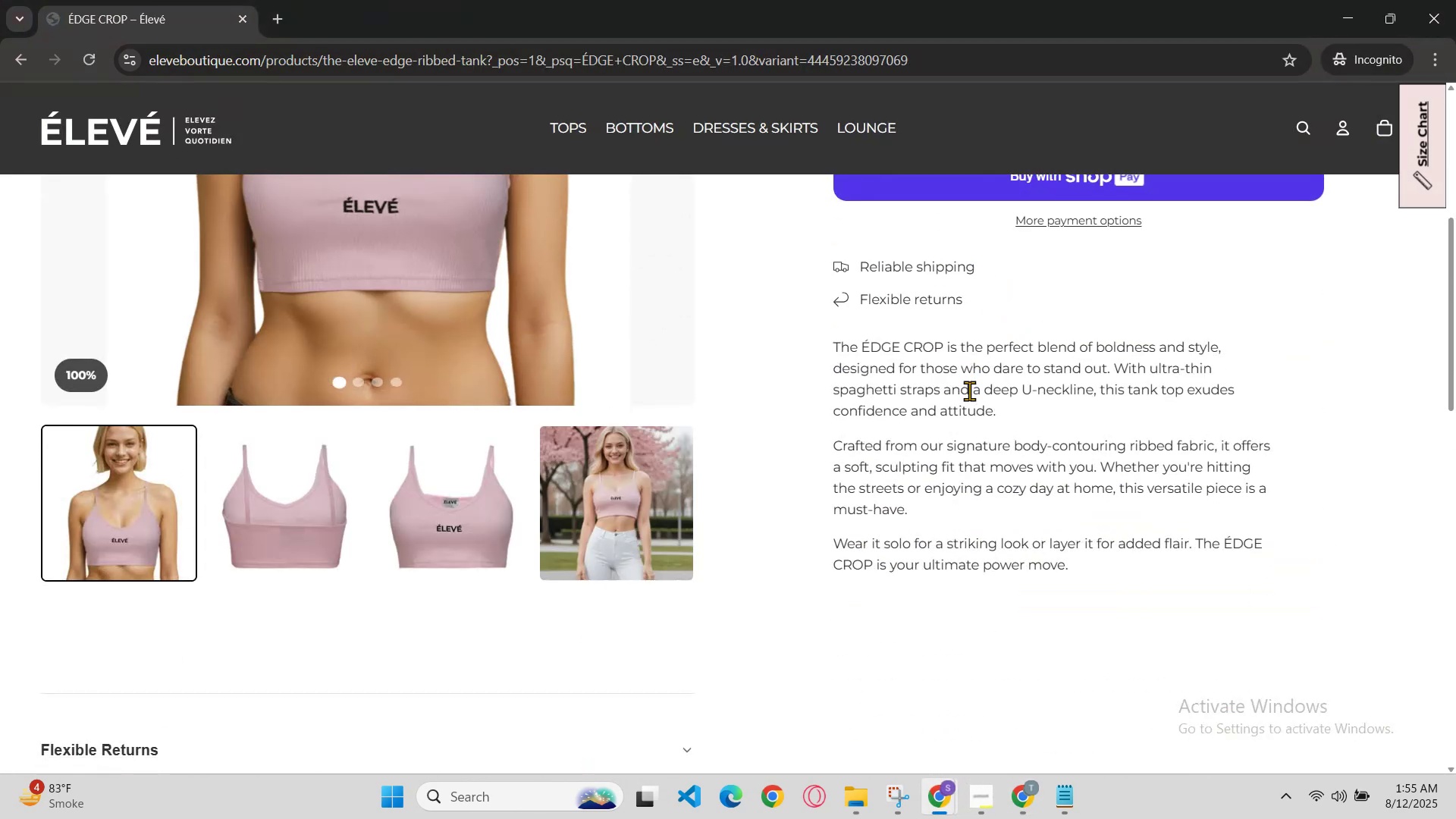 
scroll: coordinate [969, 391], scroll_direction: up, amount: 2.0
 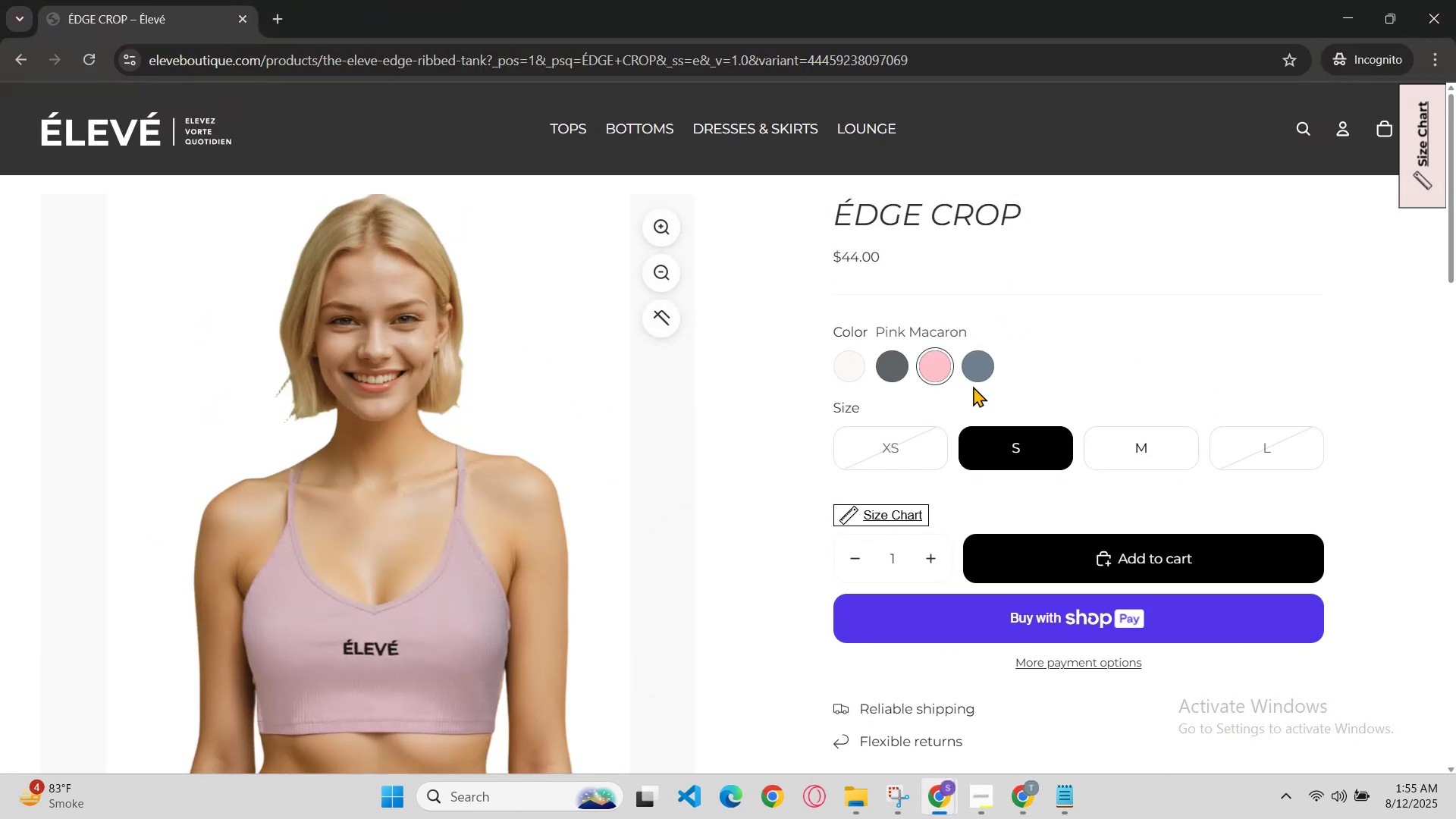 
left_click([985, 375])
 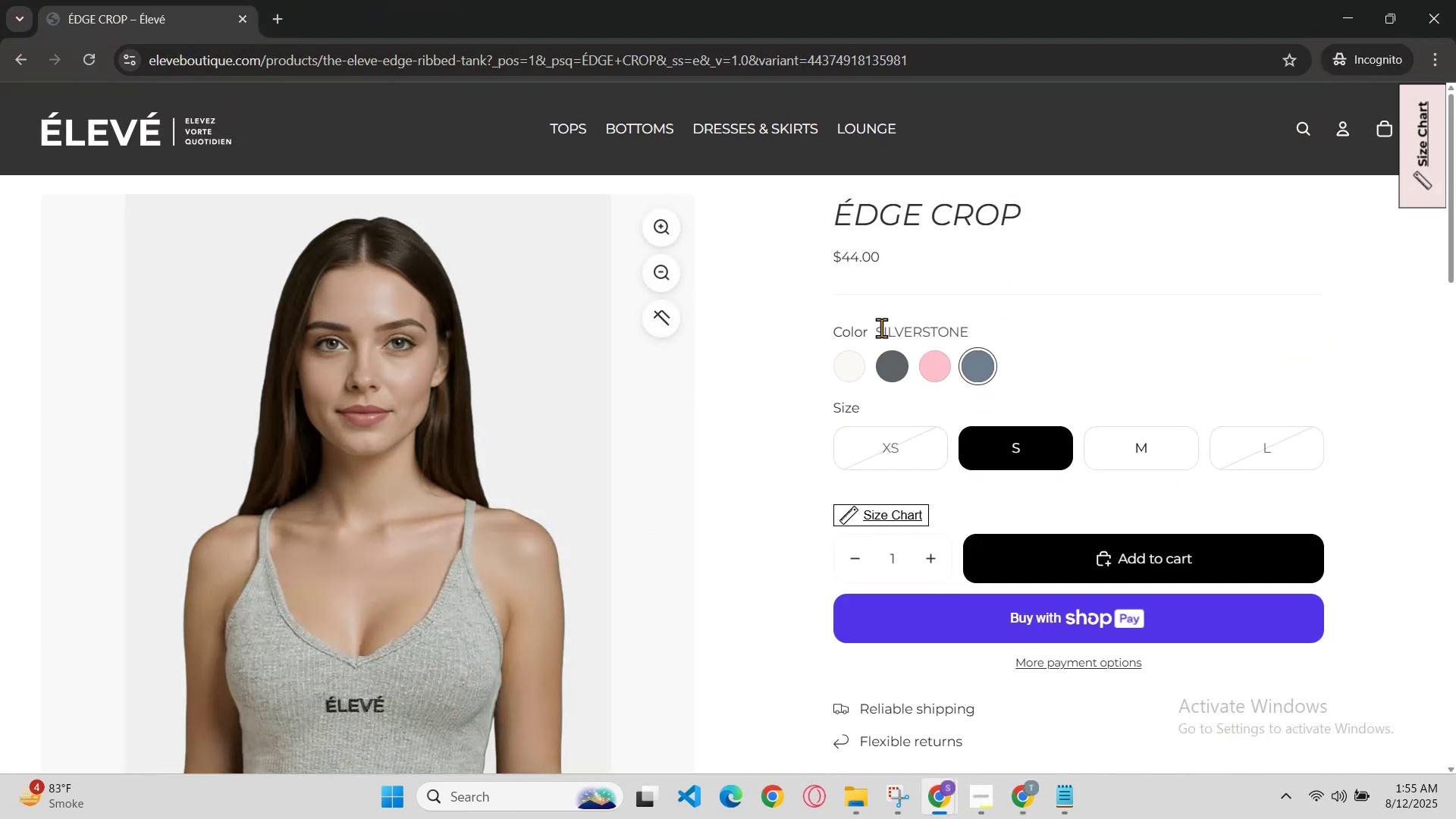 
left_click_drag(start_coordinate=[874, 330], to_coordinate=[970, 331])
 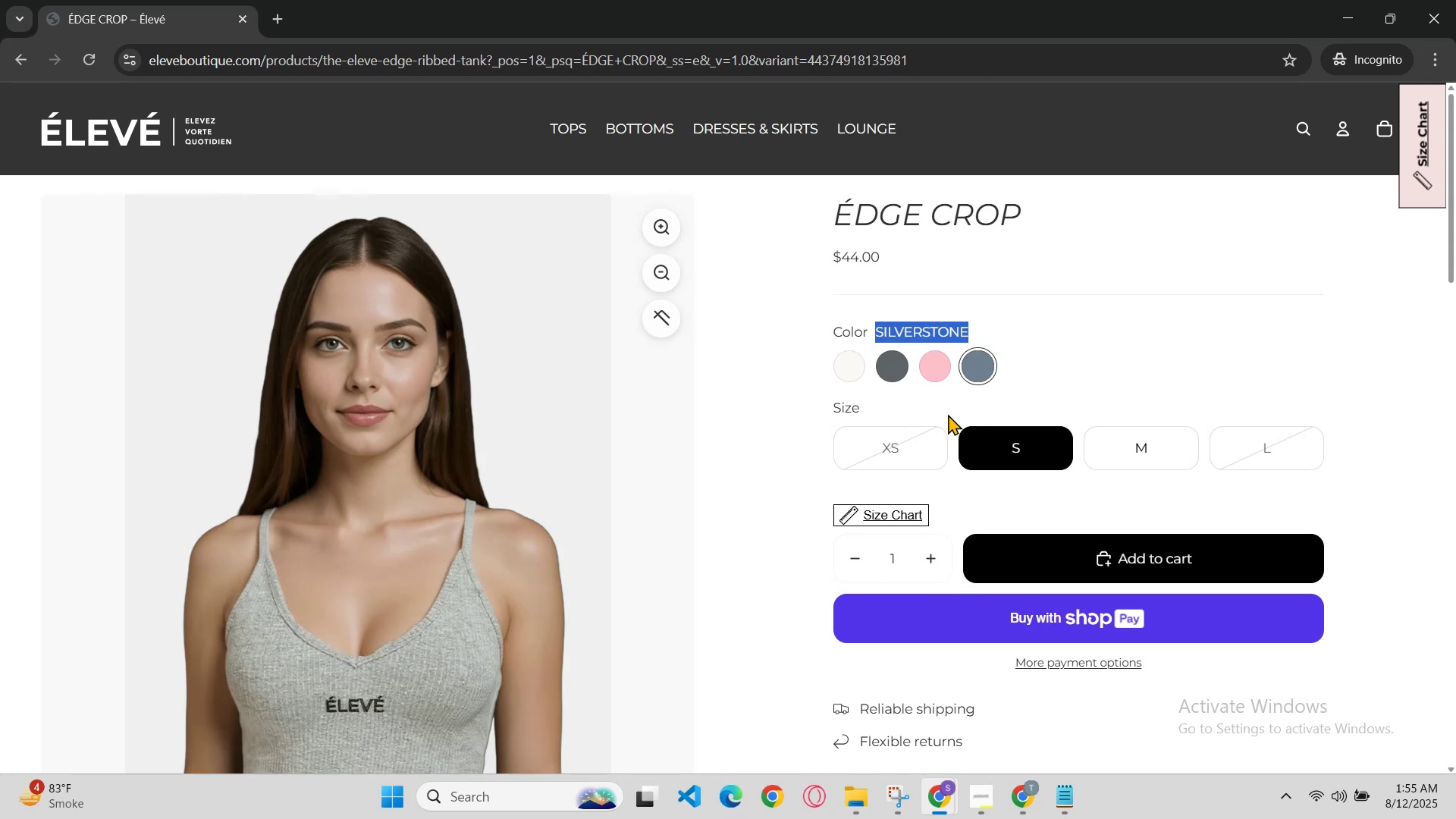 
hold_key(key=ControlLeft, duration=0.94)
 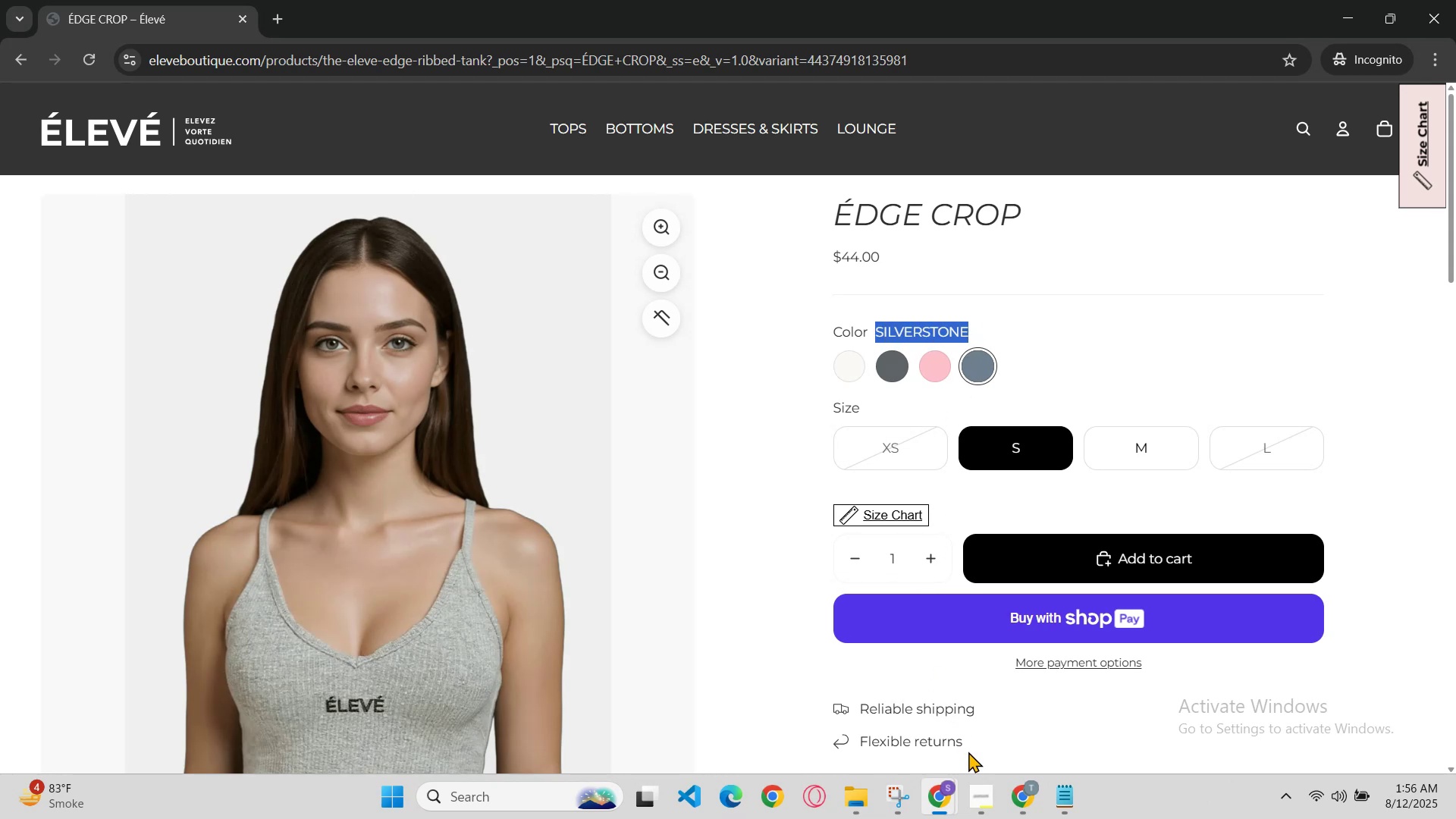 
hold_key(key=C, duration=0.39)
 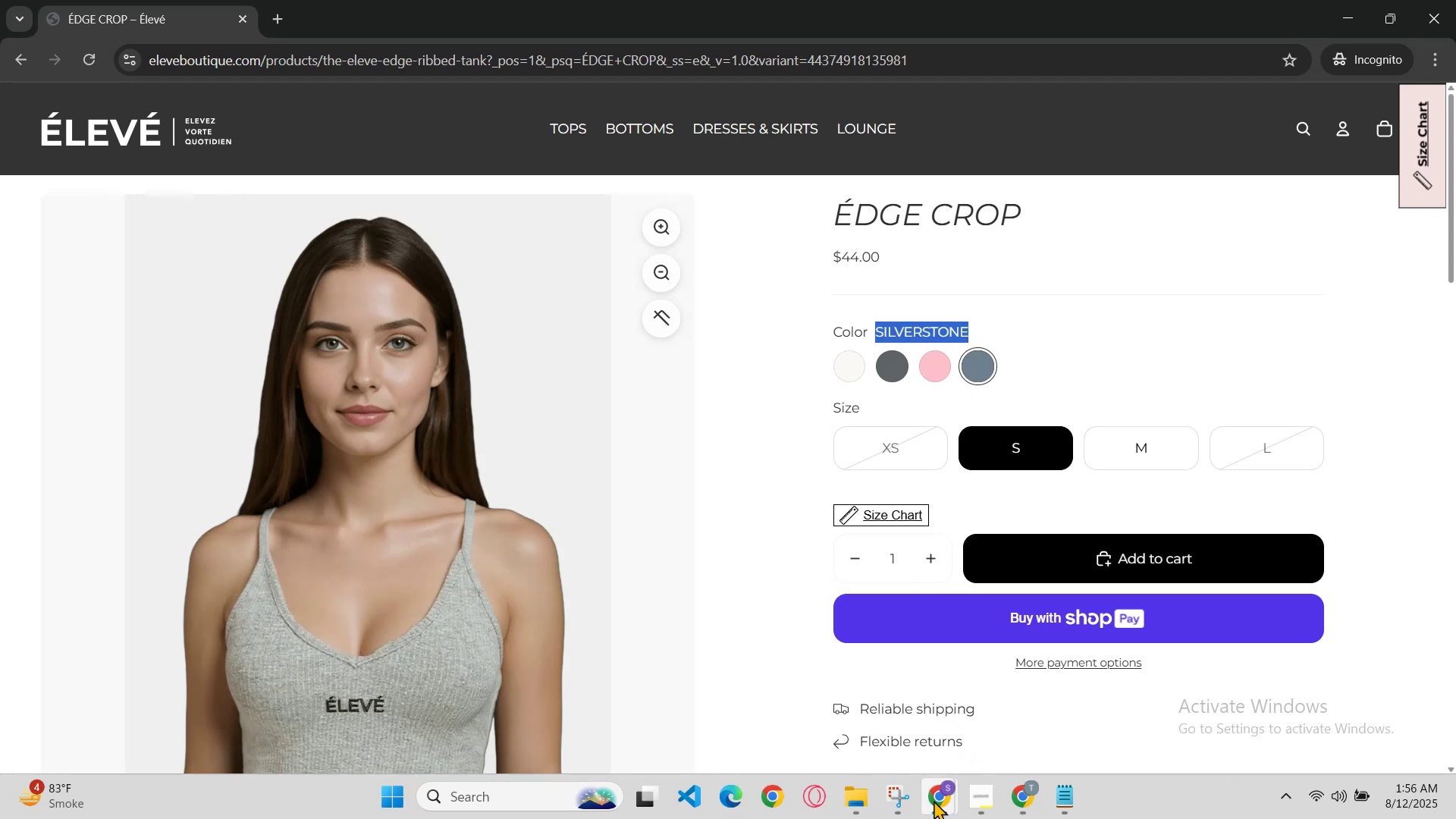 
left_click([933, 802])
 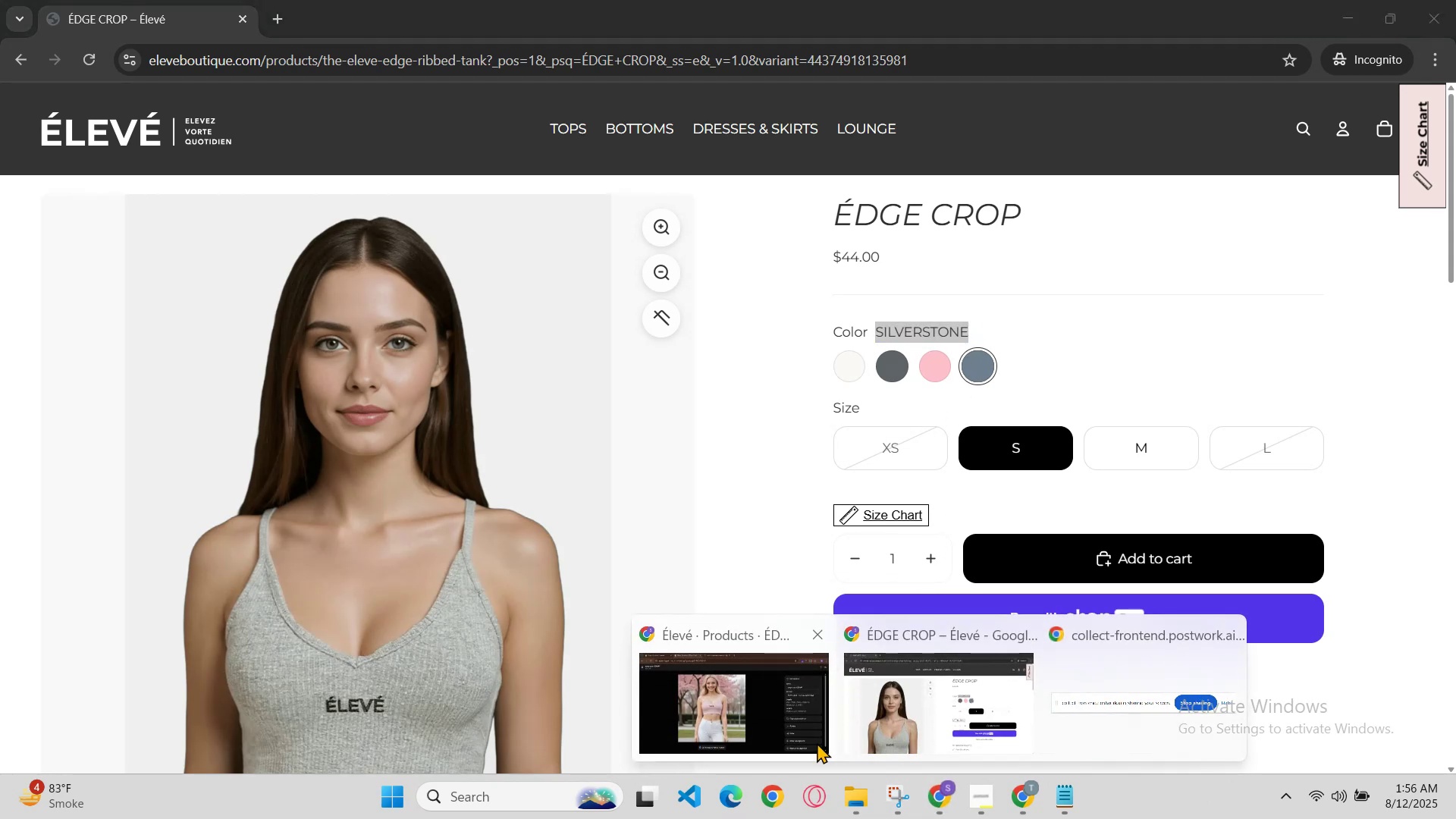 
left_click([800, 727])
 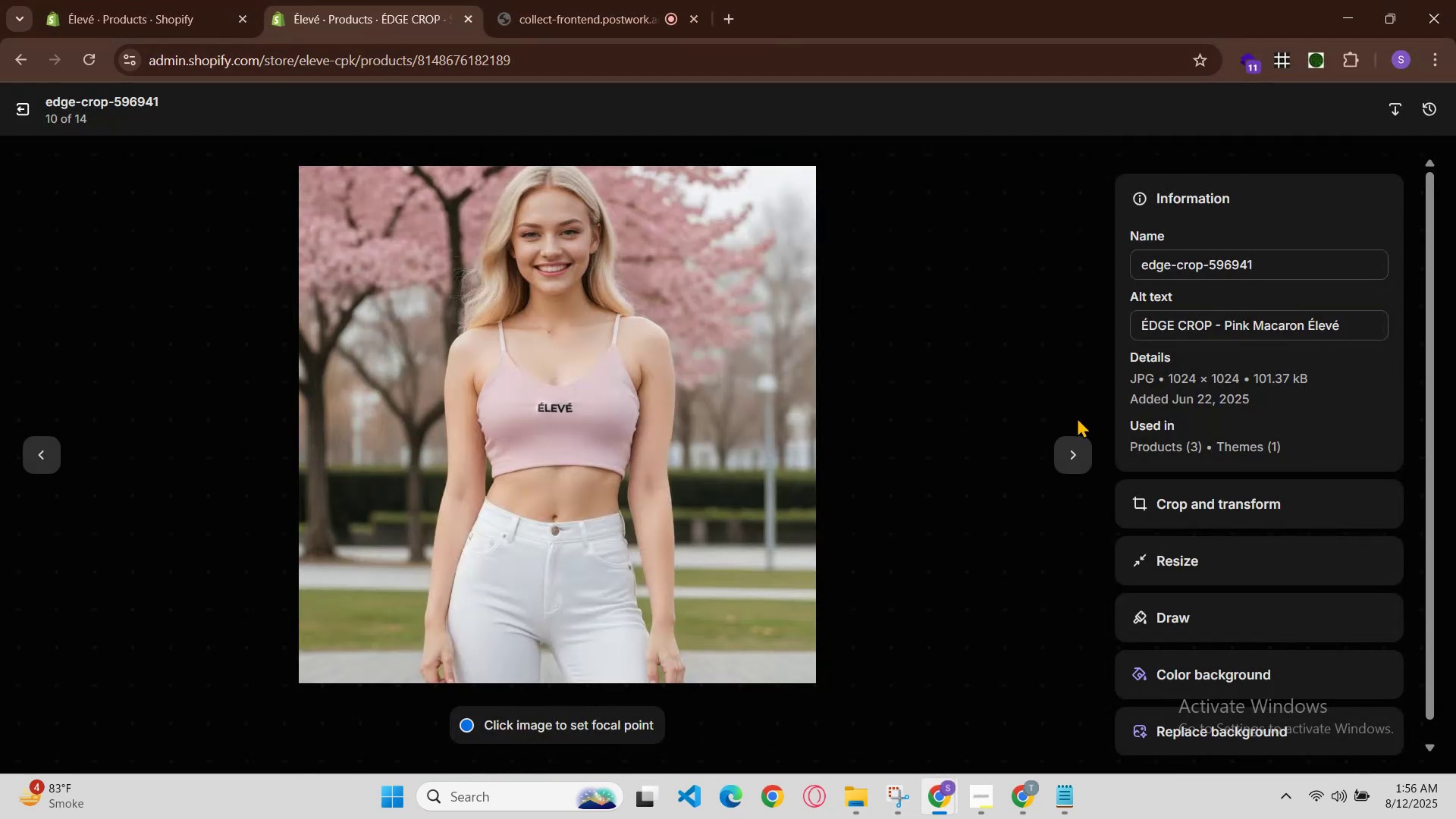 
left_click([1074, 453])
 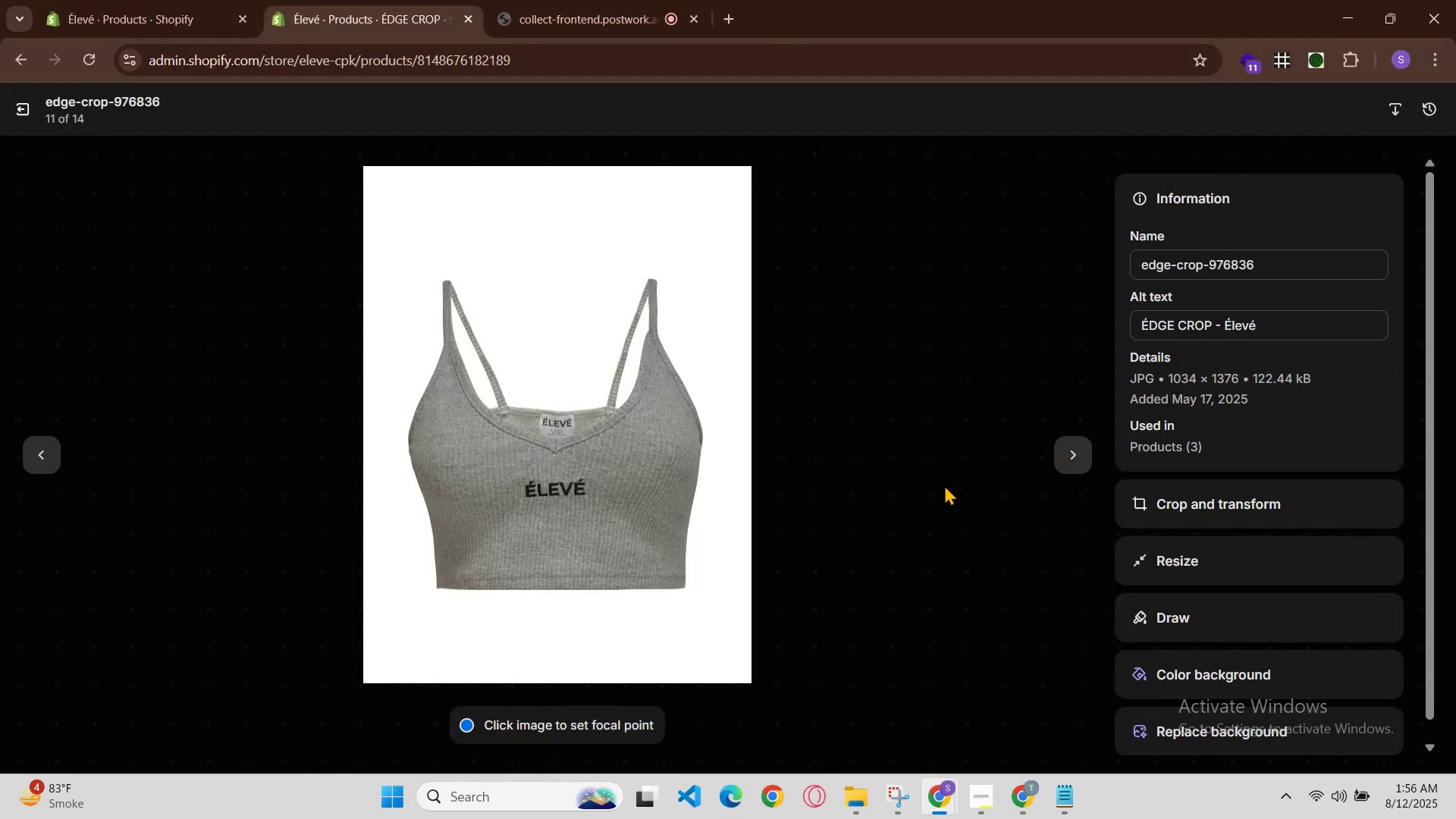 
left_click([929, 804])
 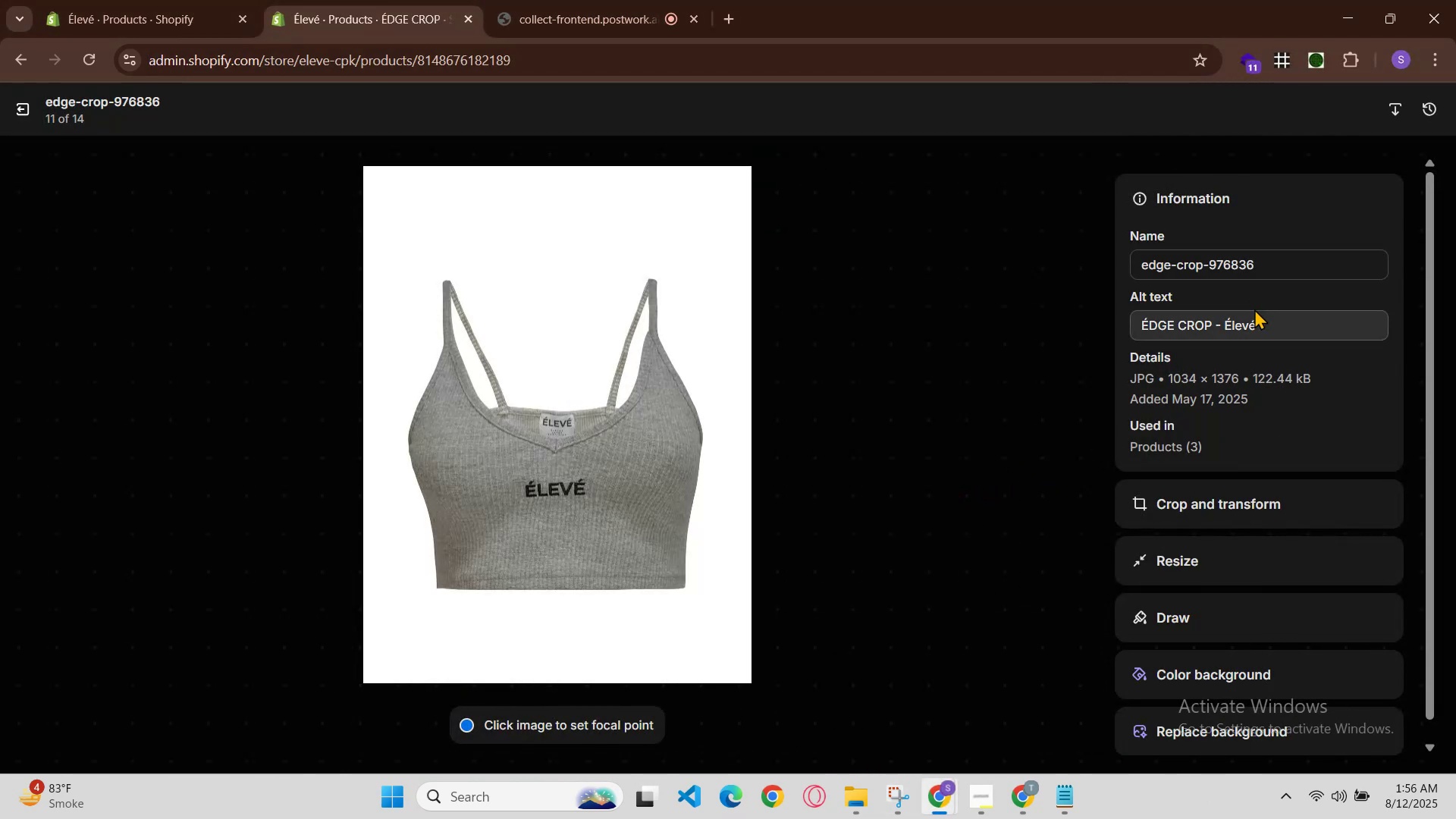 
left_click([1220, 322])
 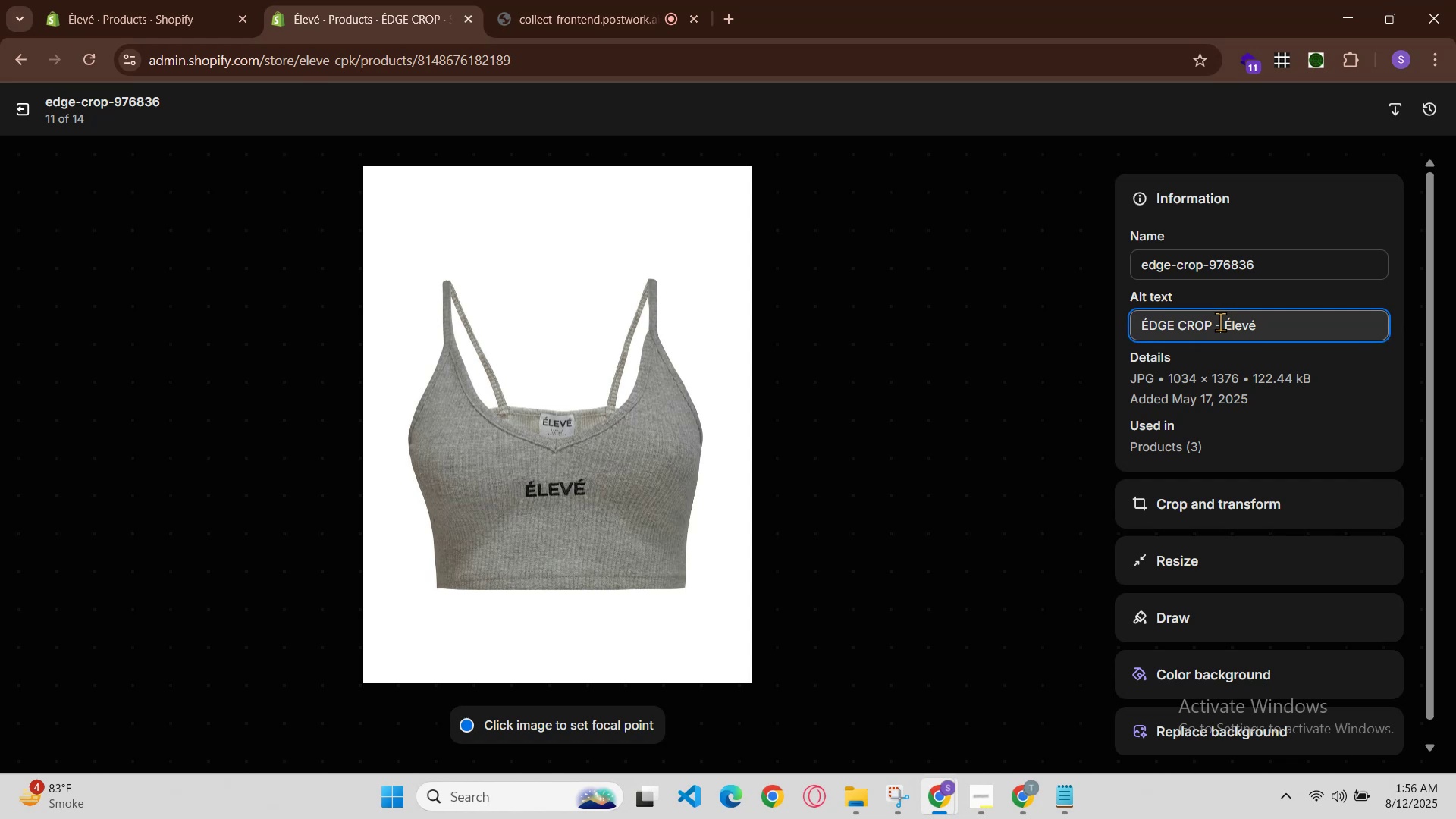 
key(Space)
 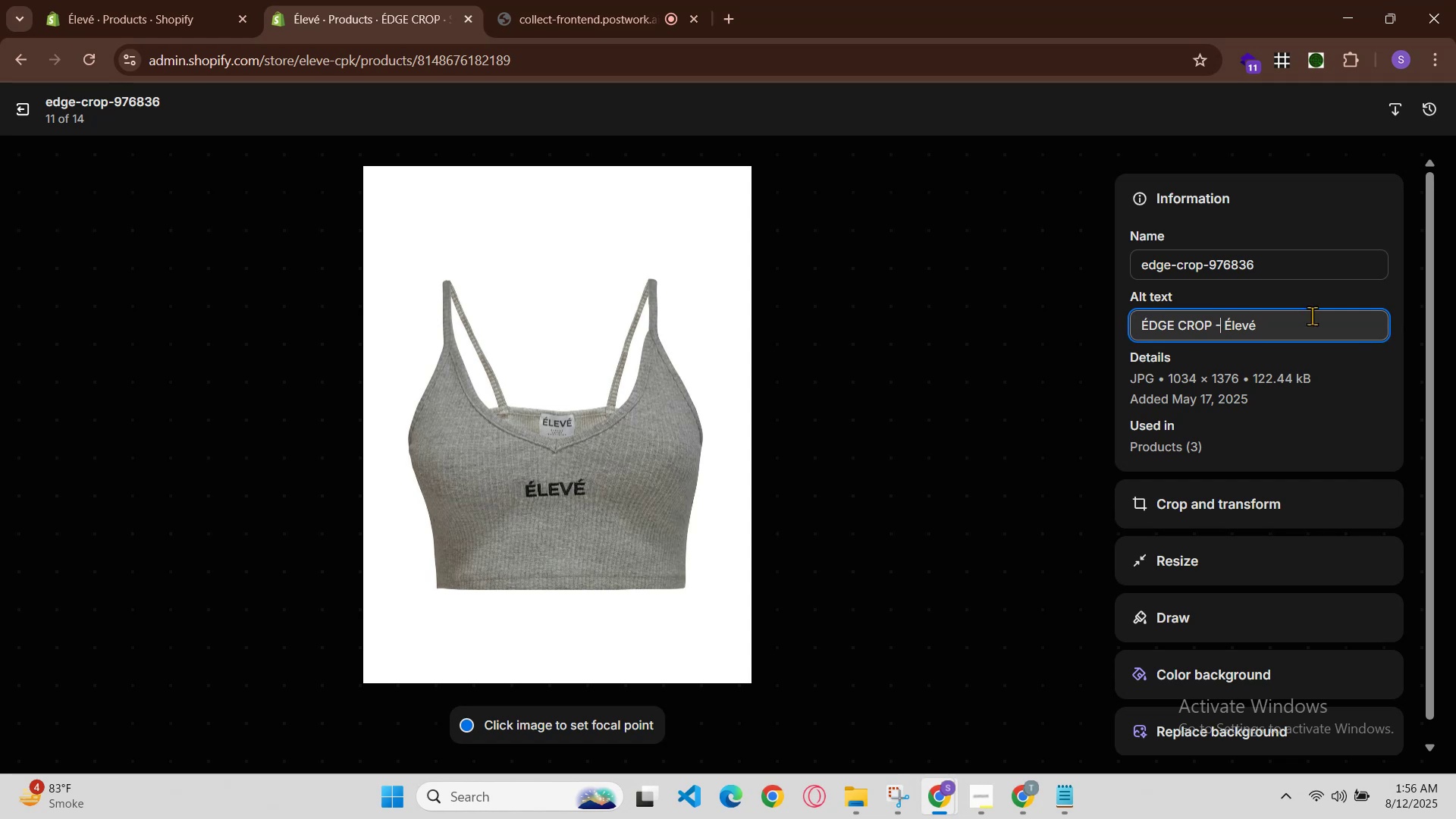 
key(Control+V)
 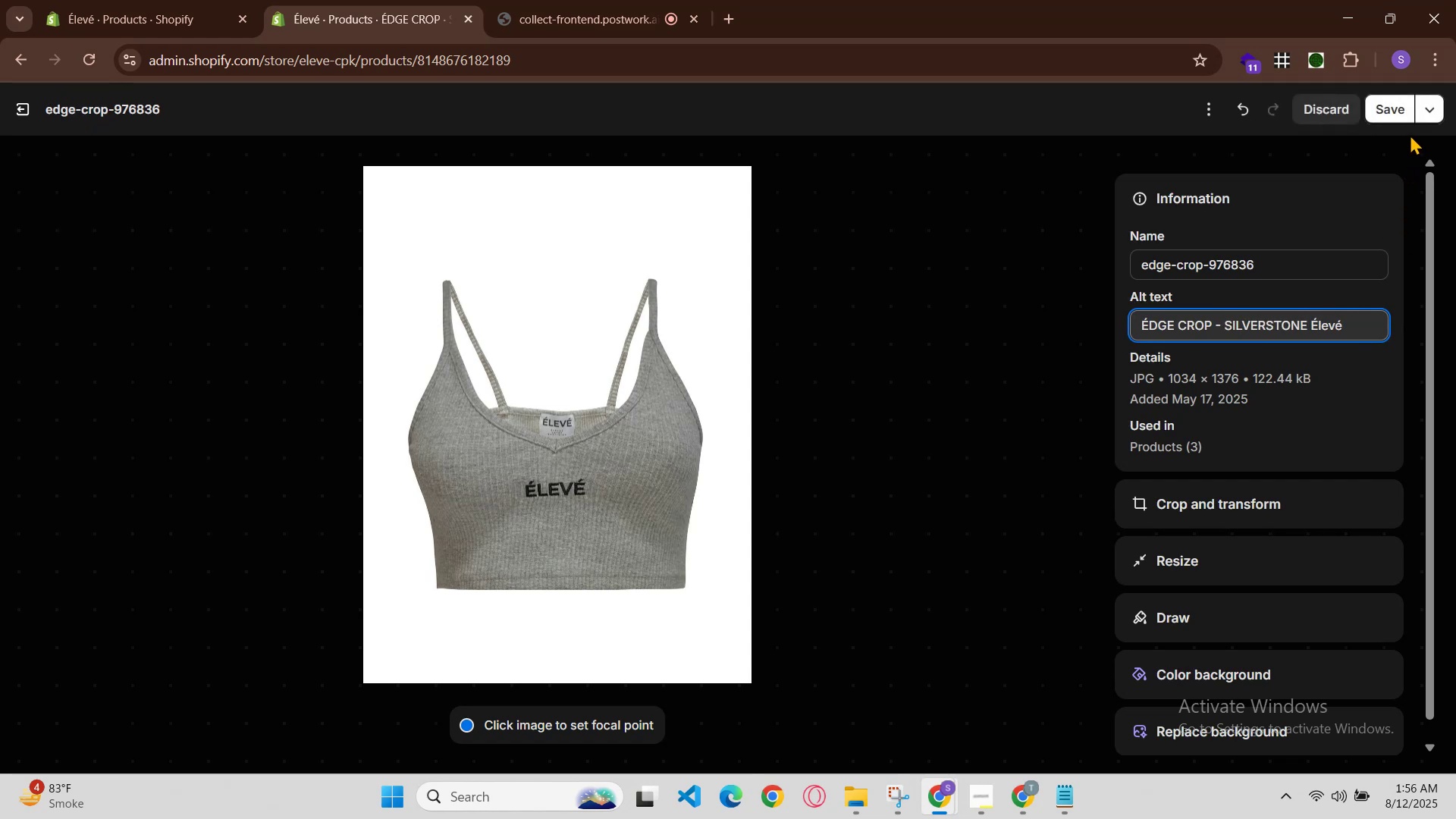 
left_click([1397, 99])
 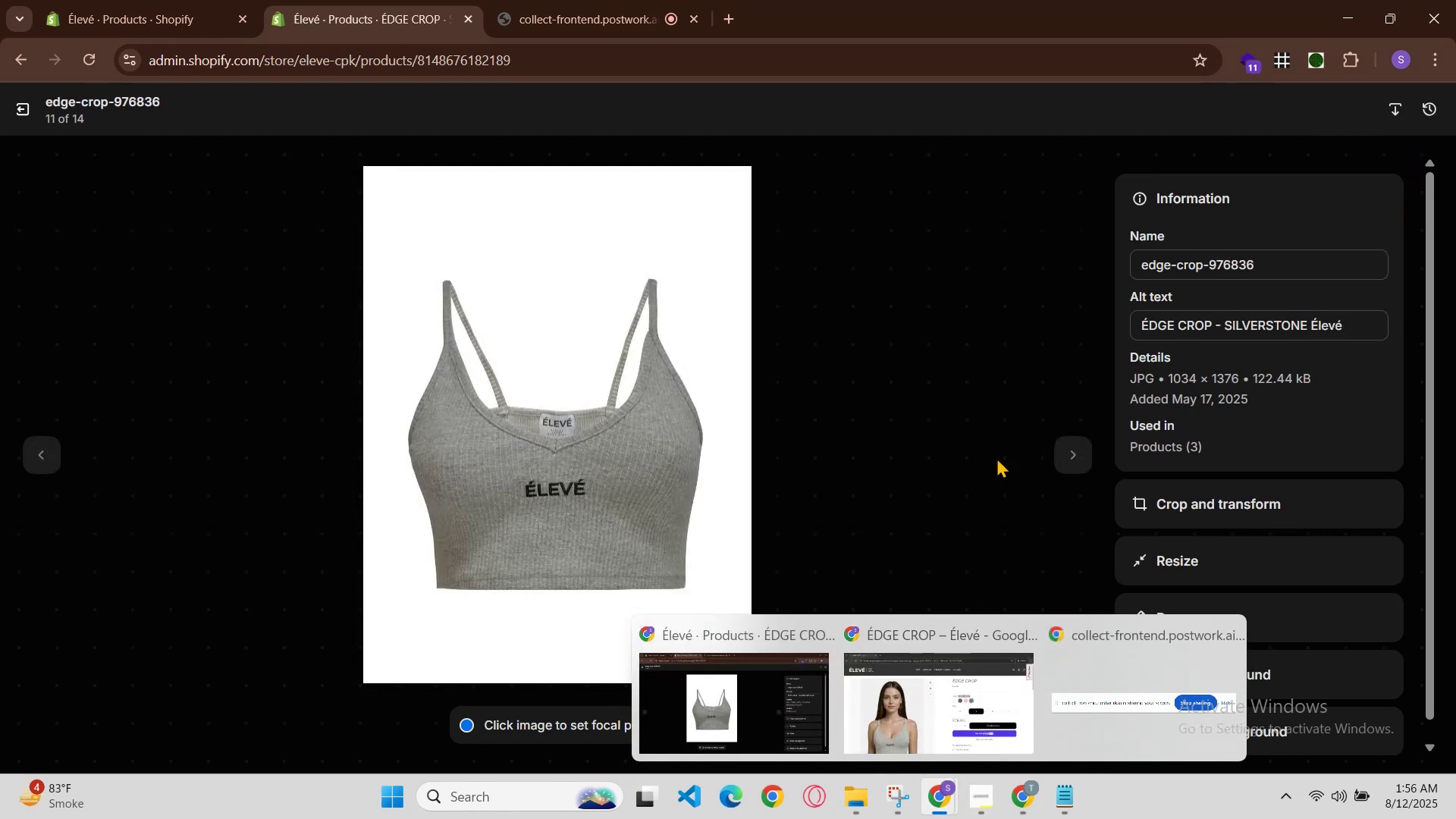 
left_click([1059, 450])
 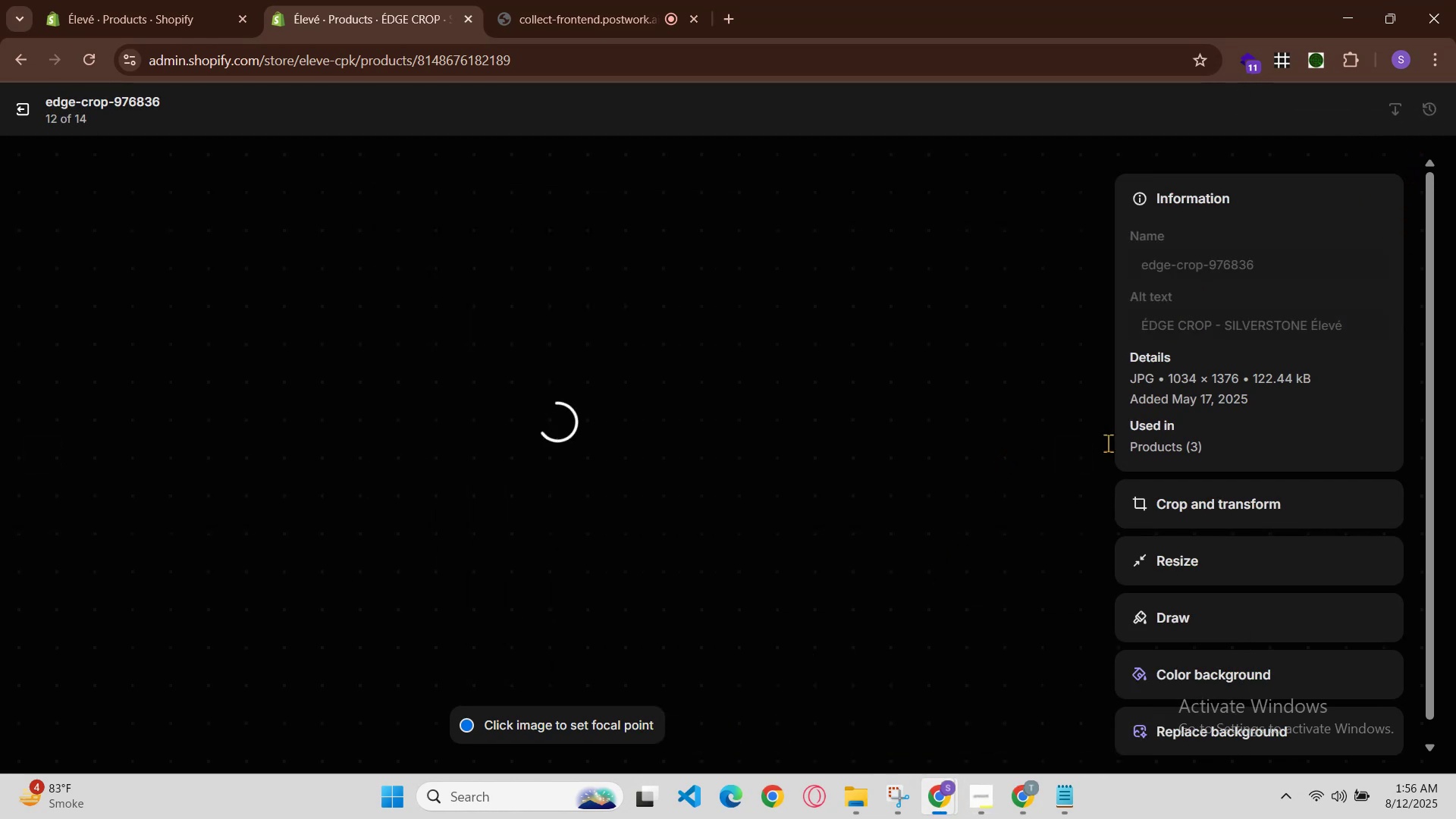 
left_click([946, 786])
 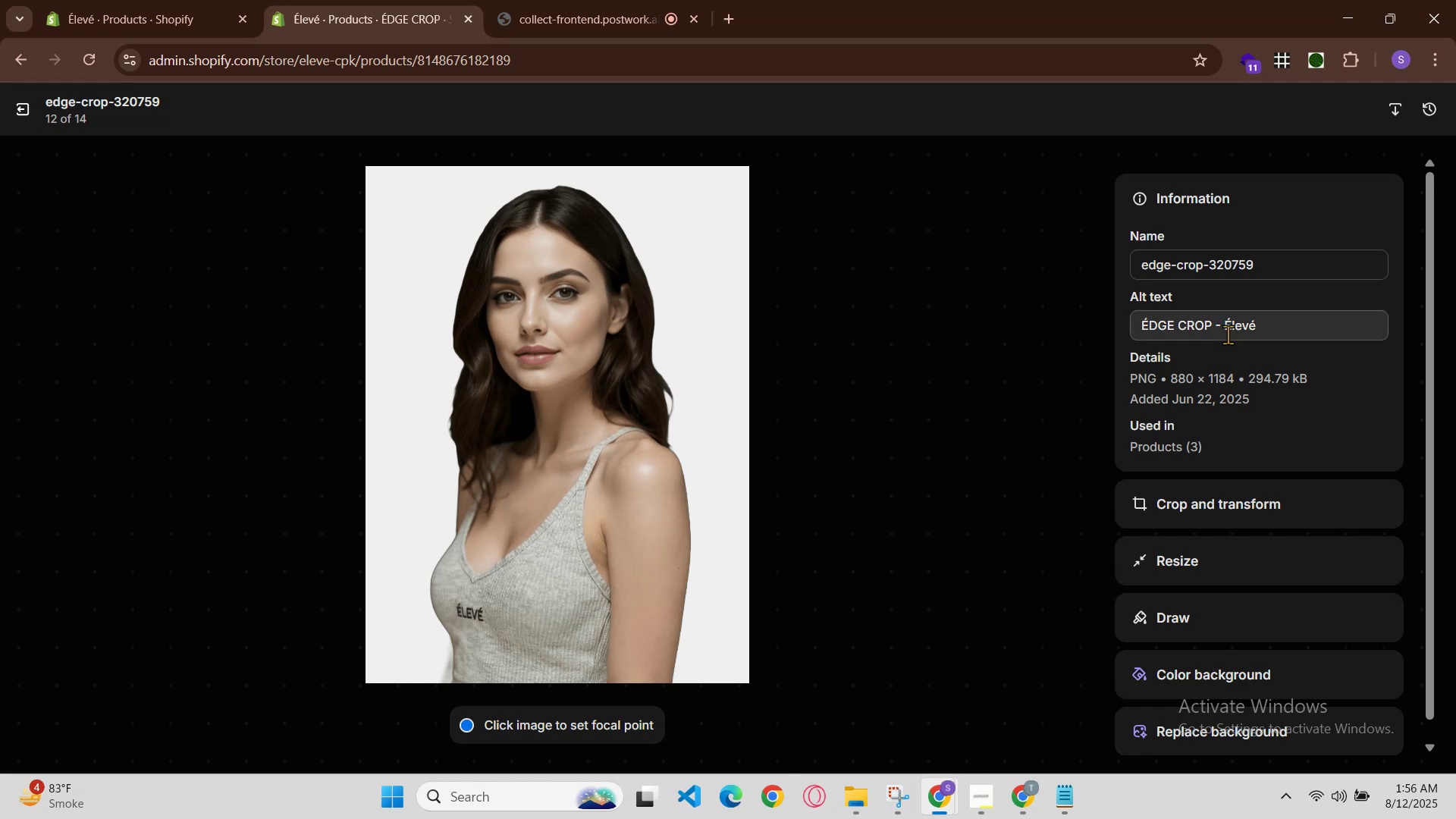 
left_click([1219, 322])
 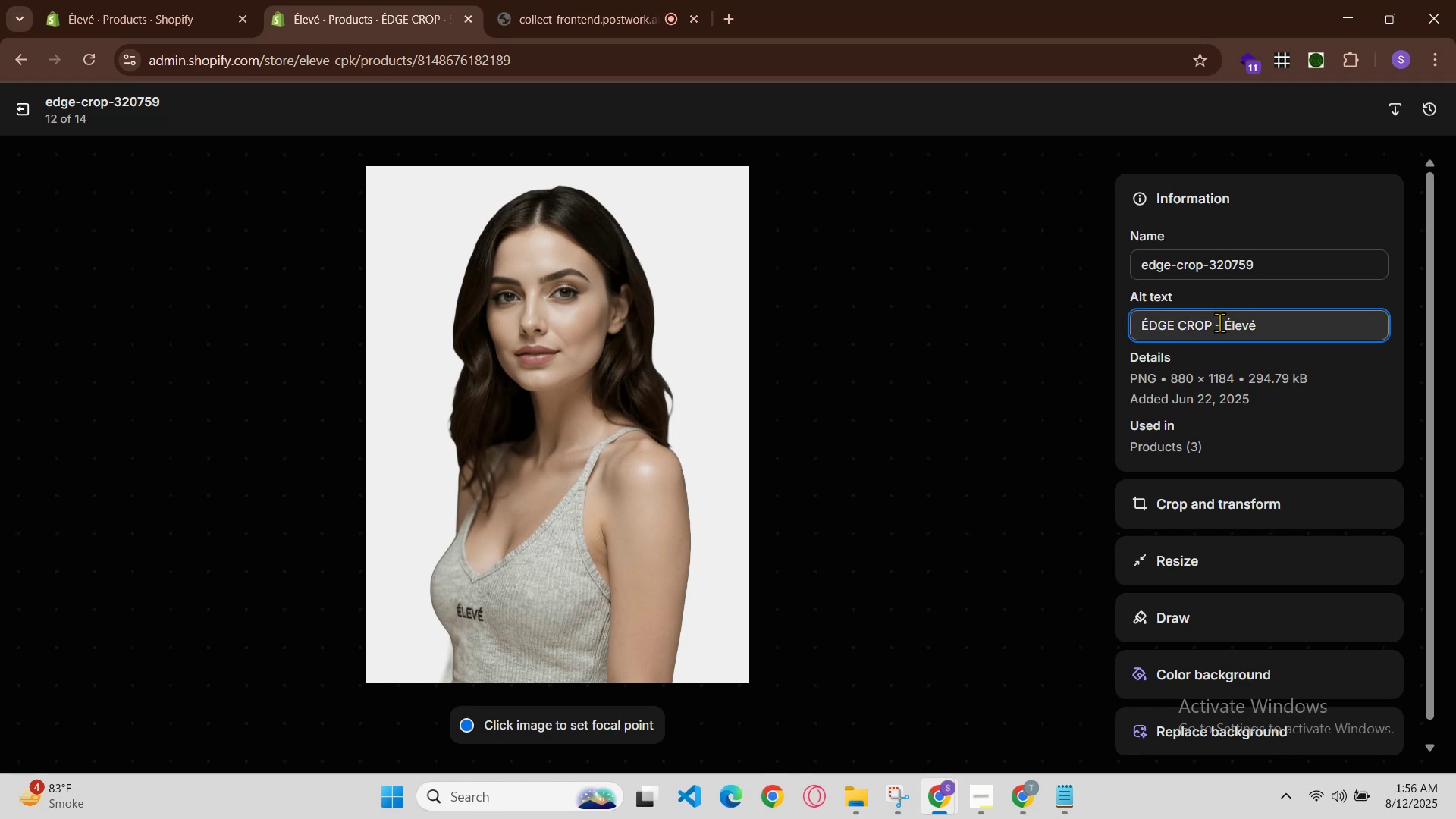 
key(Space)
 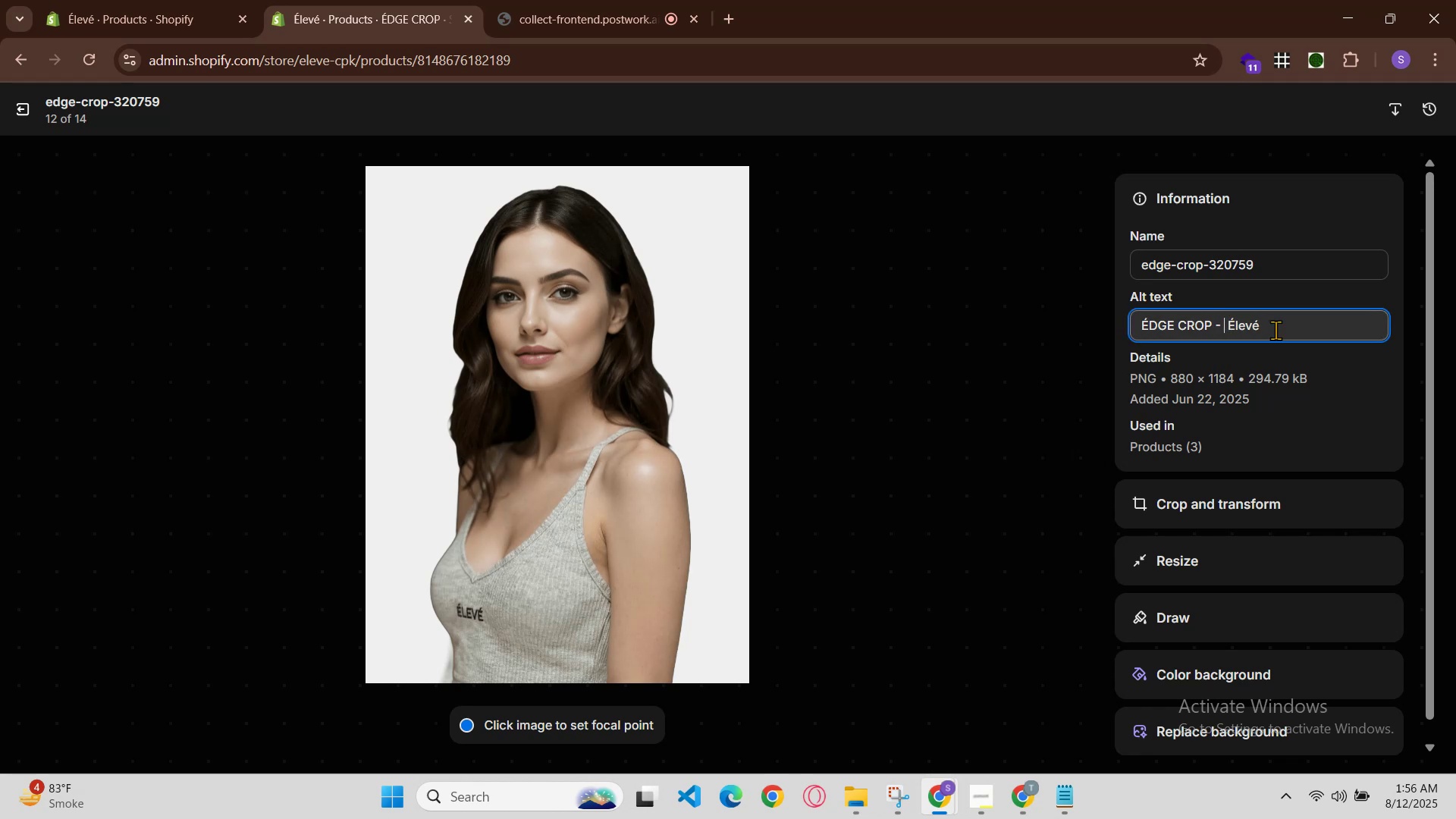 
key(Control+V)
 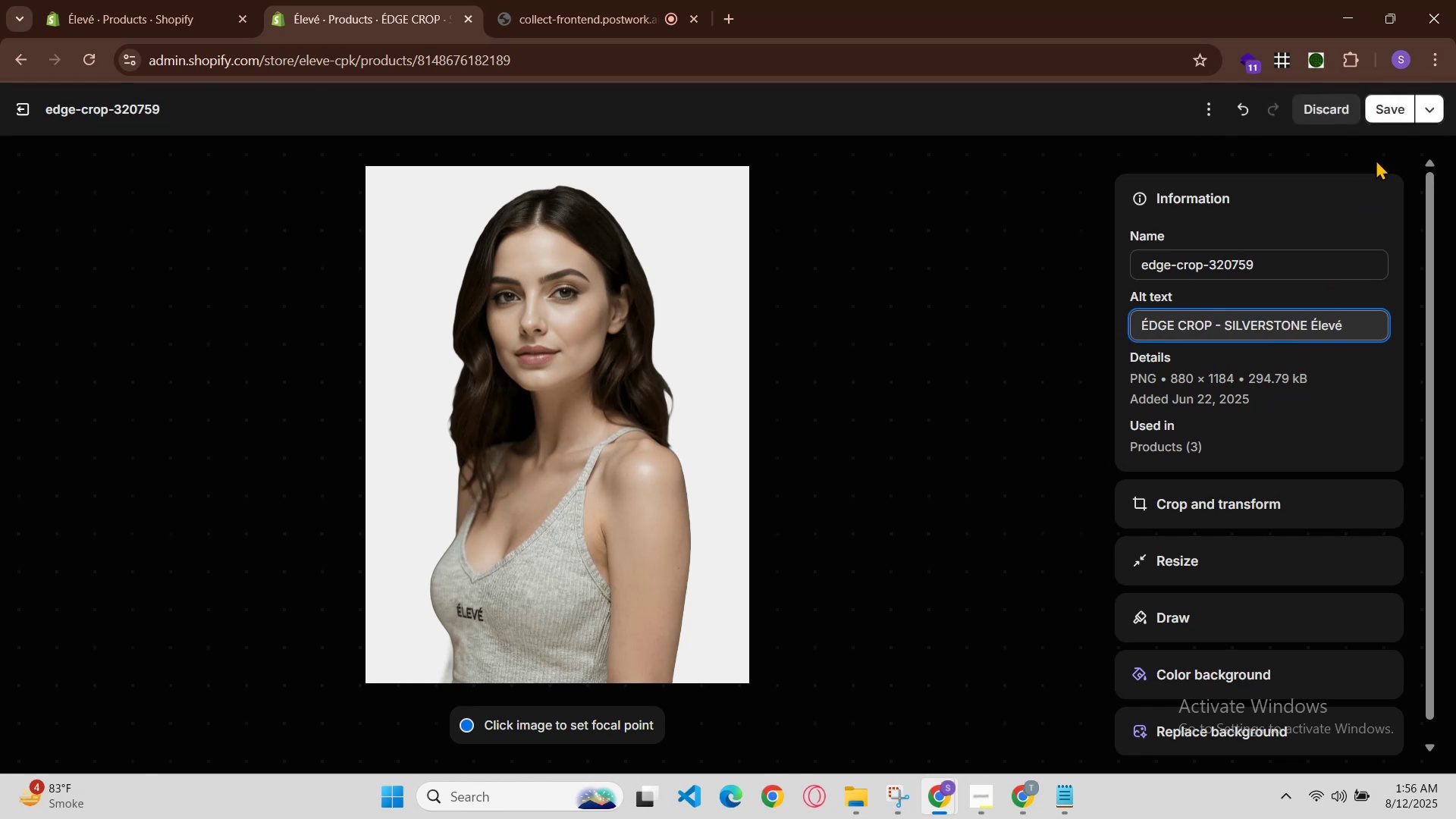 
left_click([1390, 109])
 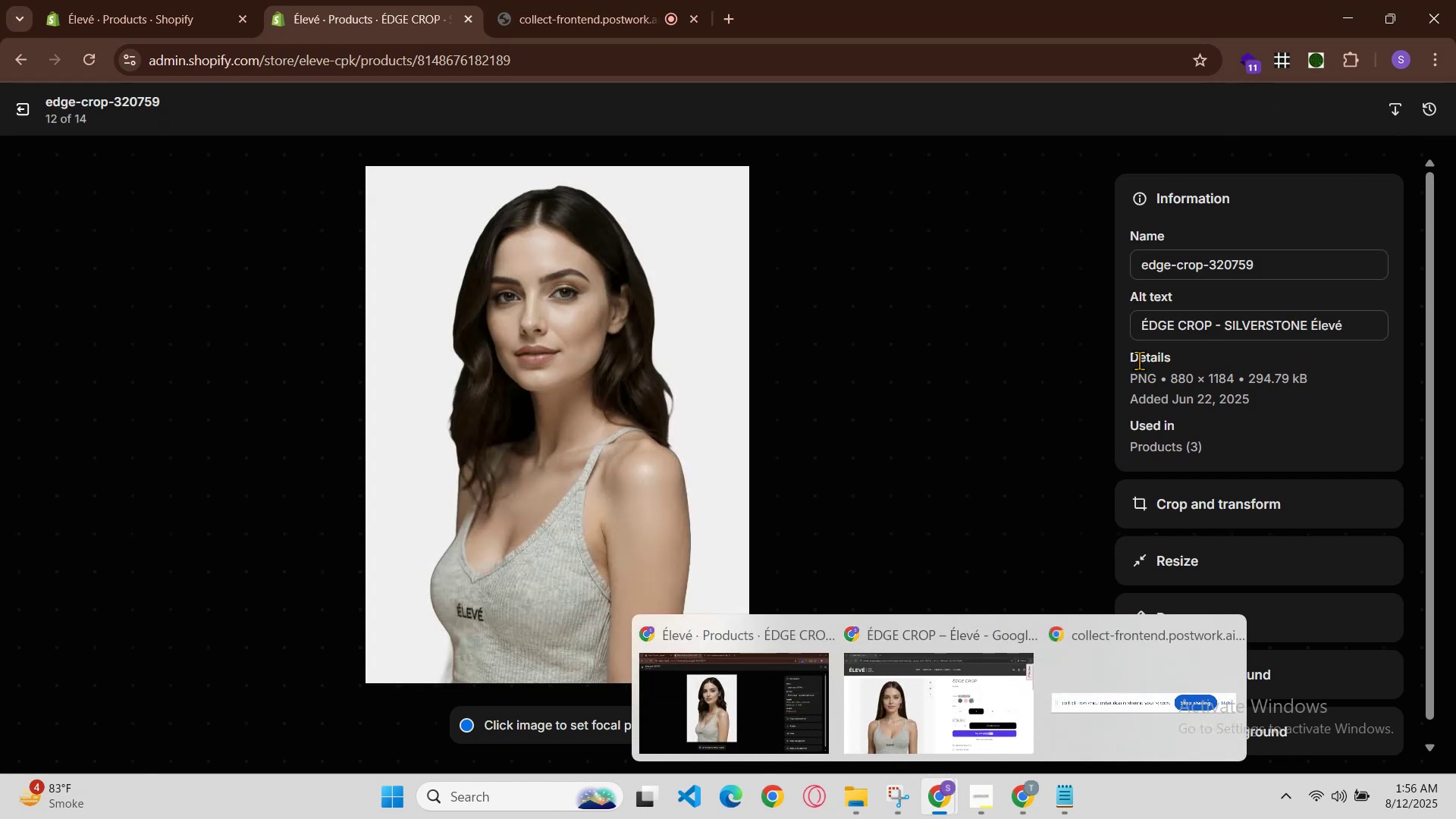 
left_click([1081, 457])
 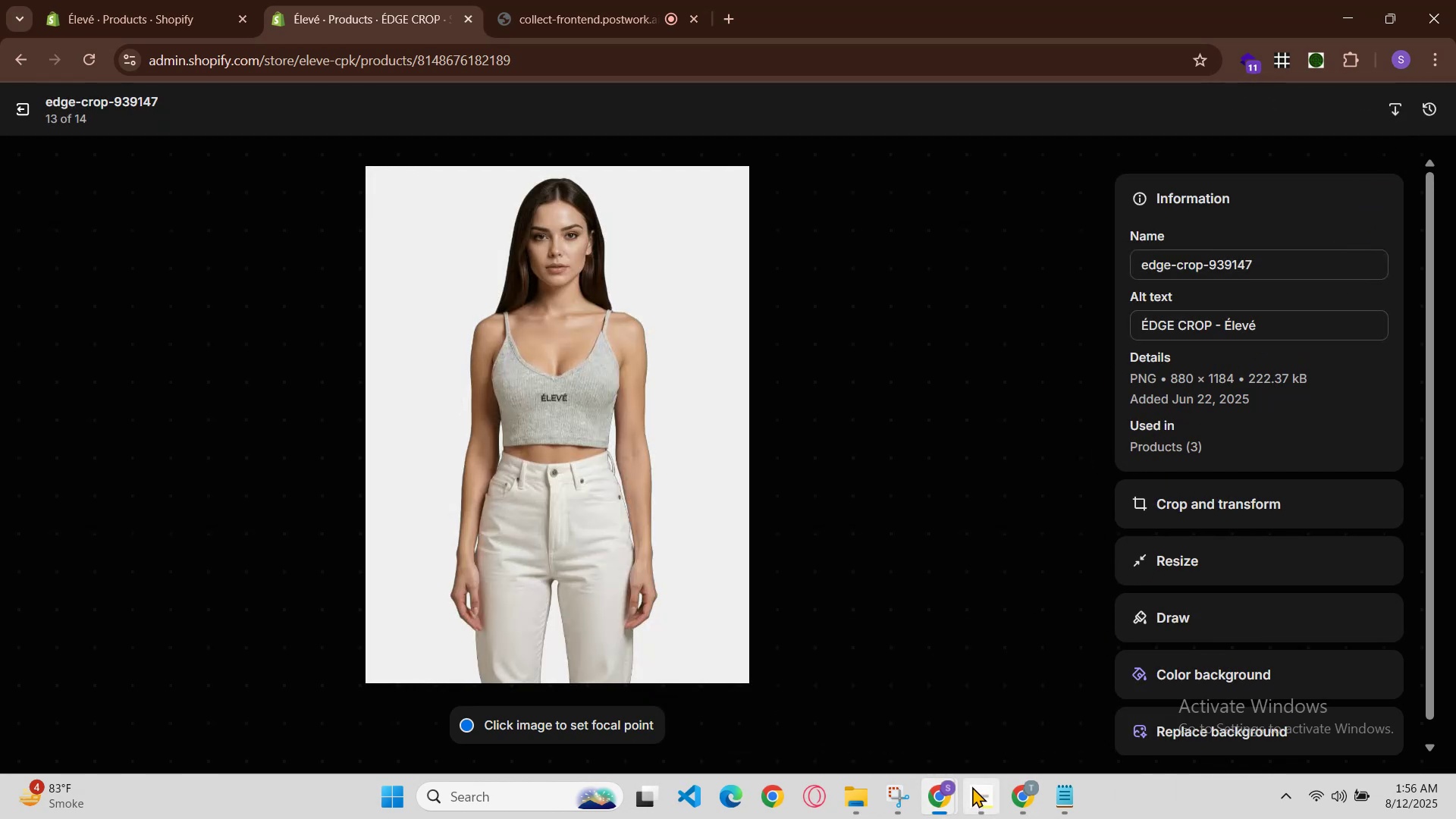 
left_click([982, 738])
 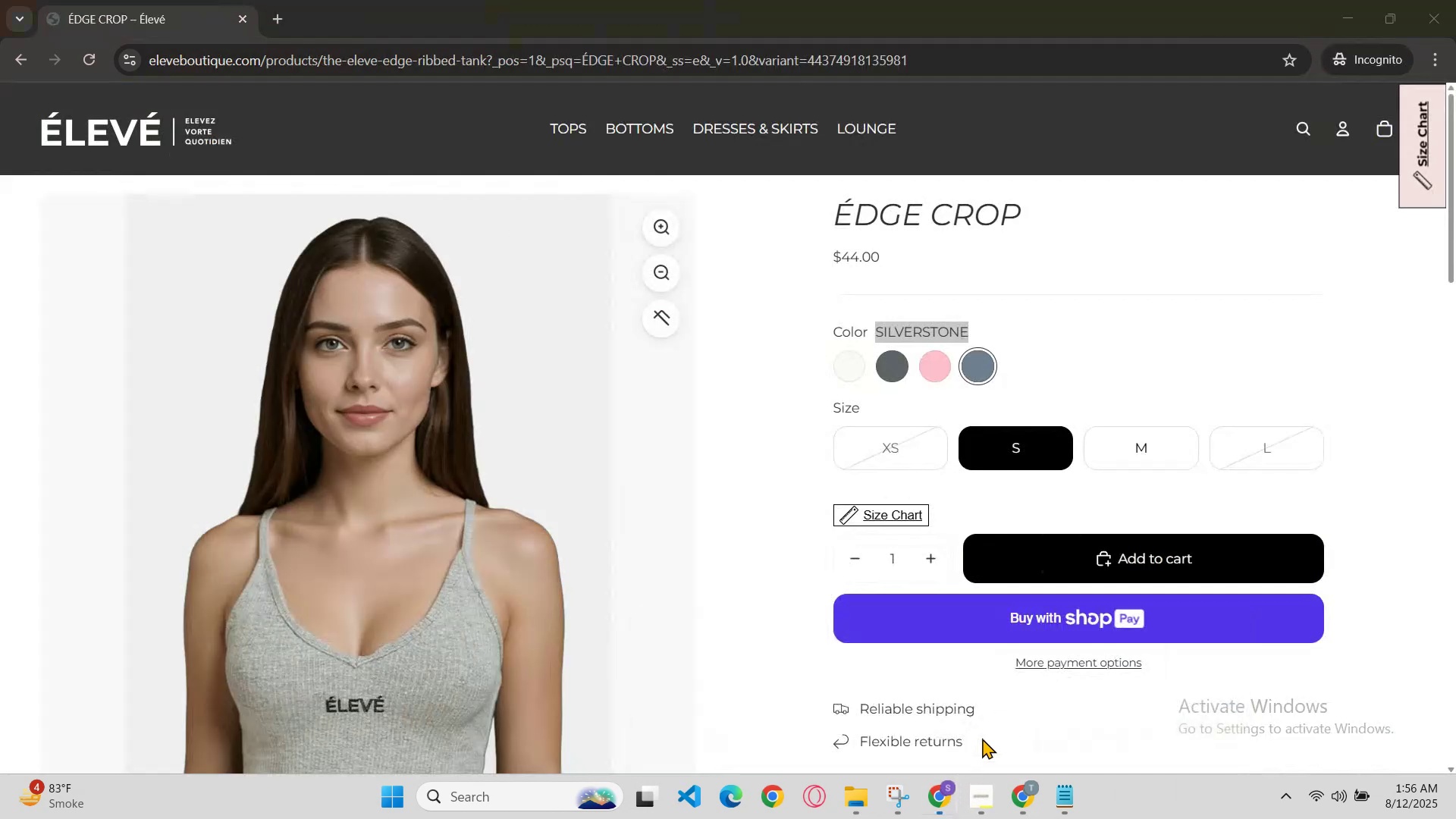 
scroll: coordinate [981, 735], scroll_direction: none, amount: 0.0
 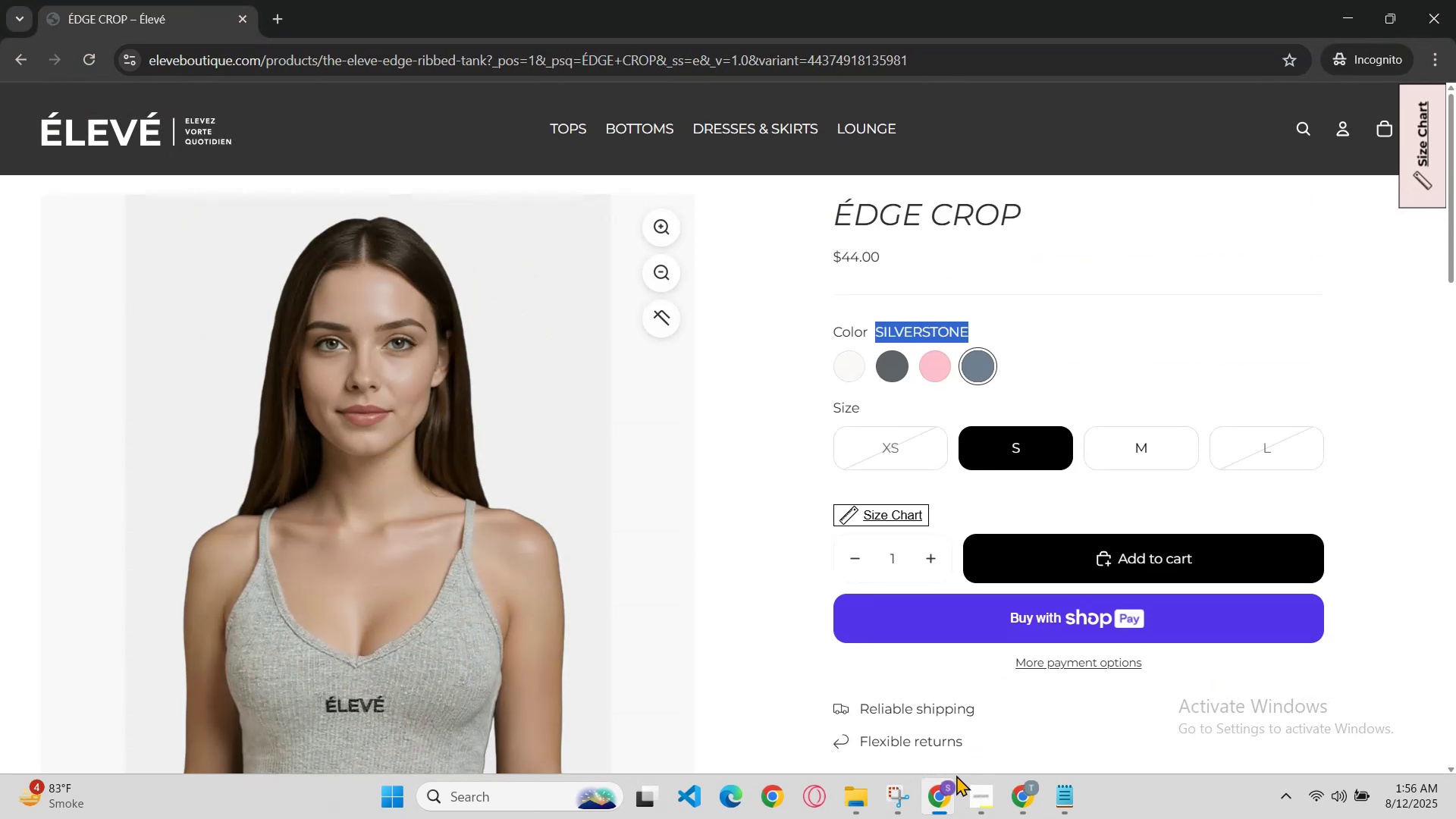 
left_click_drag(start_coordinate=[953, 786], to_coordinate=[947, 786])
 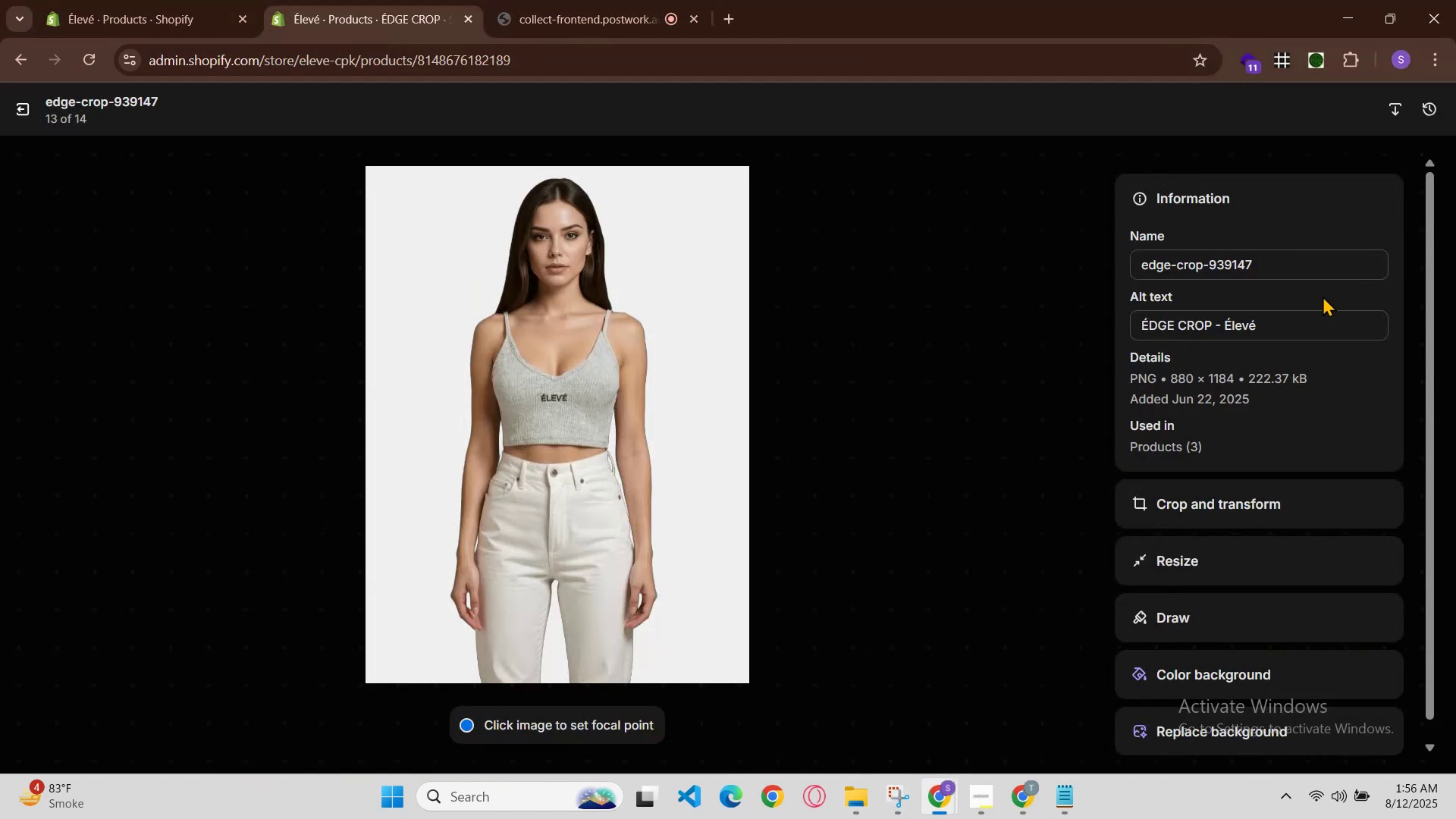 
left_click([1223, 325])
 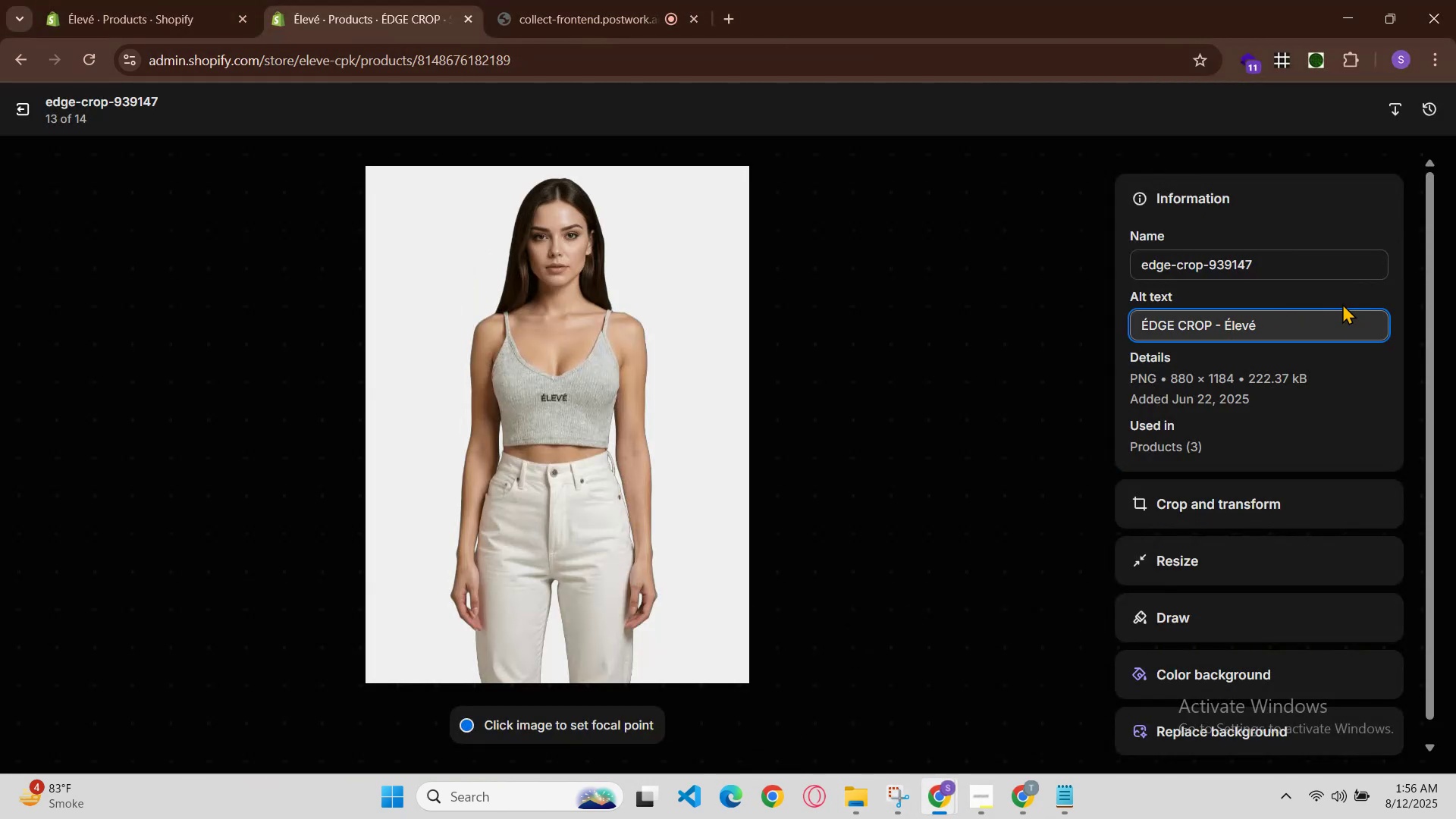 
key(ArrowLeft)
 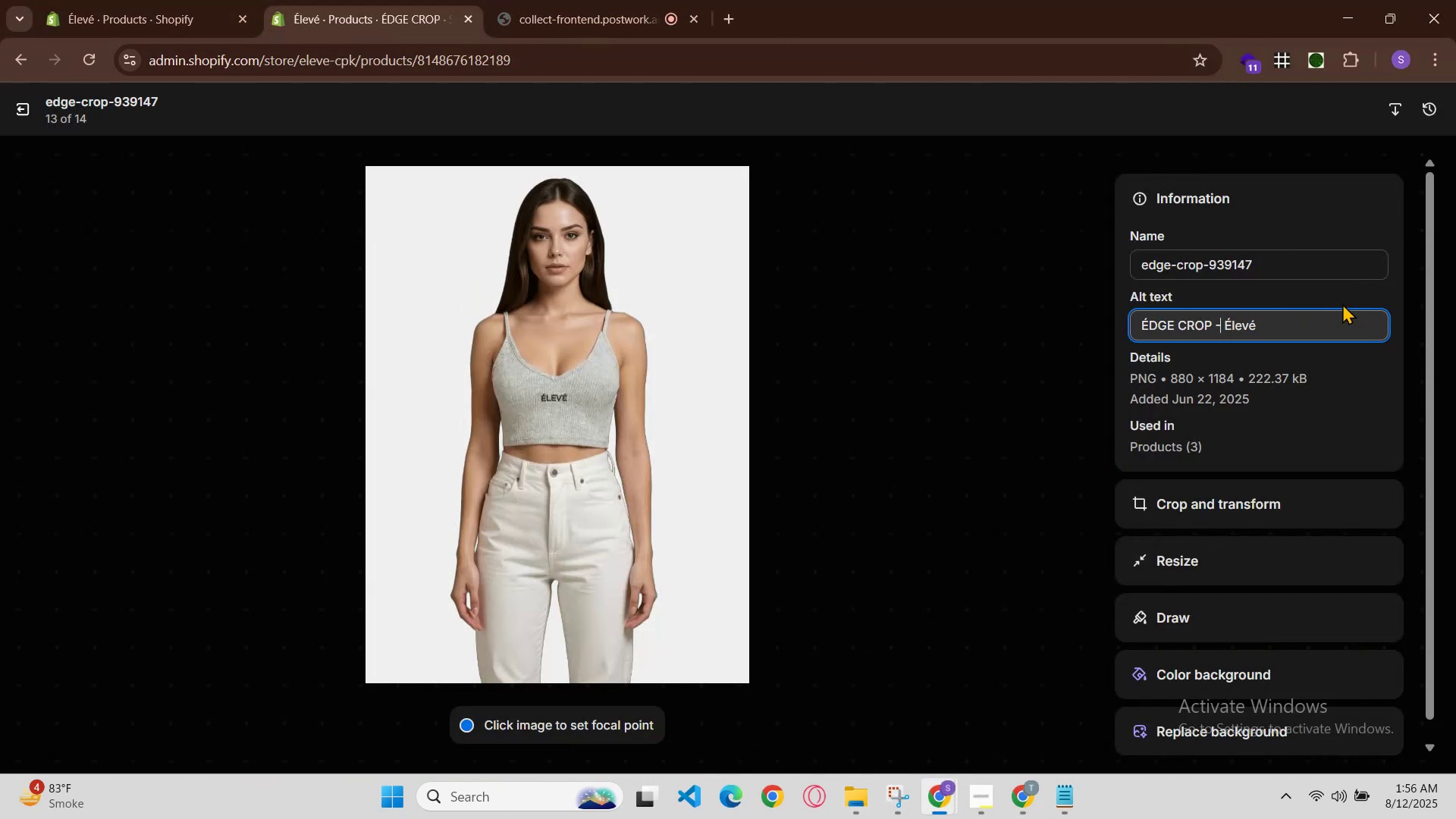 
key(Space)
 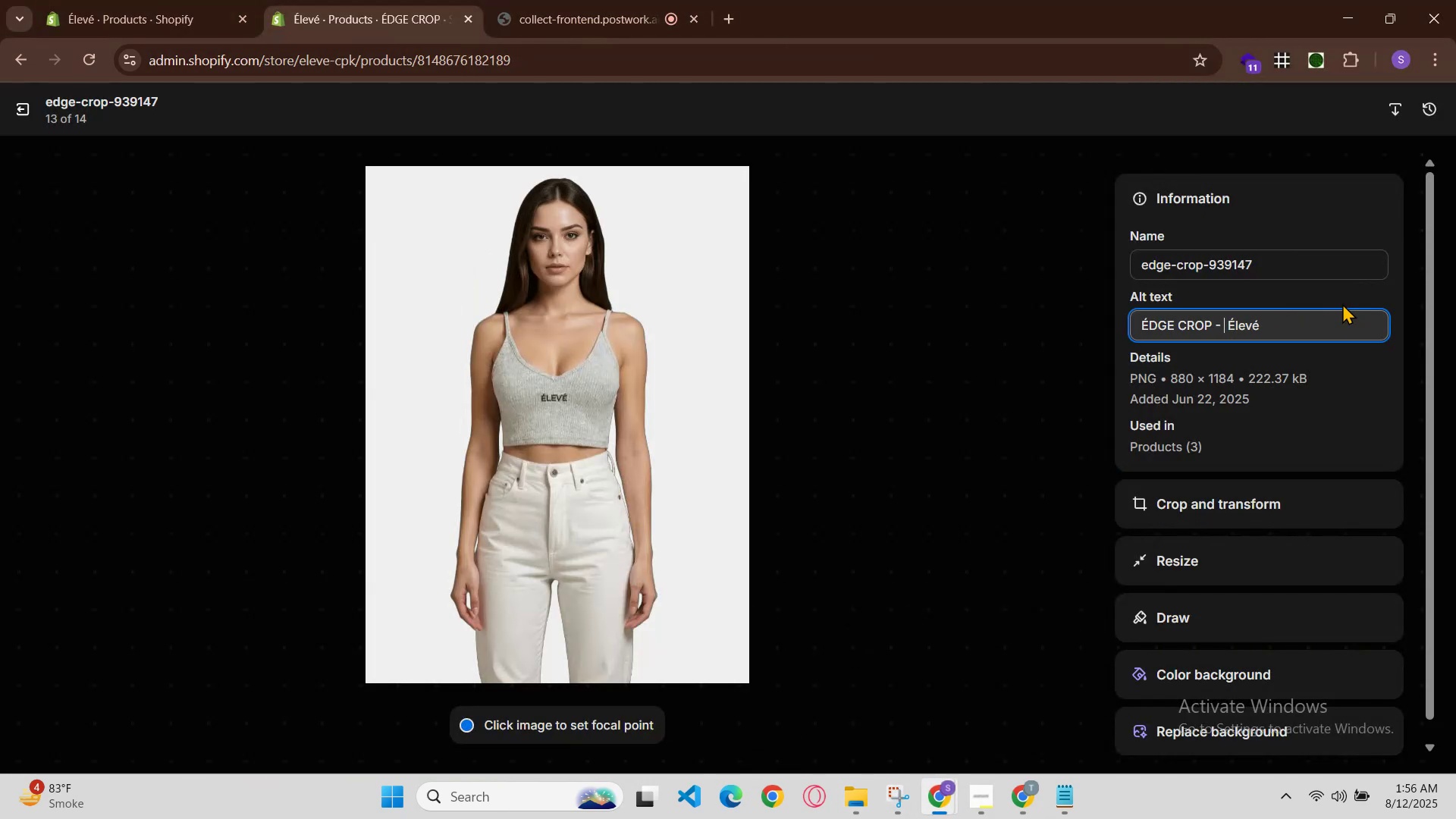 
key(Control+V)
 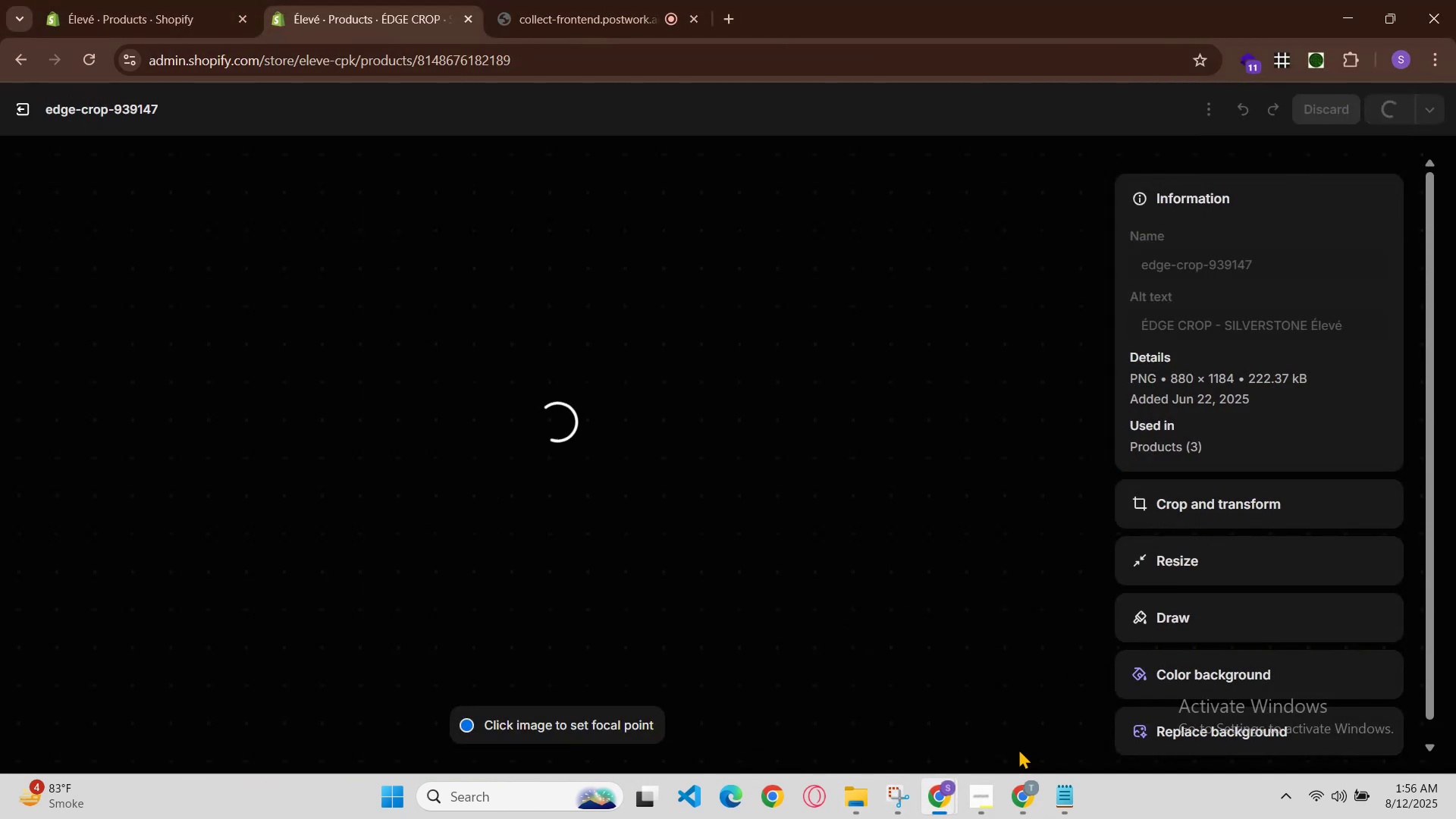 
left_click([933, 792])
 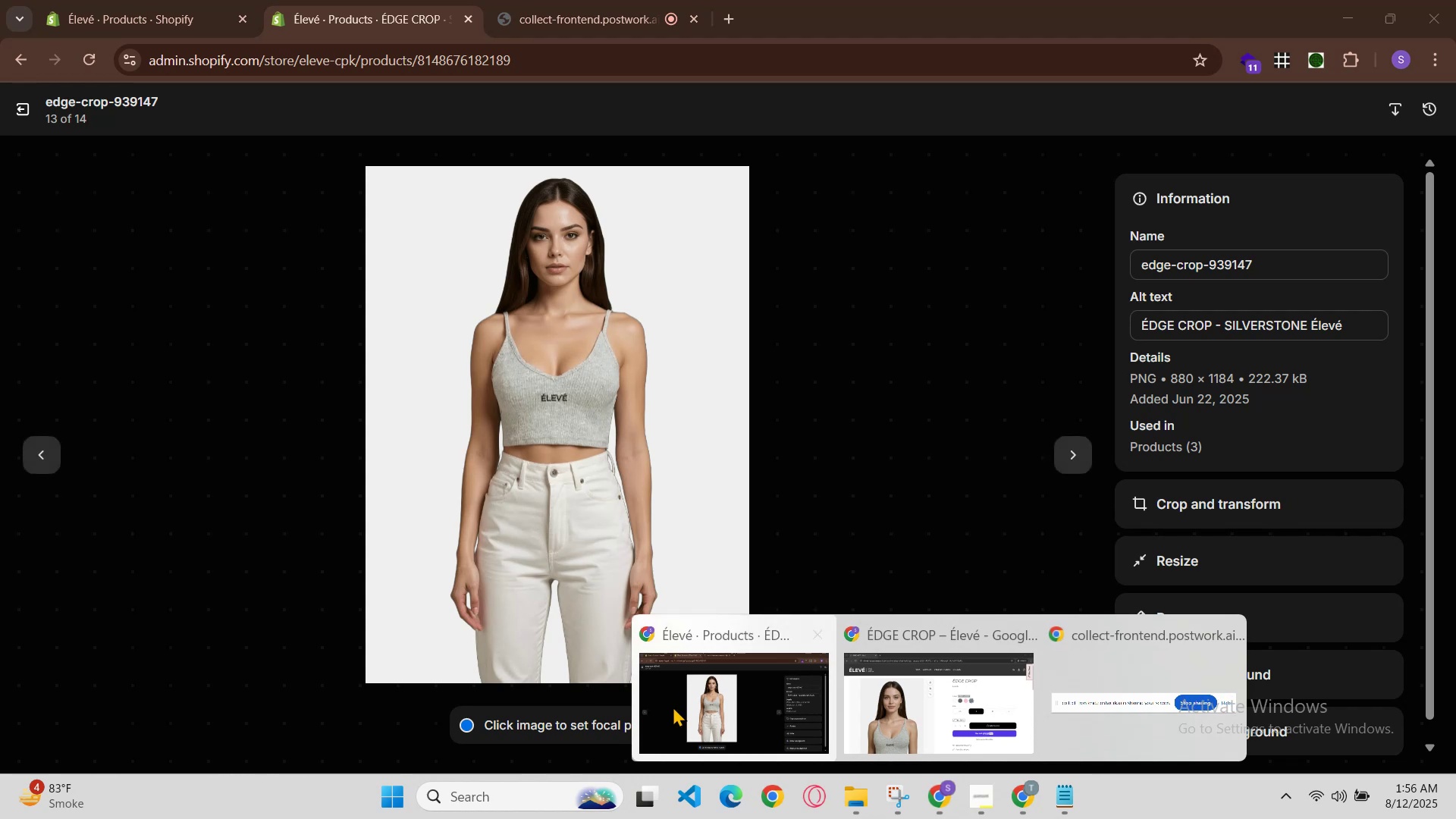 
left_click([726, 713])
 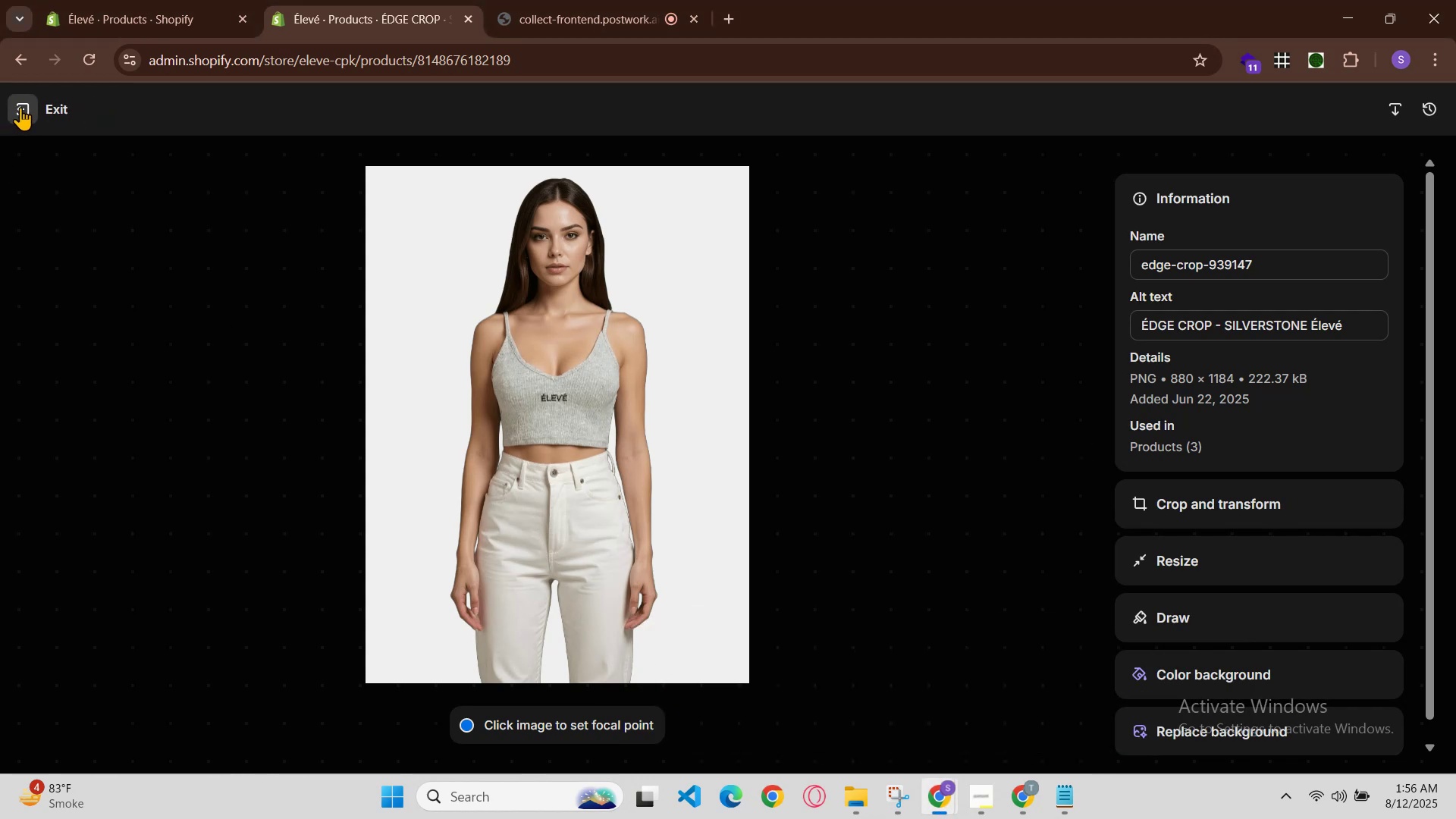 
left_click([21, 105])
 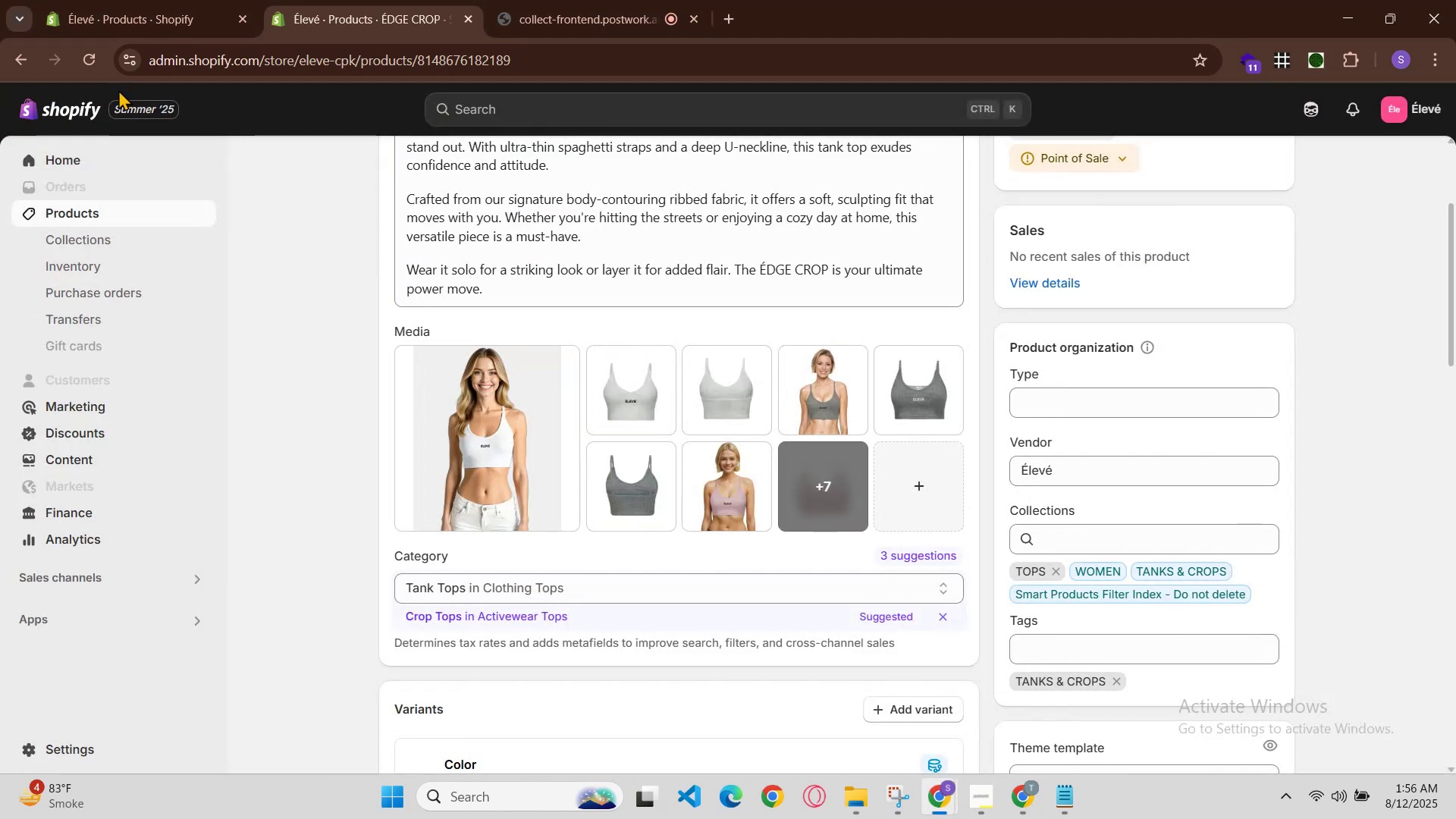 
left_click([188, 0])
 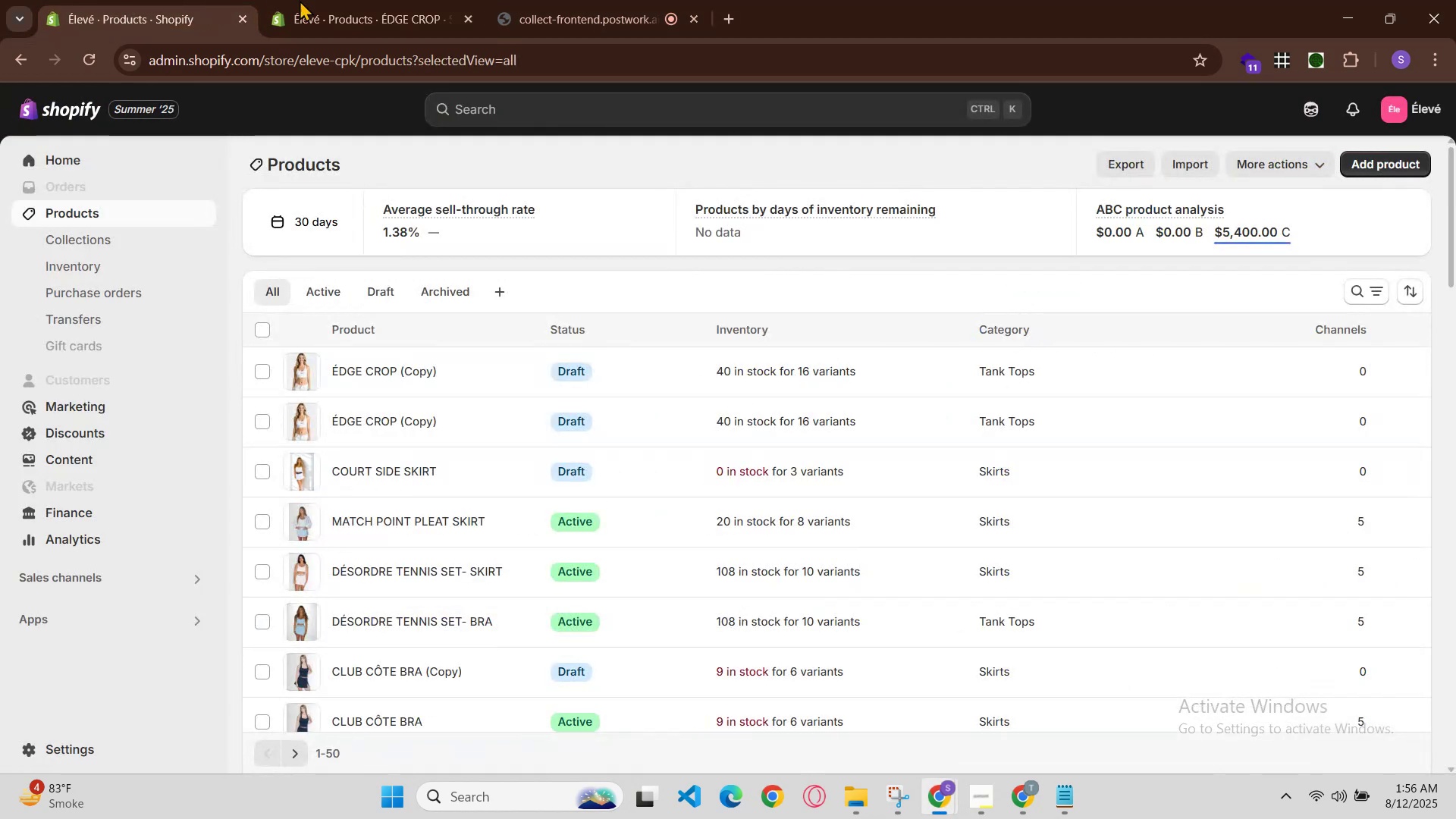 
left_click([372, 0])
 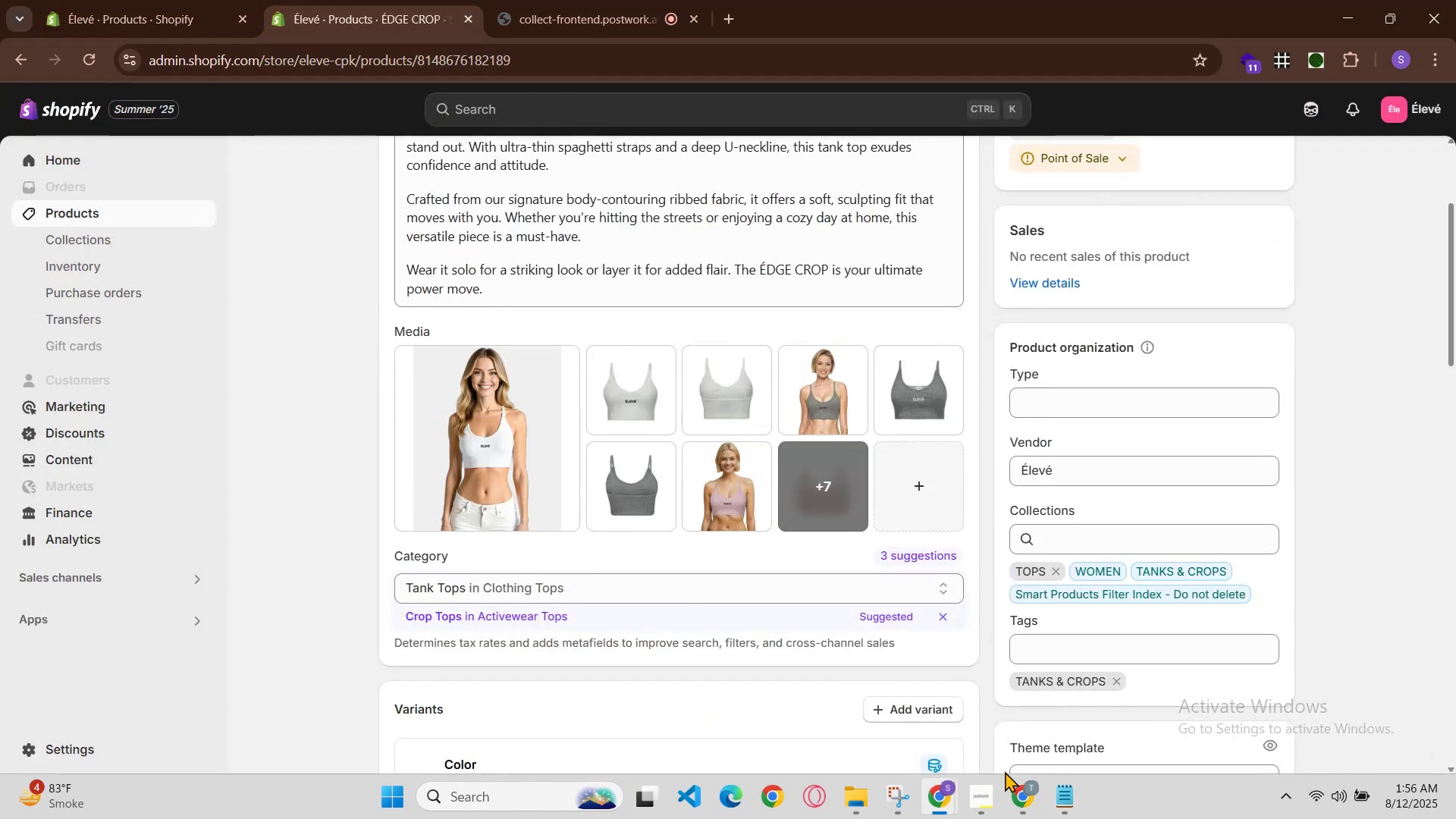 
left_click([953, 789])
 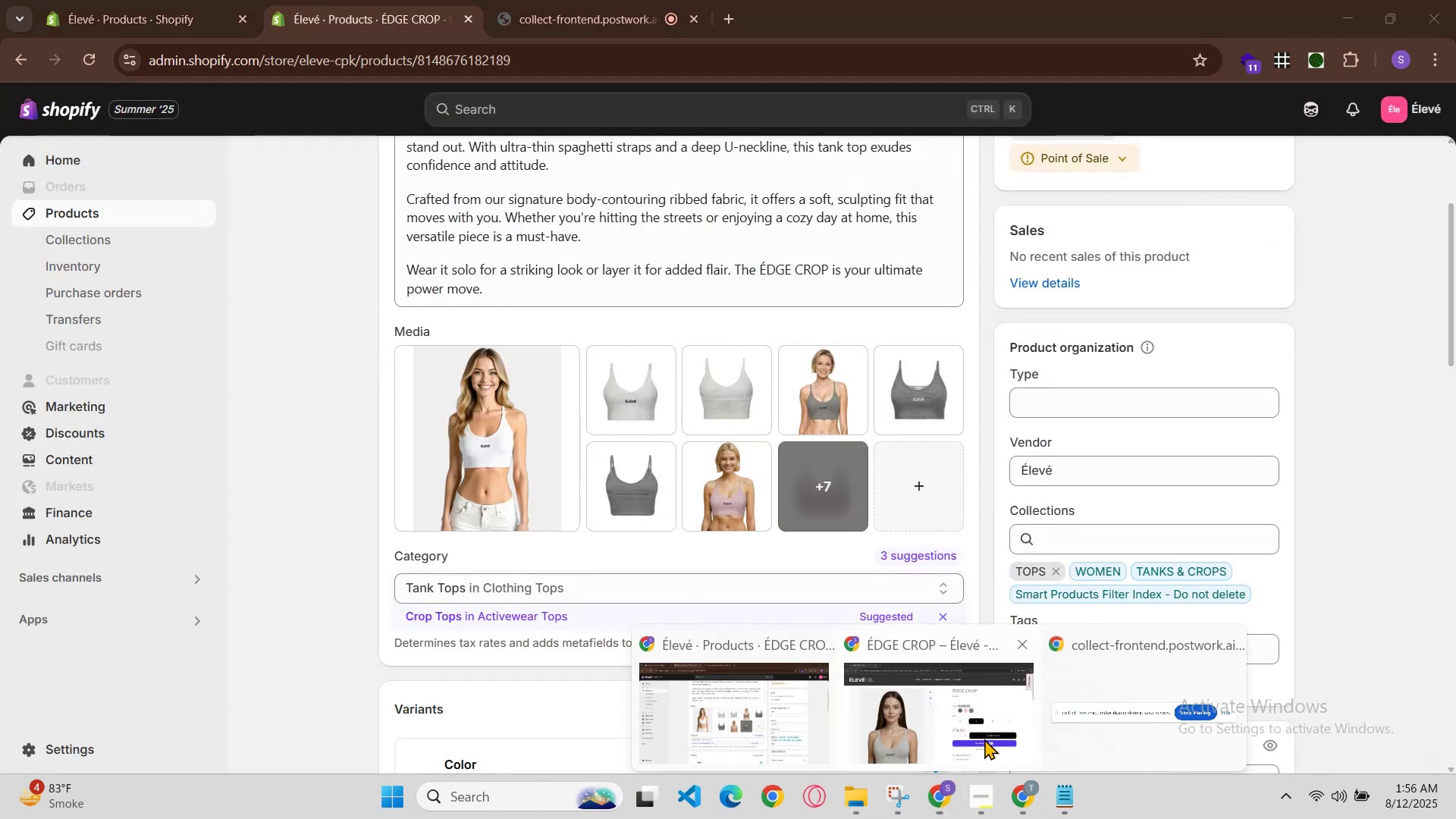 
left_click([989, 725])
 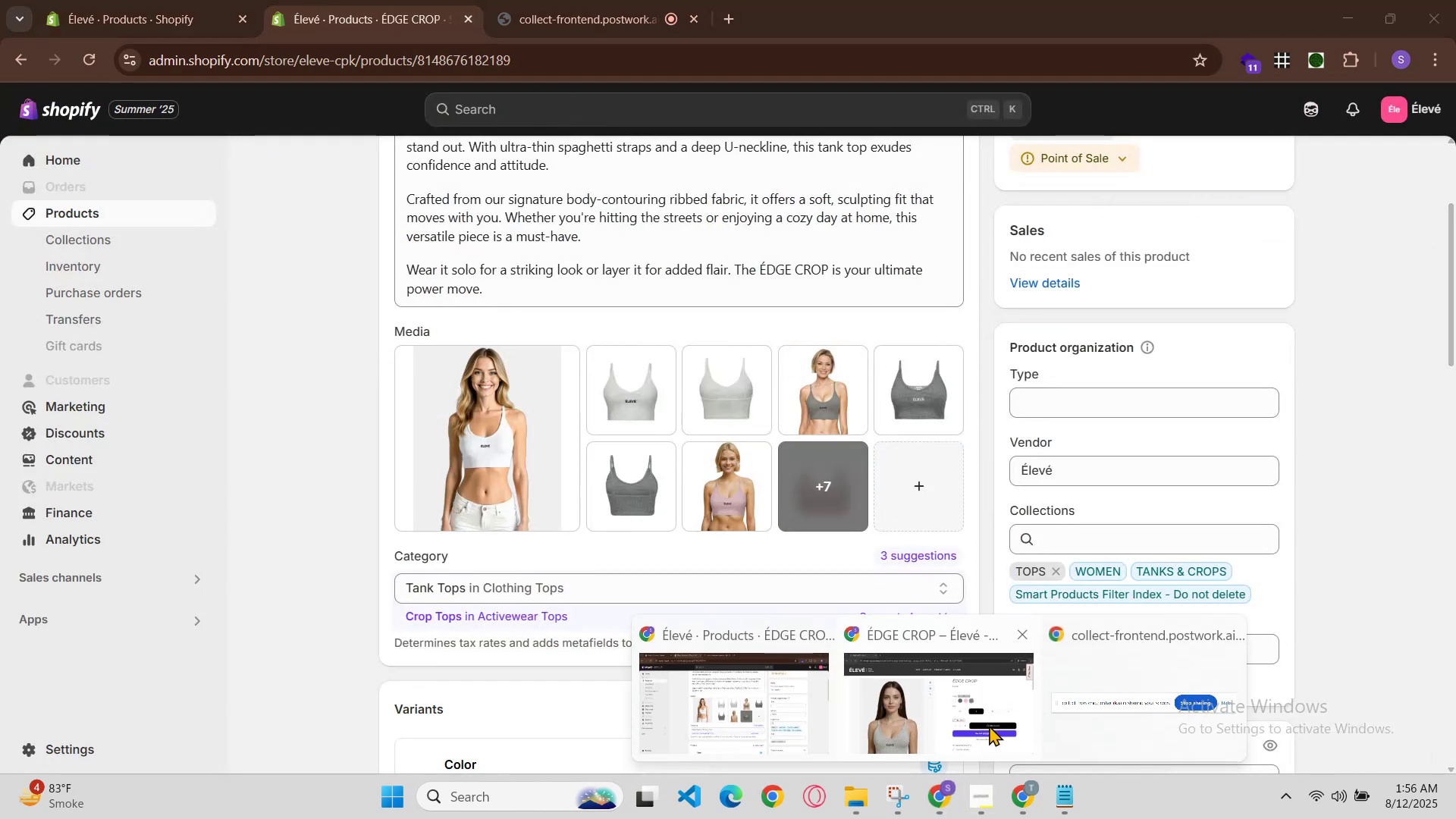 
key(Control+R)
 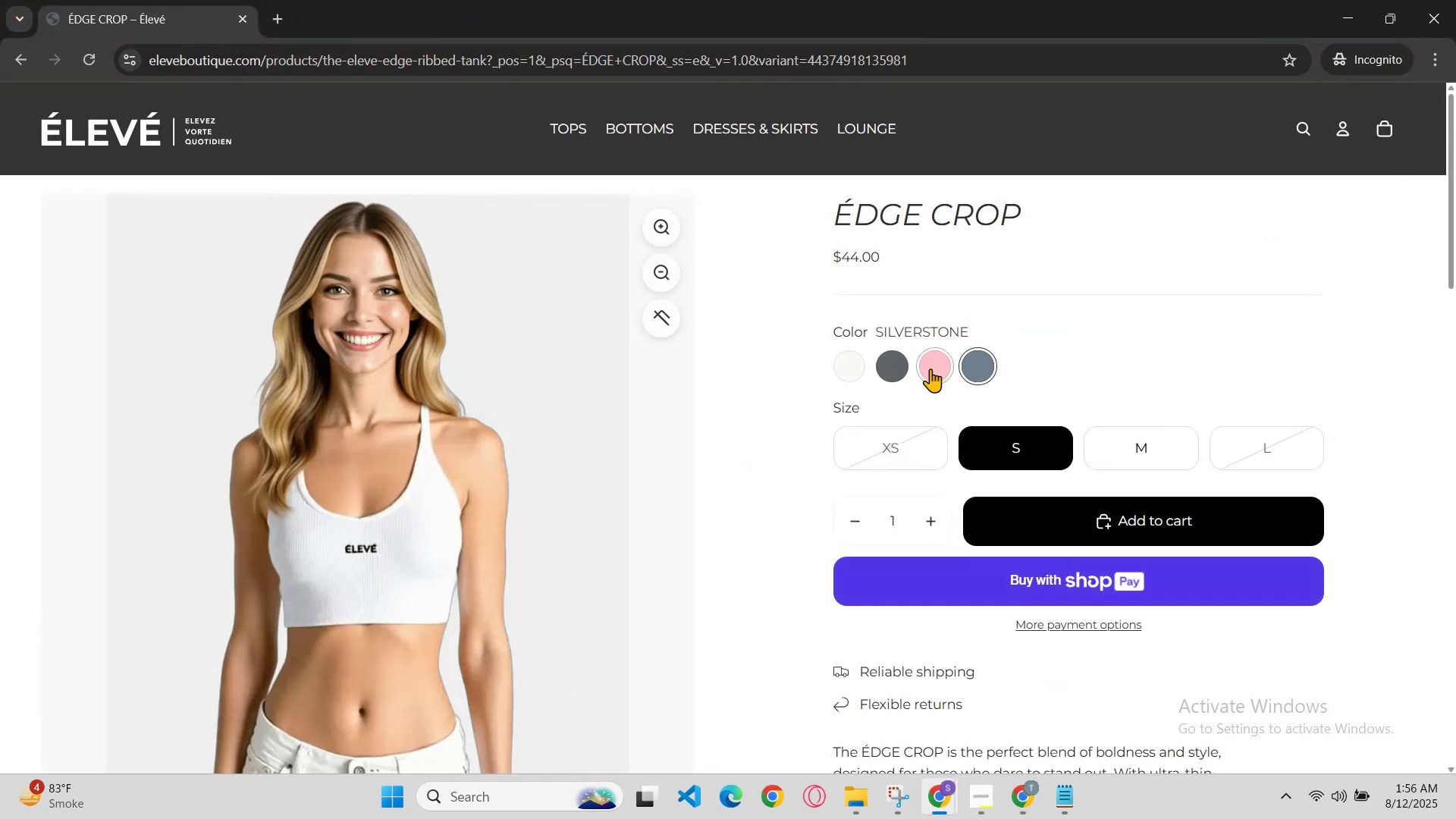 
left_click([981, 359])
 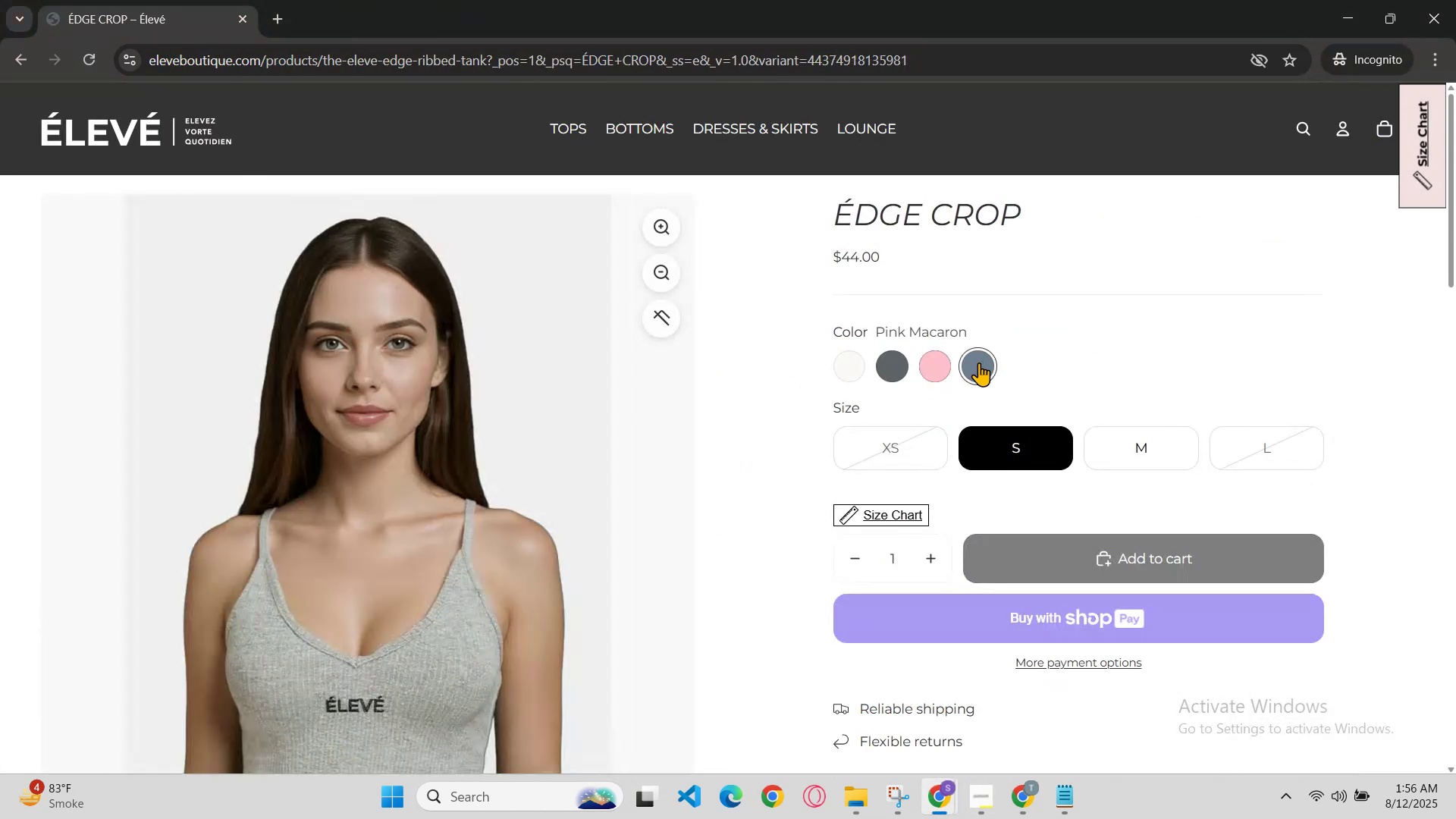 
scroll: coordinate [977, 378], scroll_direction: down, amount: 3.0
 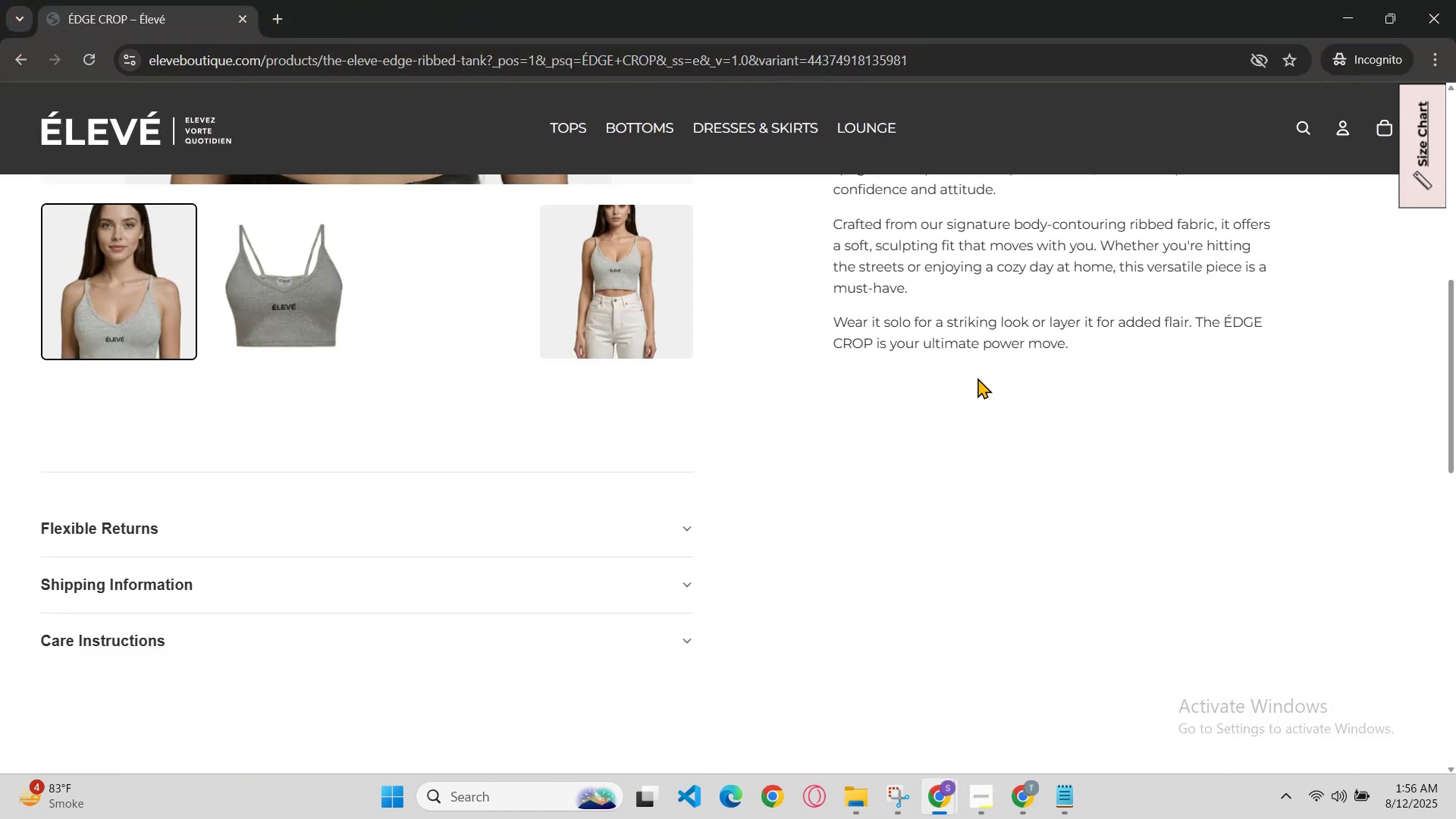 
scroll: coordinate [963, 387], scroll_direction: up, amount: 4.0
 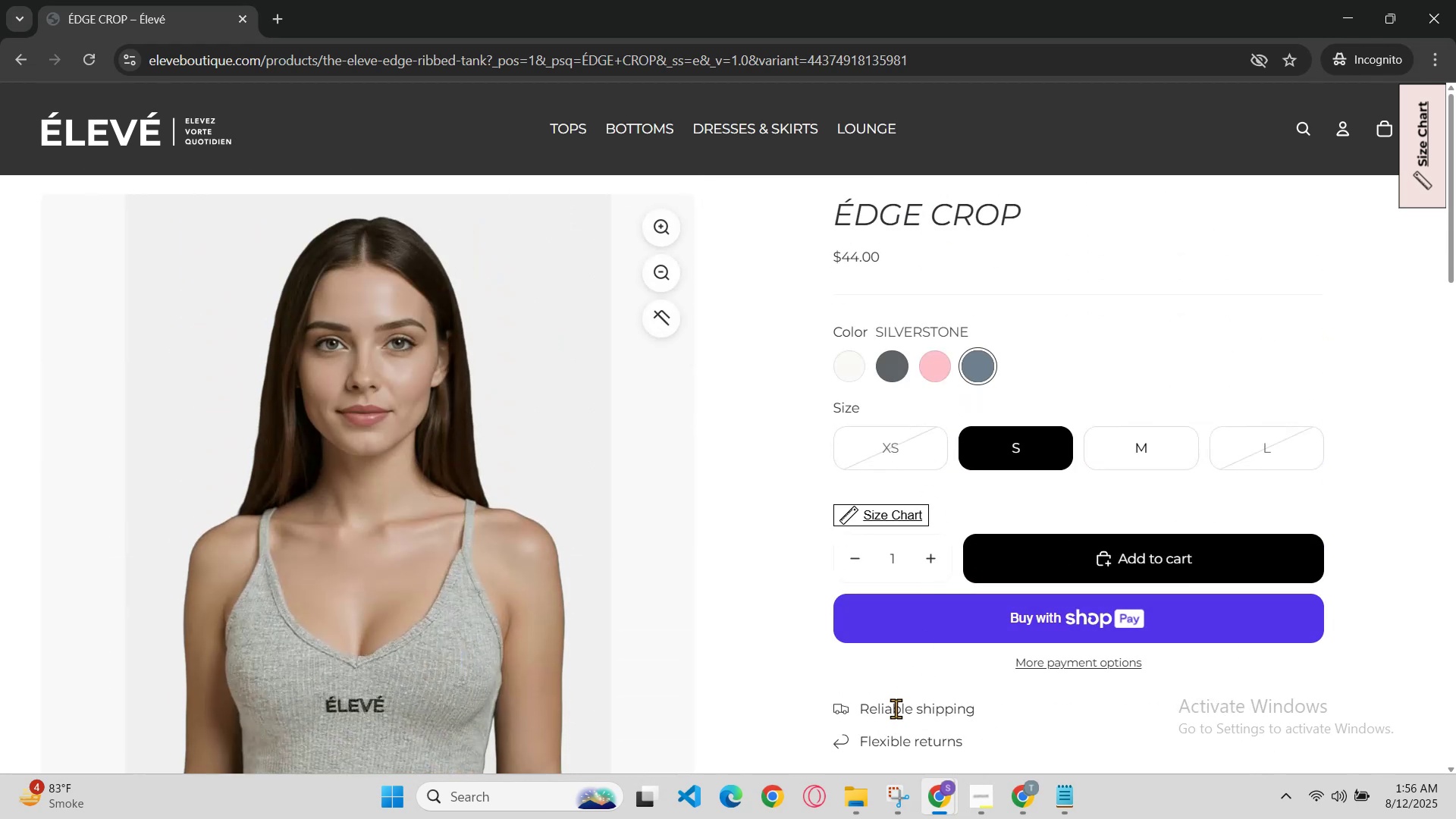 
left_click([931, 805])
 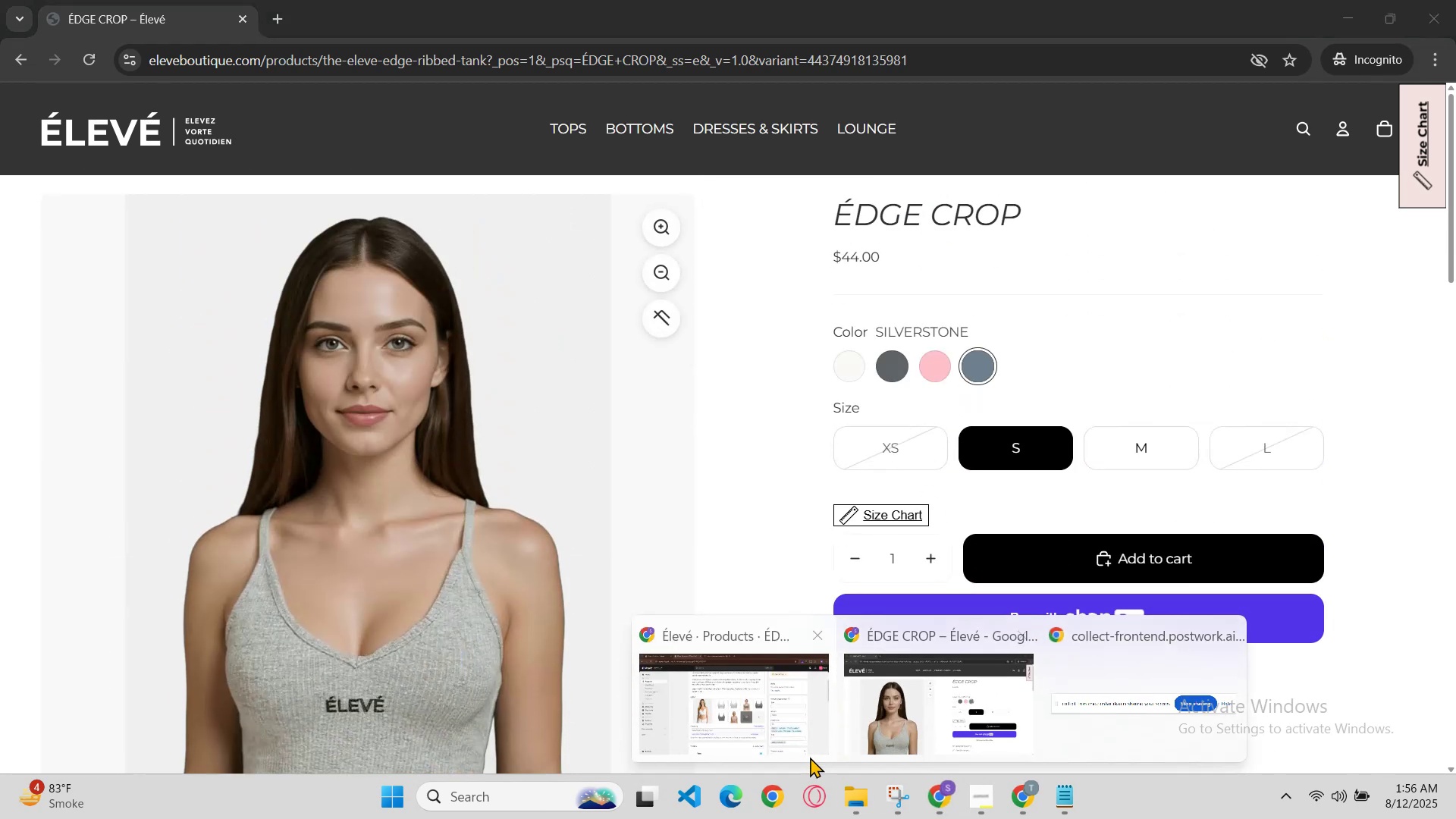 
left_click([791, 748])
 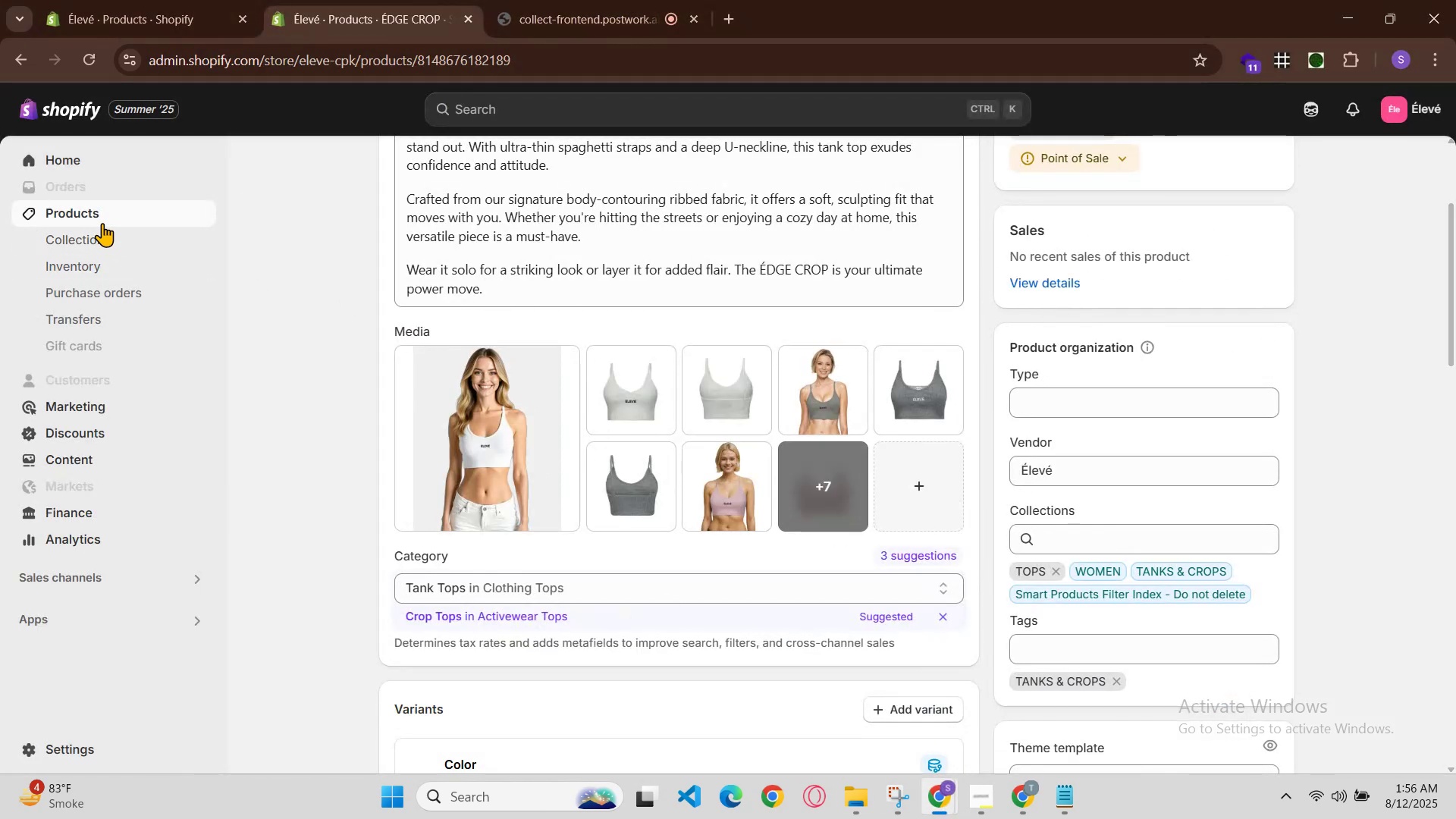 
left_click([102, 221])
 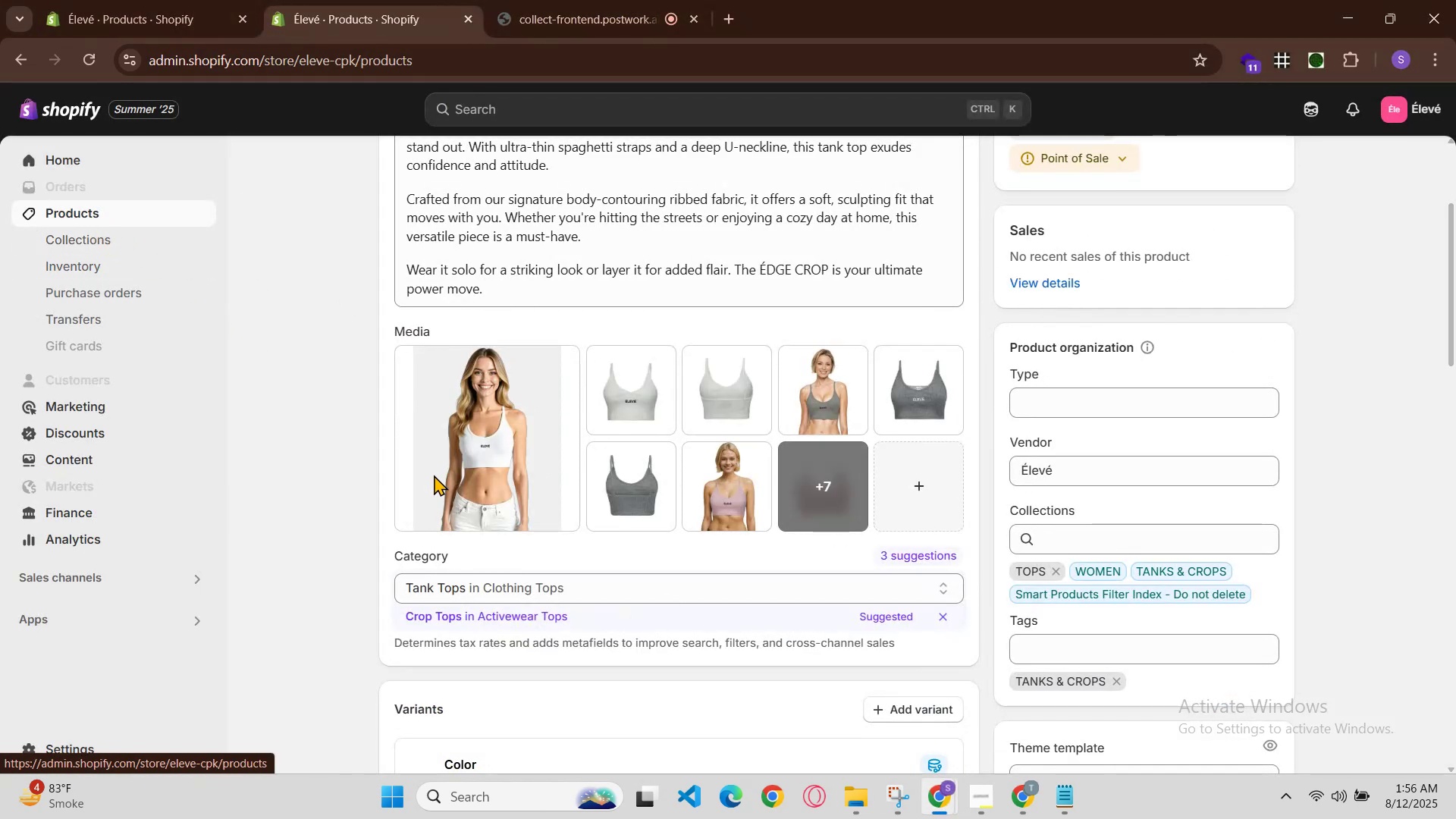 
scroll: coordinate [463, 714], scroll_direction: down, amount: 18.0
 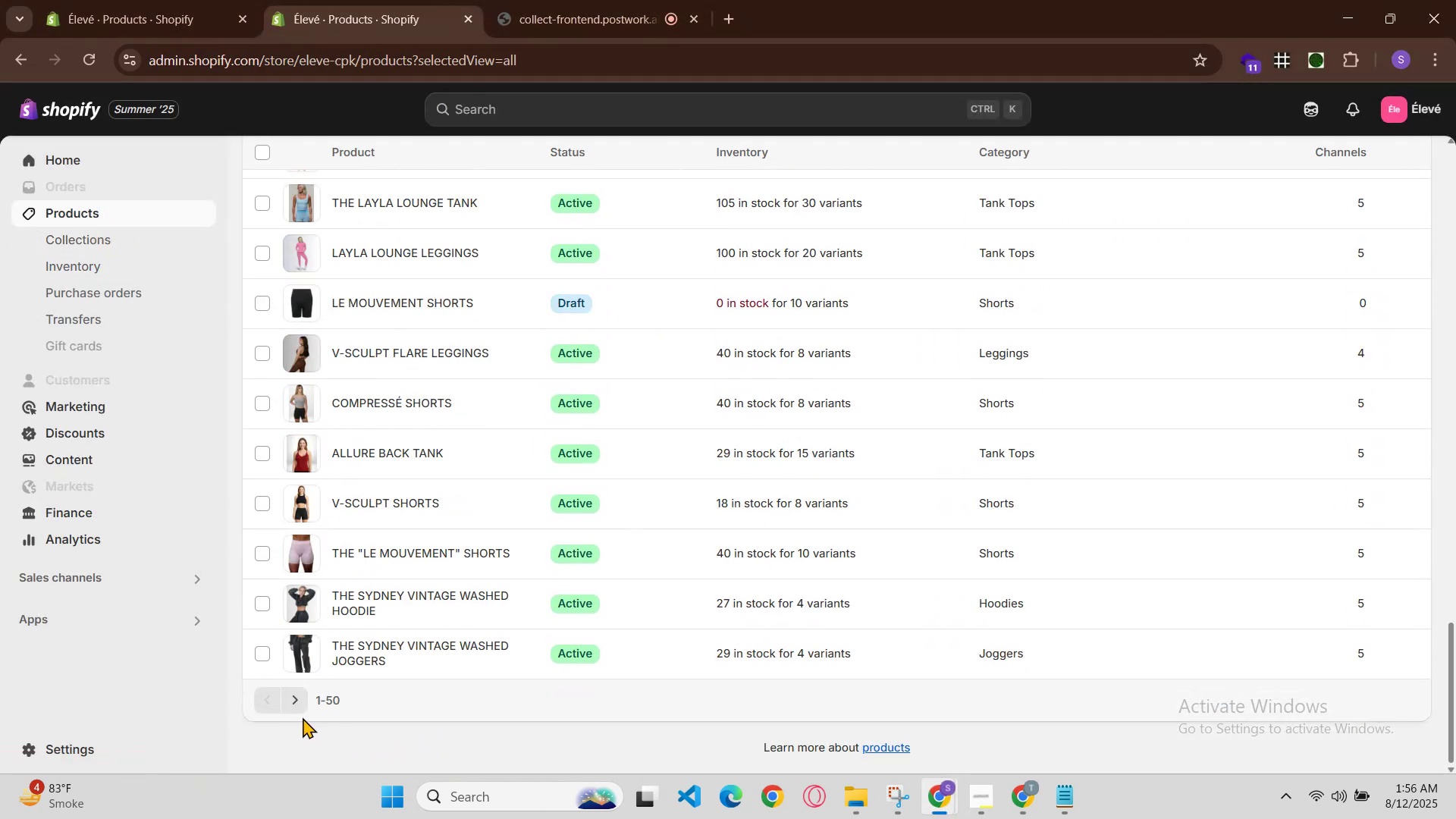 
left_click([296, 708])
 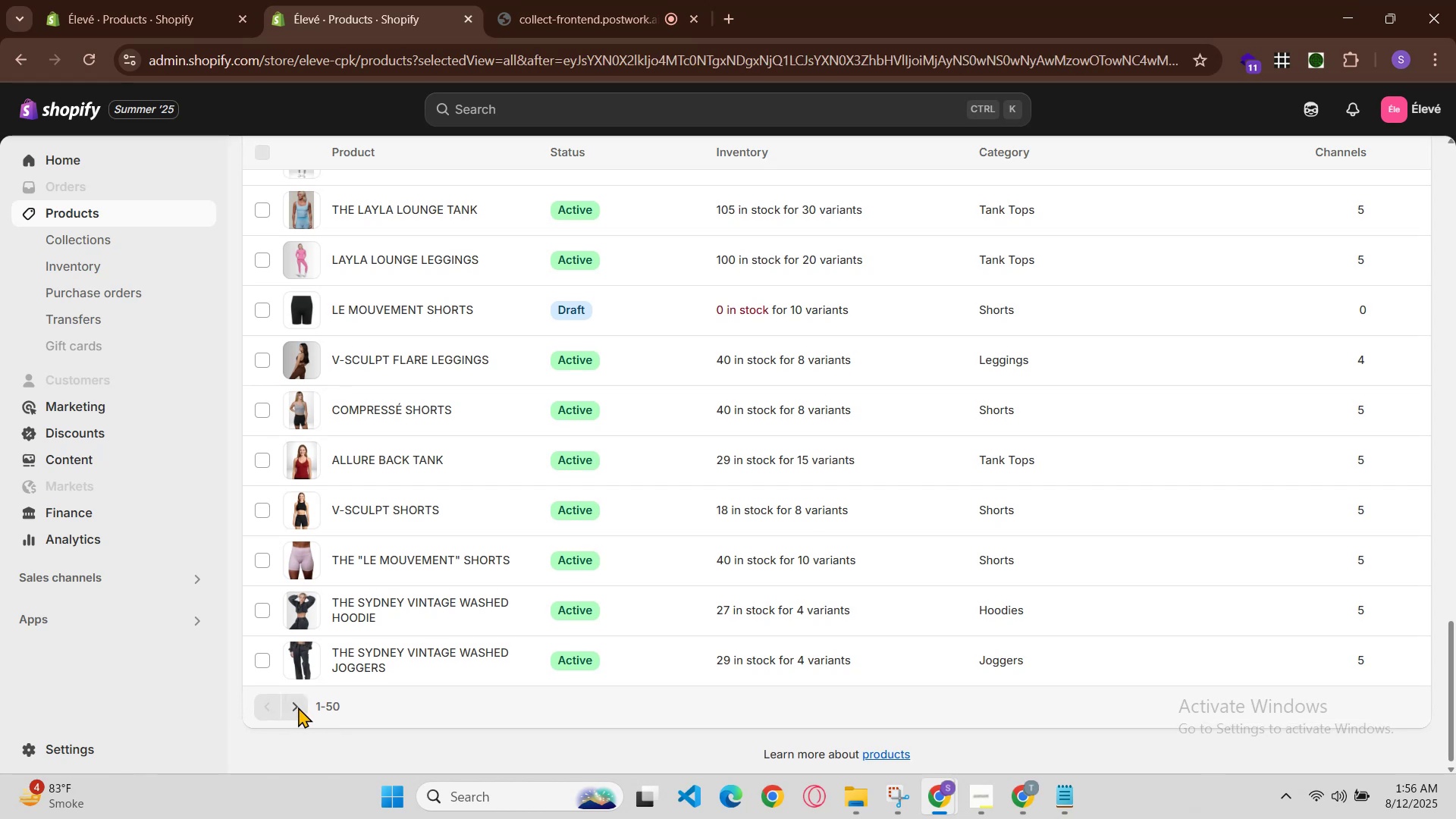 
scroll: coordinate [303, 710], scroll_direction: down, amount: 3.0
 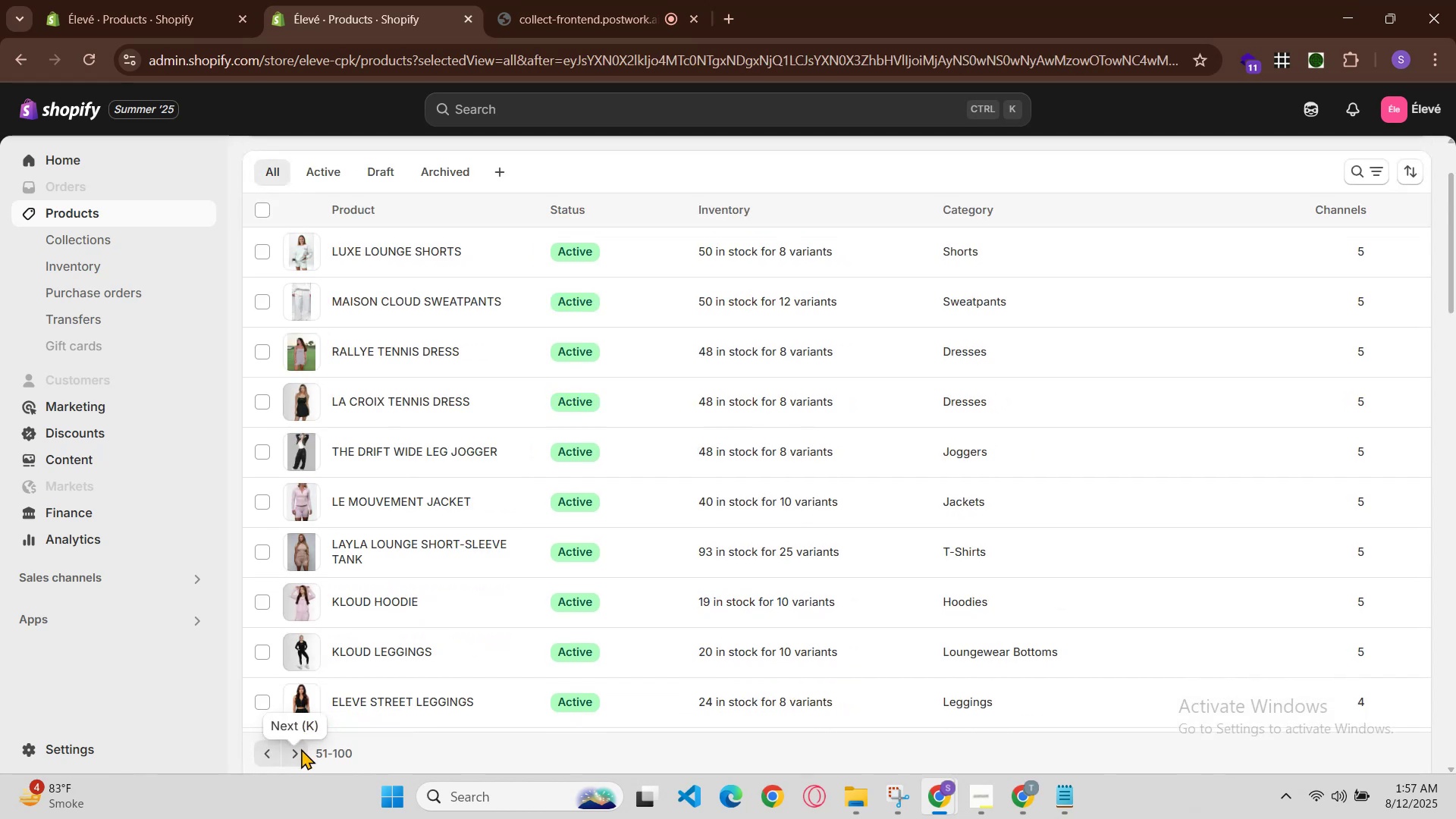 
left_click([300, 751])
 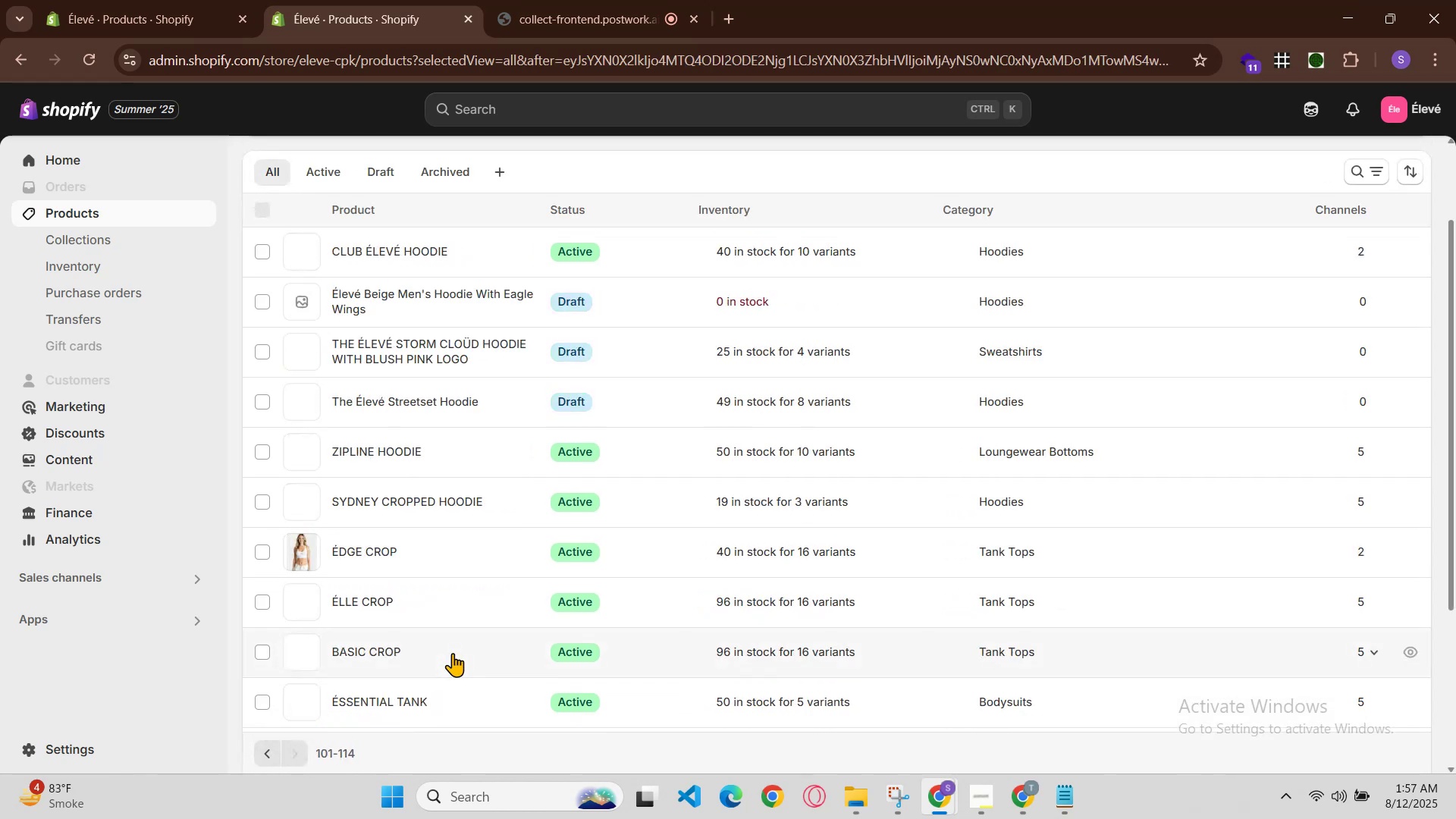 
scroll: coordinate [462, 650], scroll_direction: down, amount: 2.0
 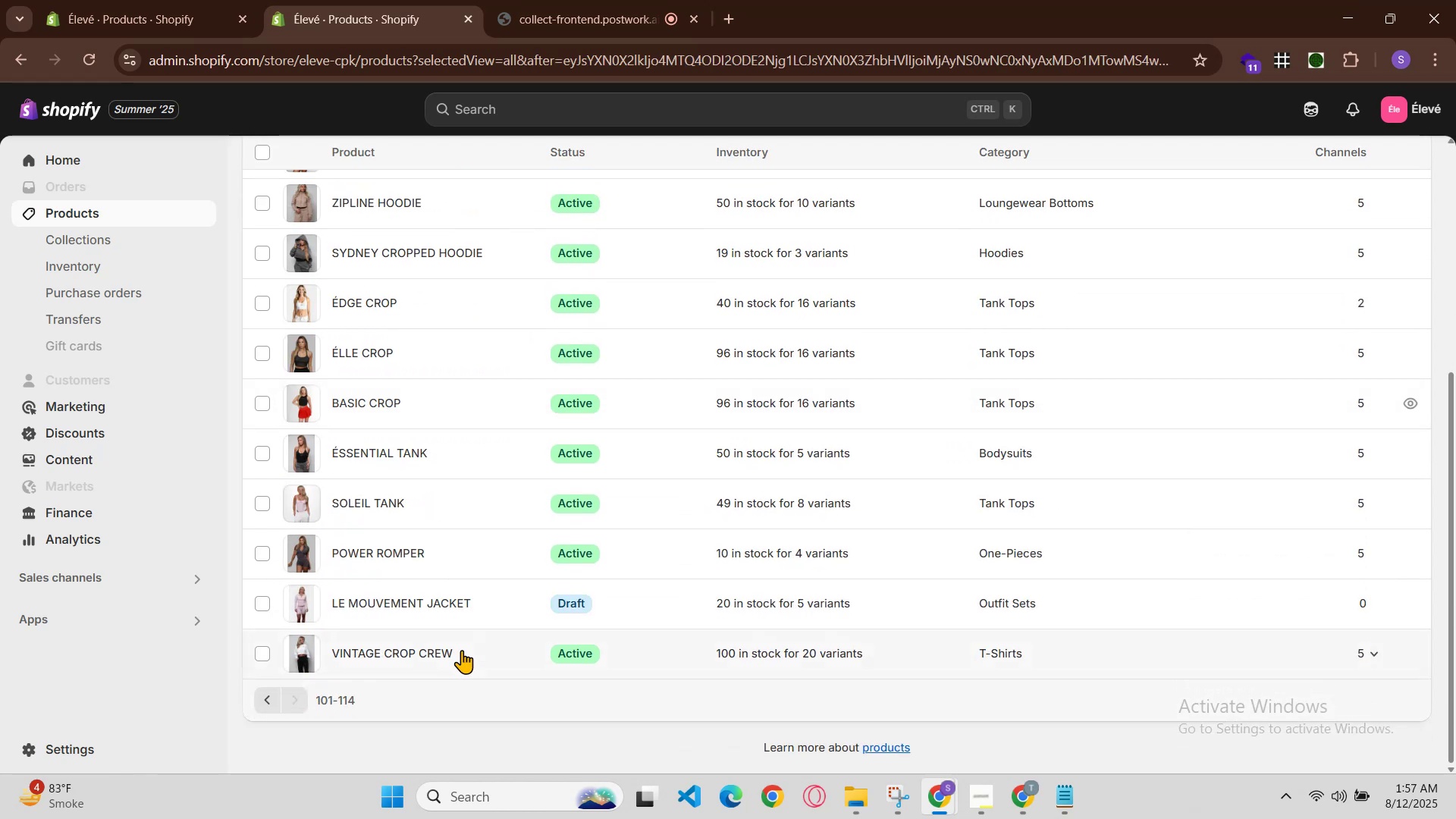 
scroll: coordinate [462, 650], scroll_direction: up, amount: 1.0
 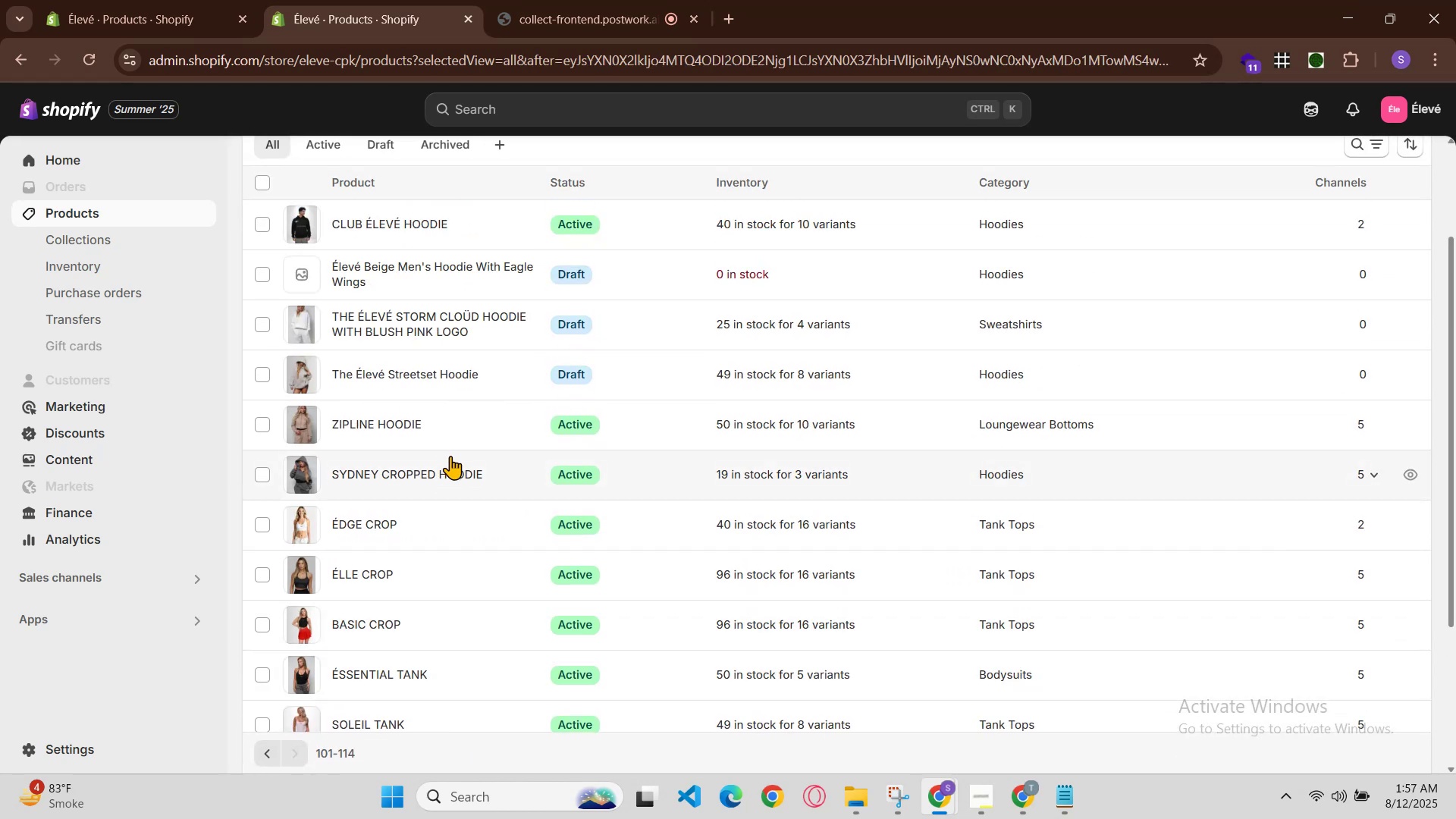 
scroll: coordinate [477, 526], scroll_direction: none, amount: 0.0
 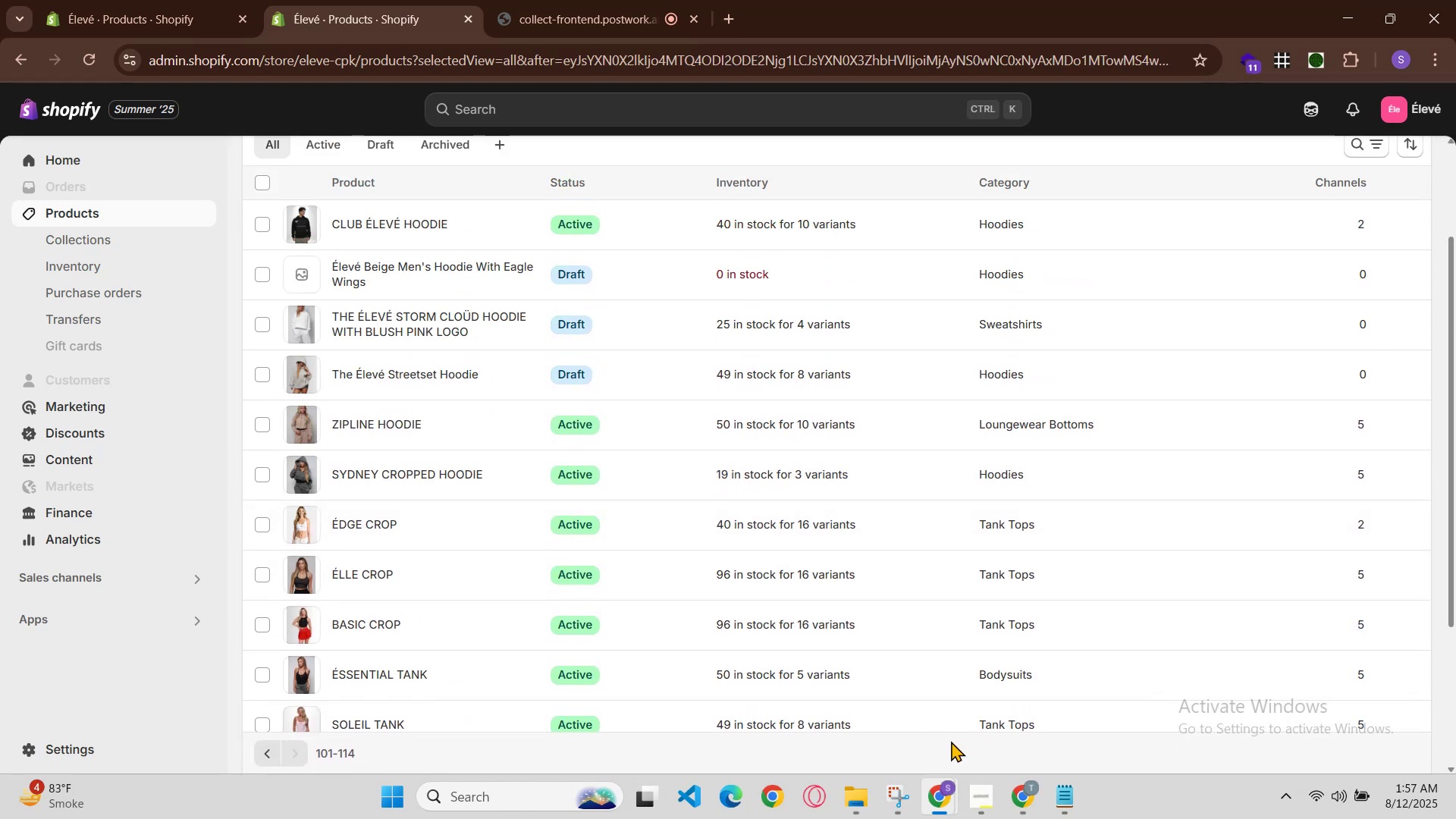 
left_click([946, 779])
 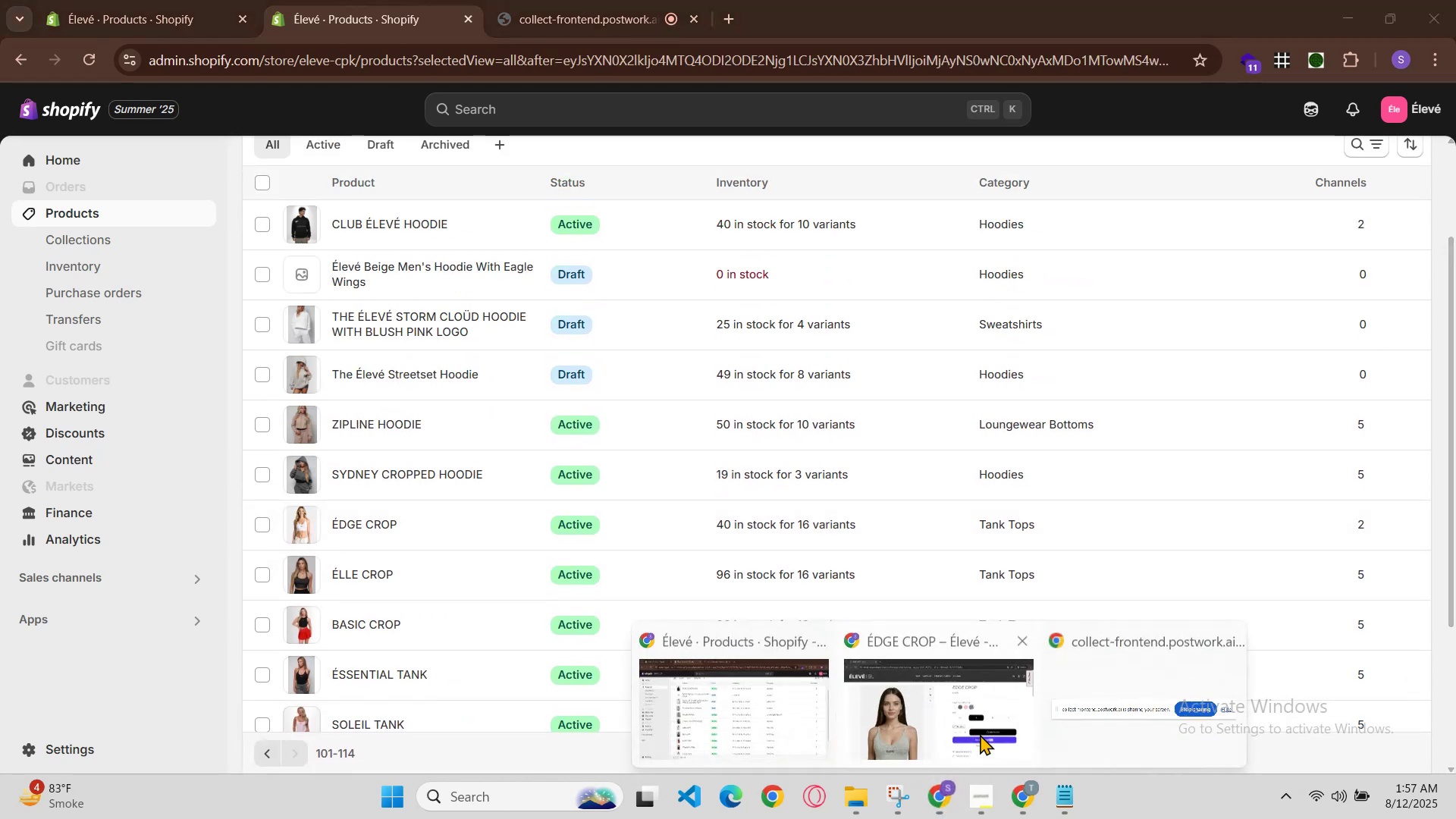 
left_click([984, 727])
 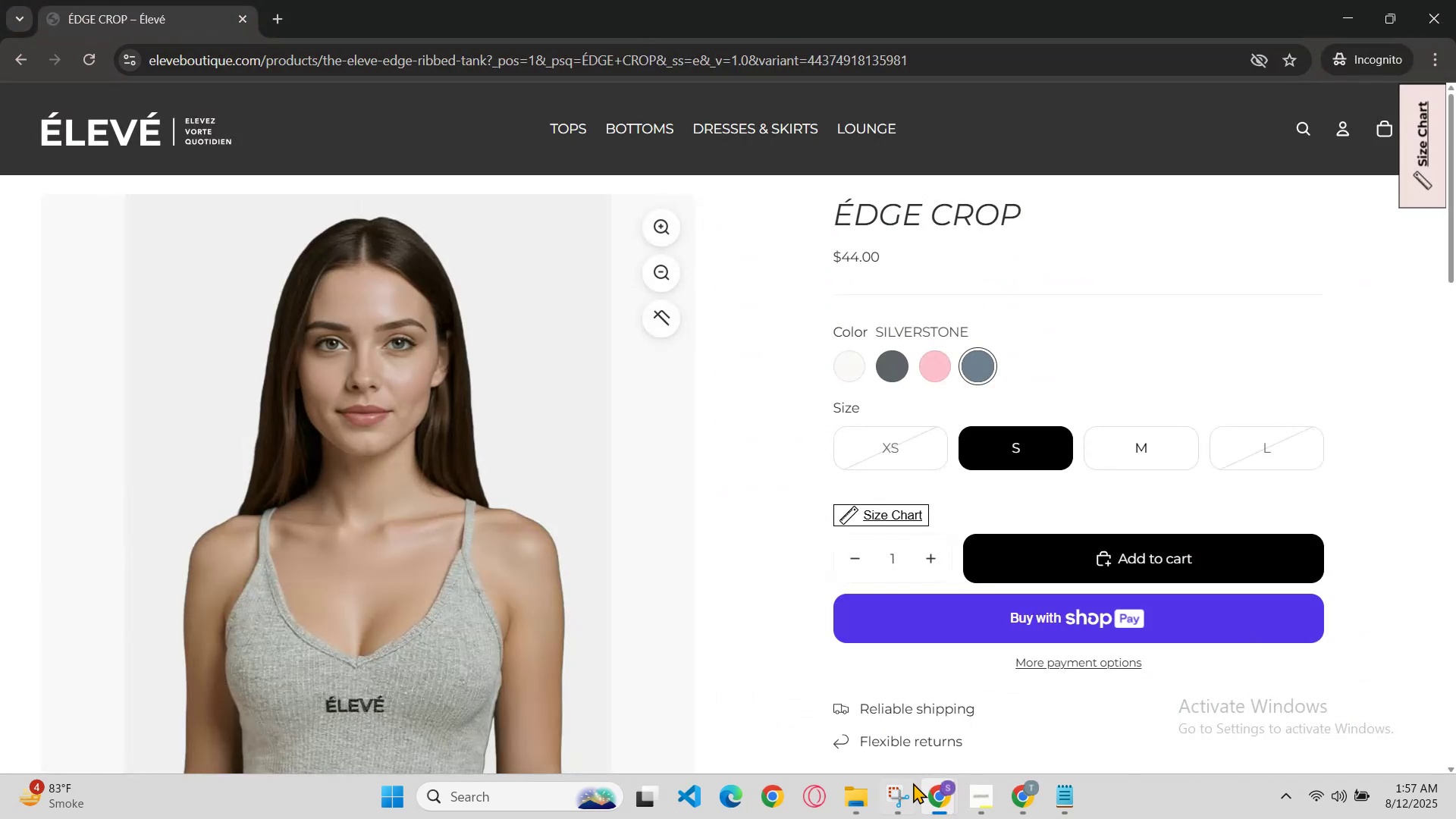 
left_click([908, 796])
 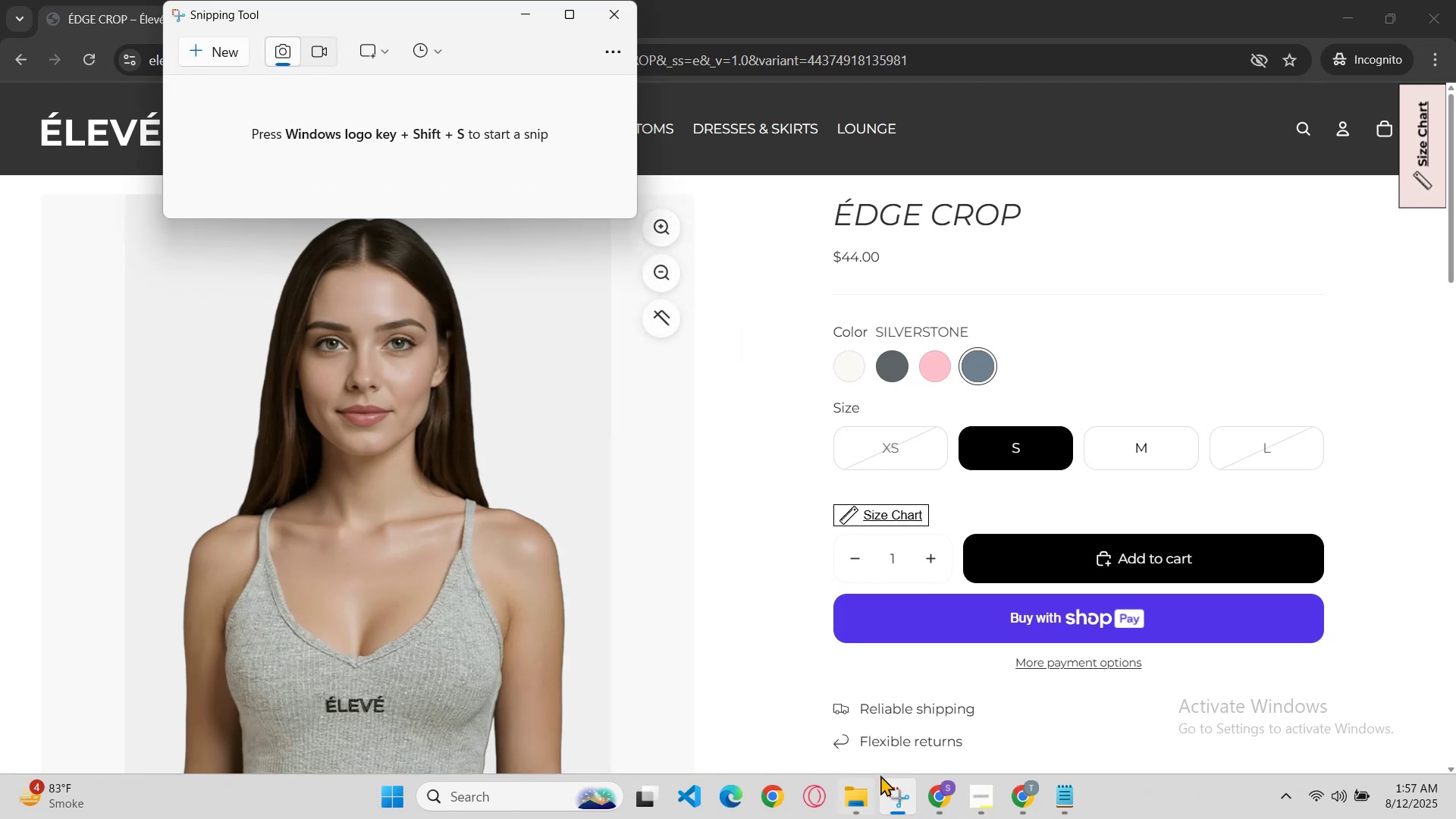 
left_click([904, 783])
 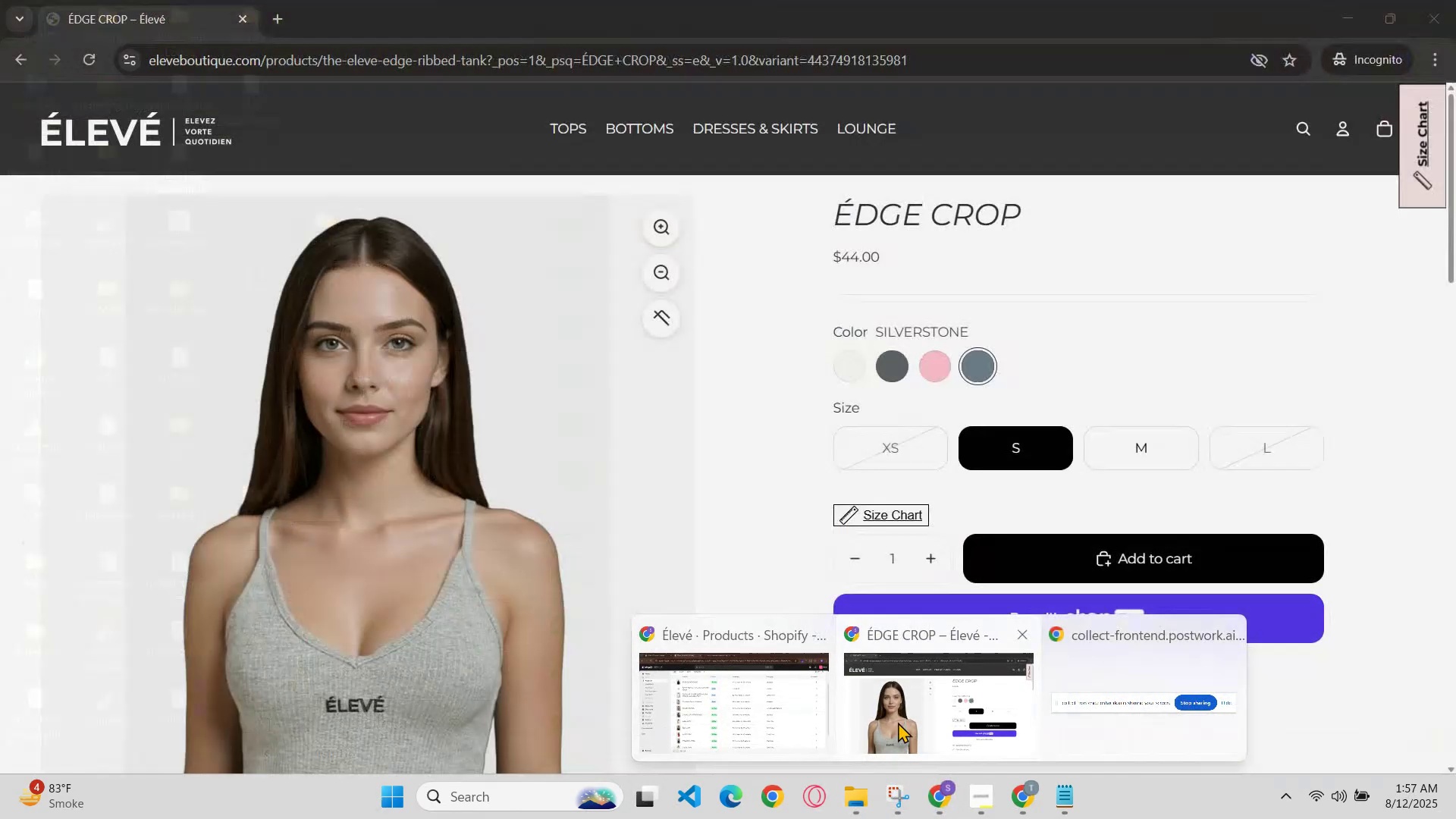 
left_click([794, 709])
 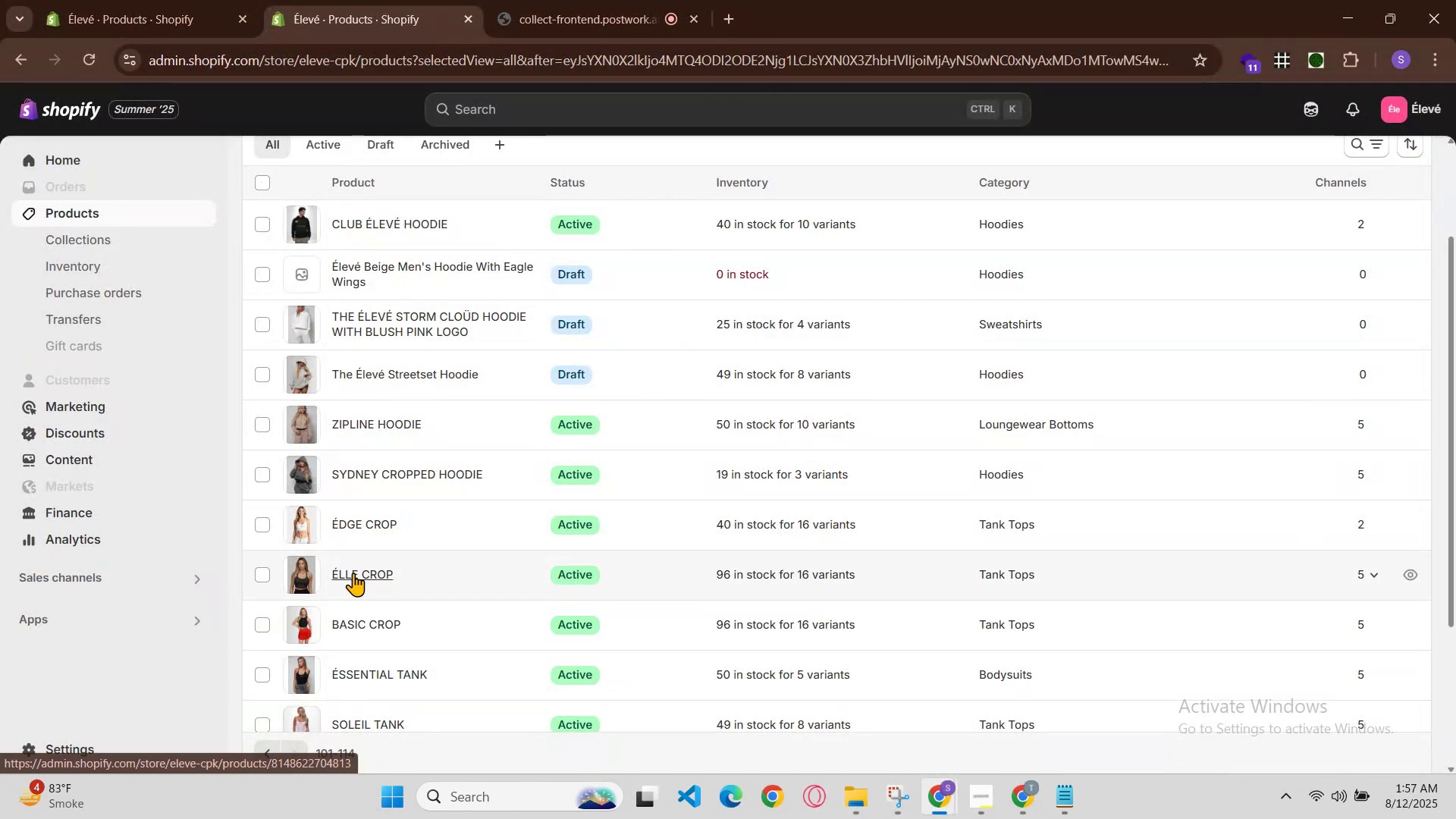 
left_click([353, 573])
 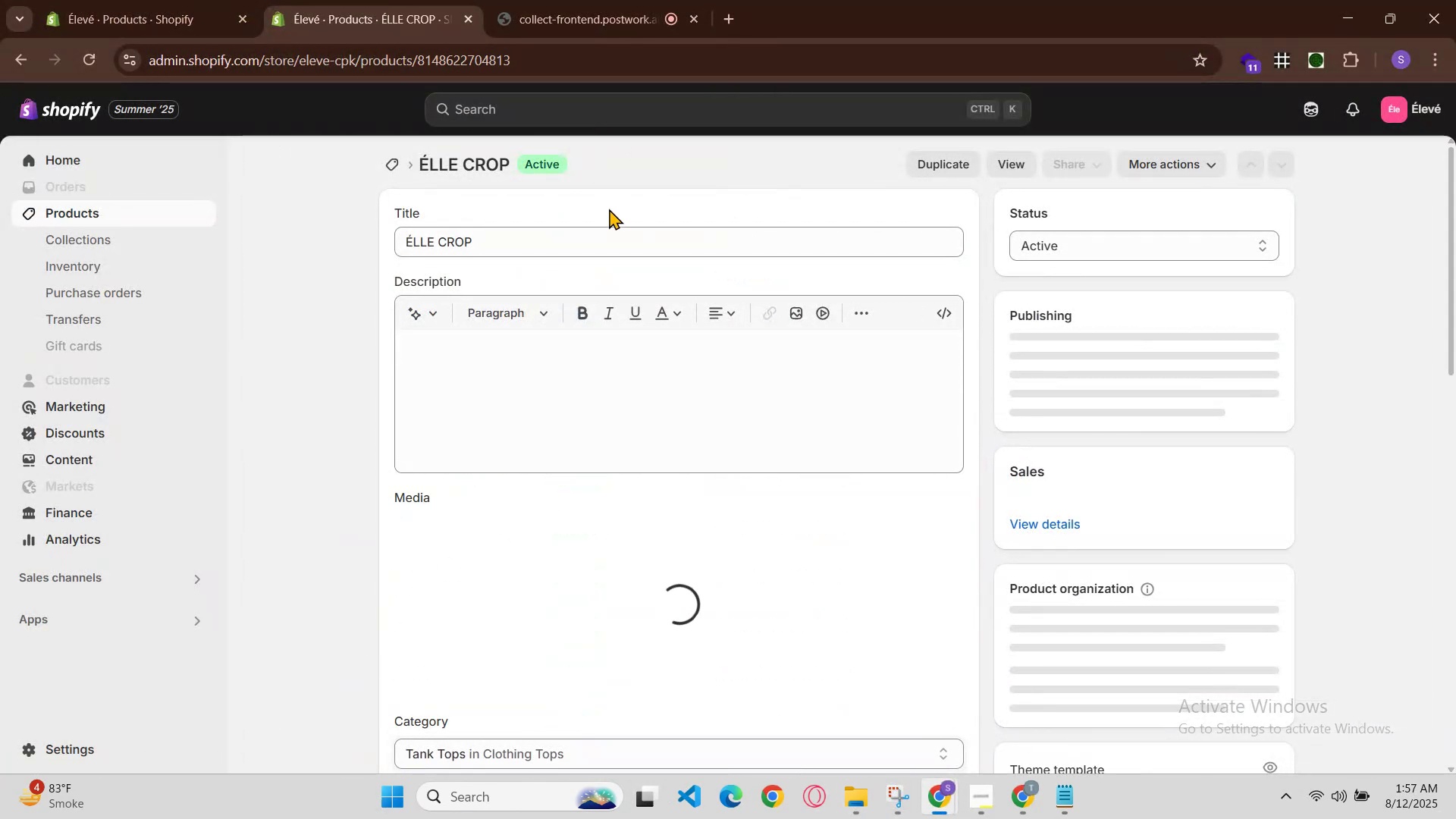 
double_click([617, 232])
 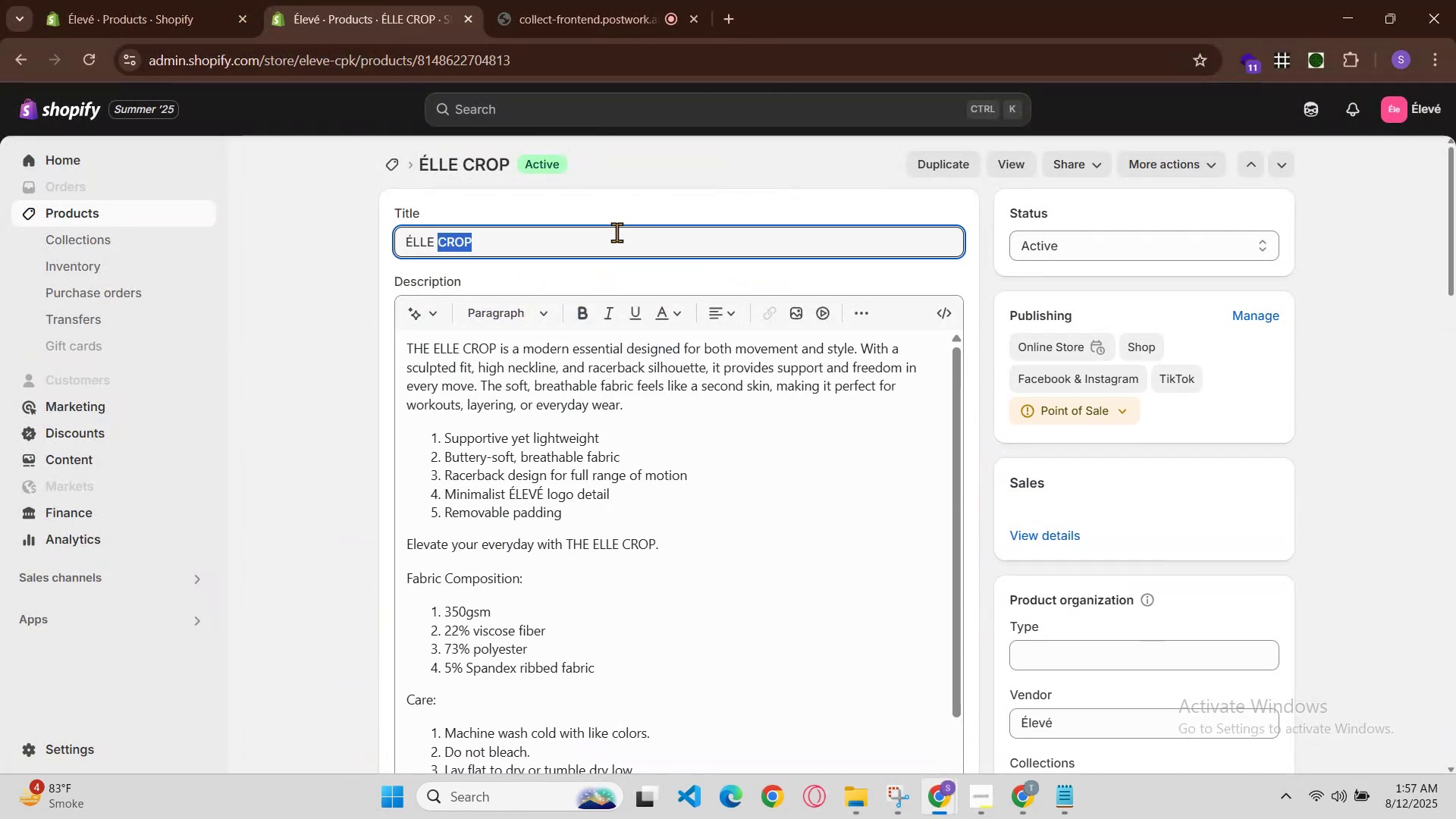 
triple_click([617, 232])
 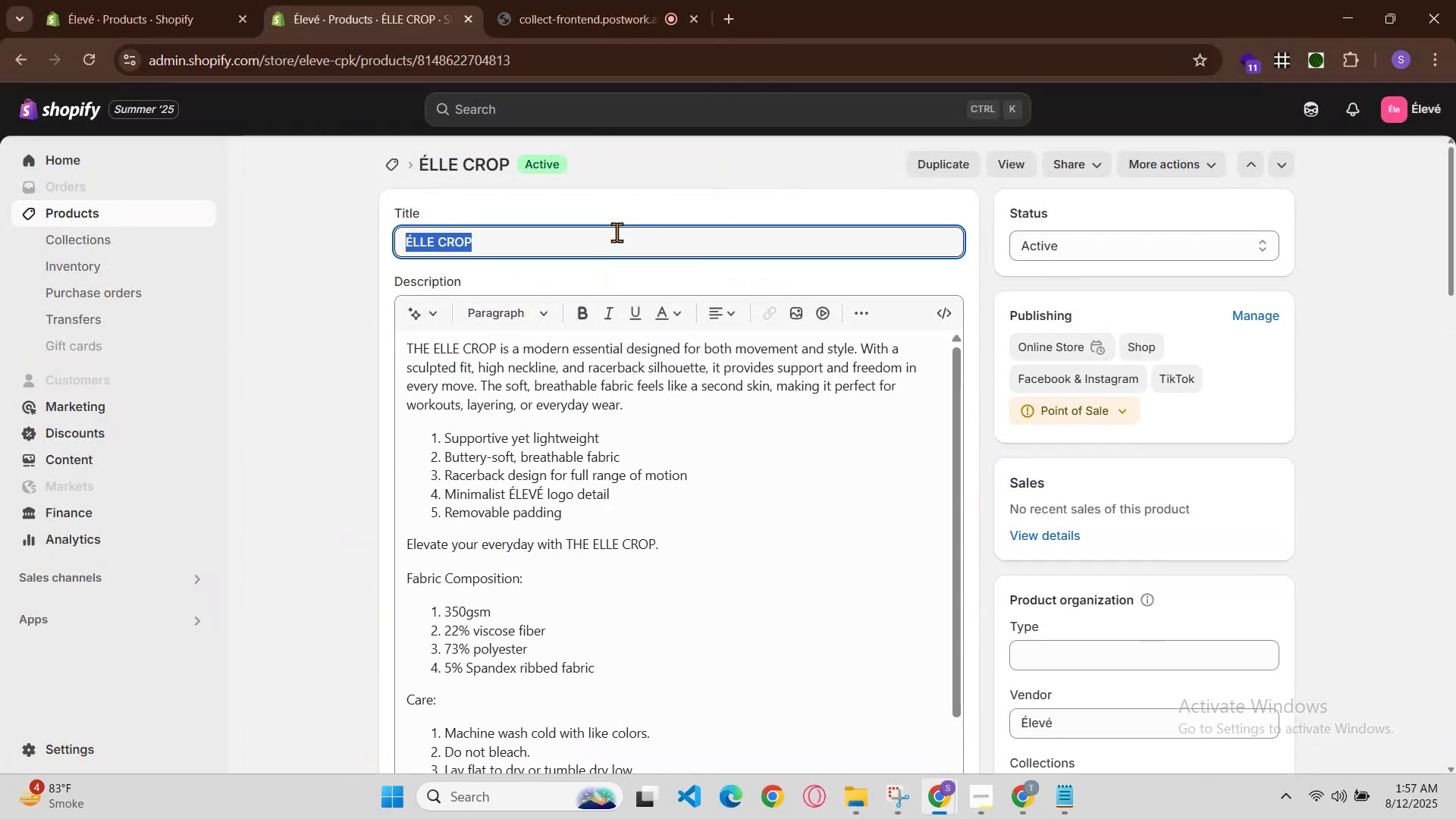 
hold_key(key=ControlLeft, duration=0.56)
 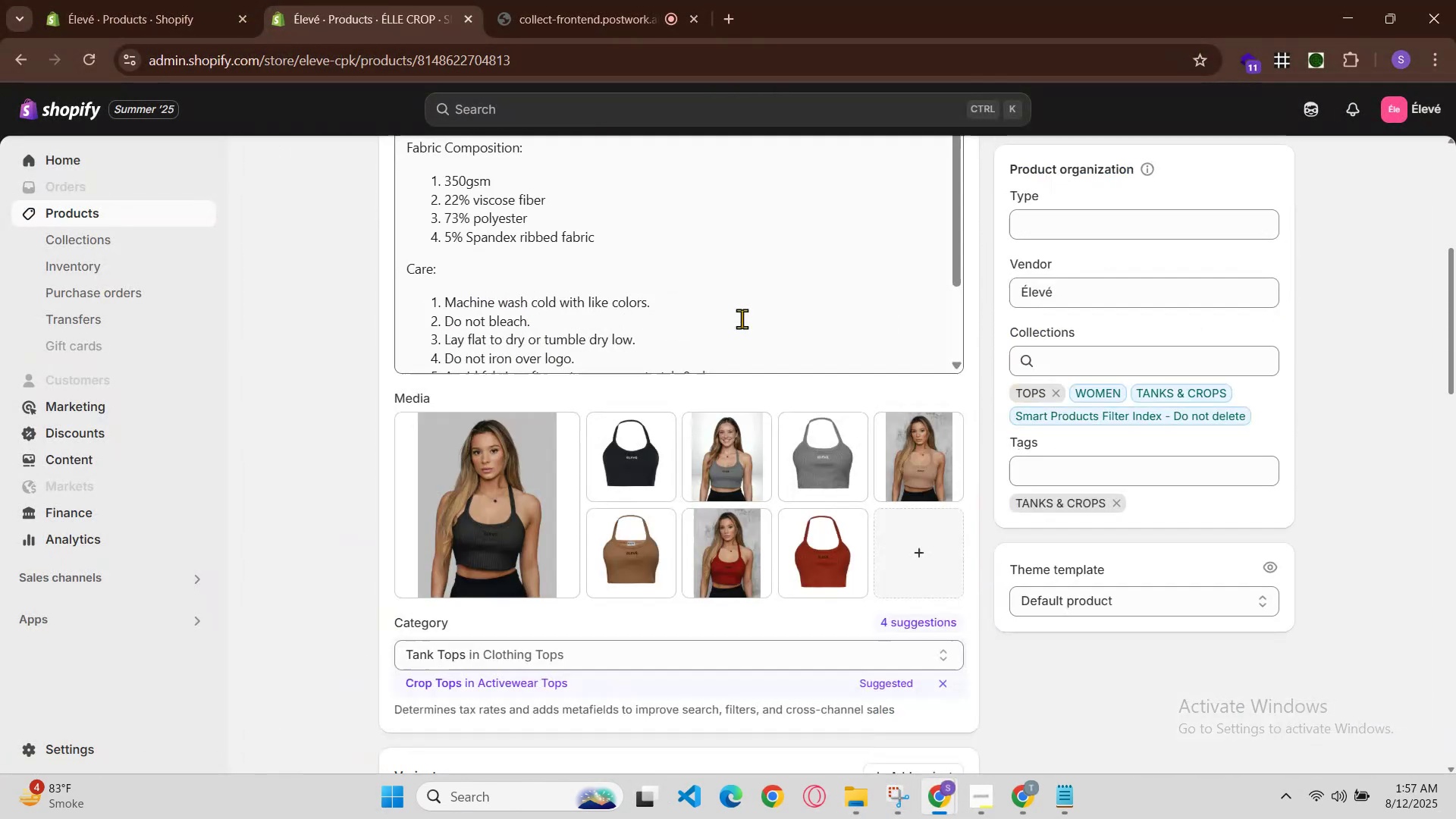 
hold_key(key=C, duration=0.31)
 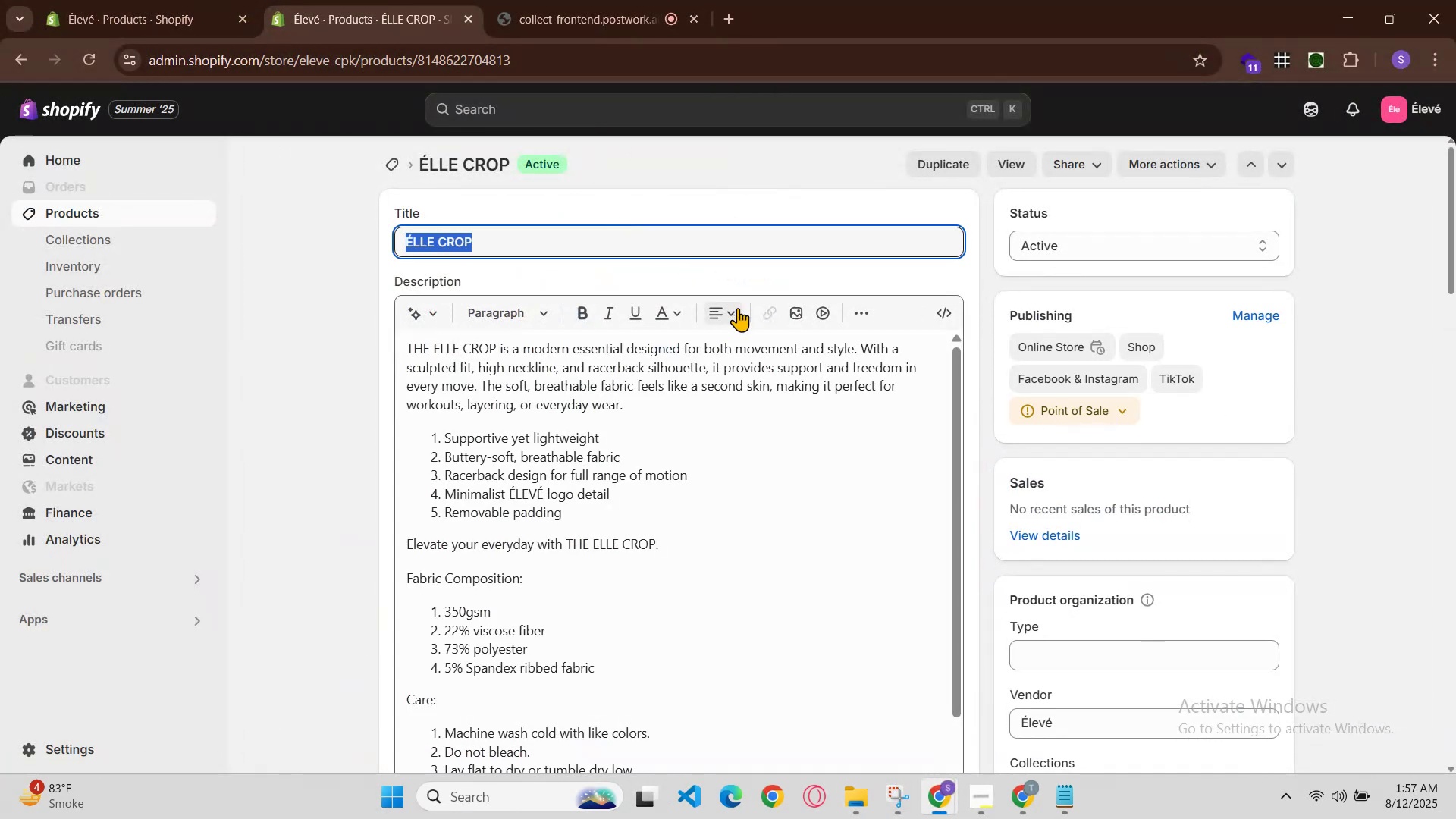 
scroll: coordinate [824, 600], scroll_direction: down, amount: 8.0
 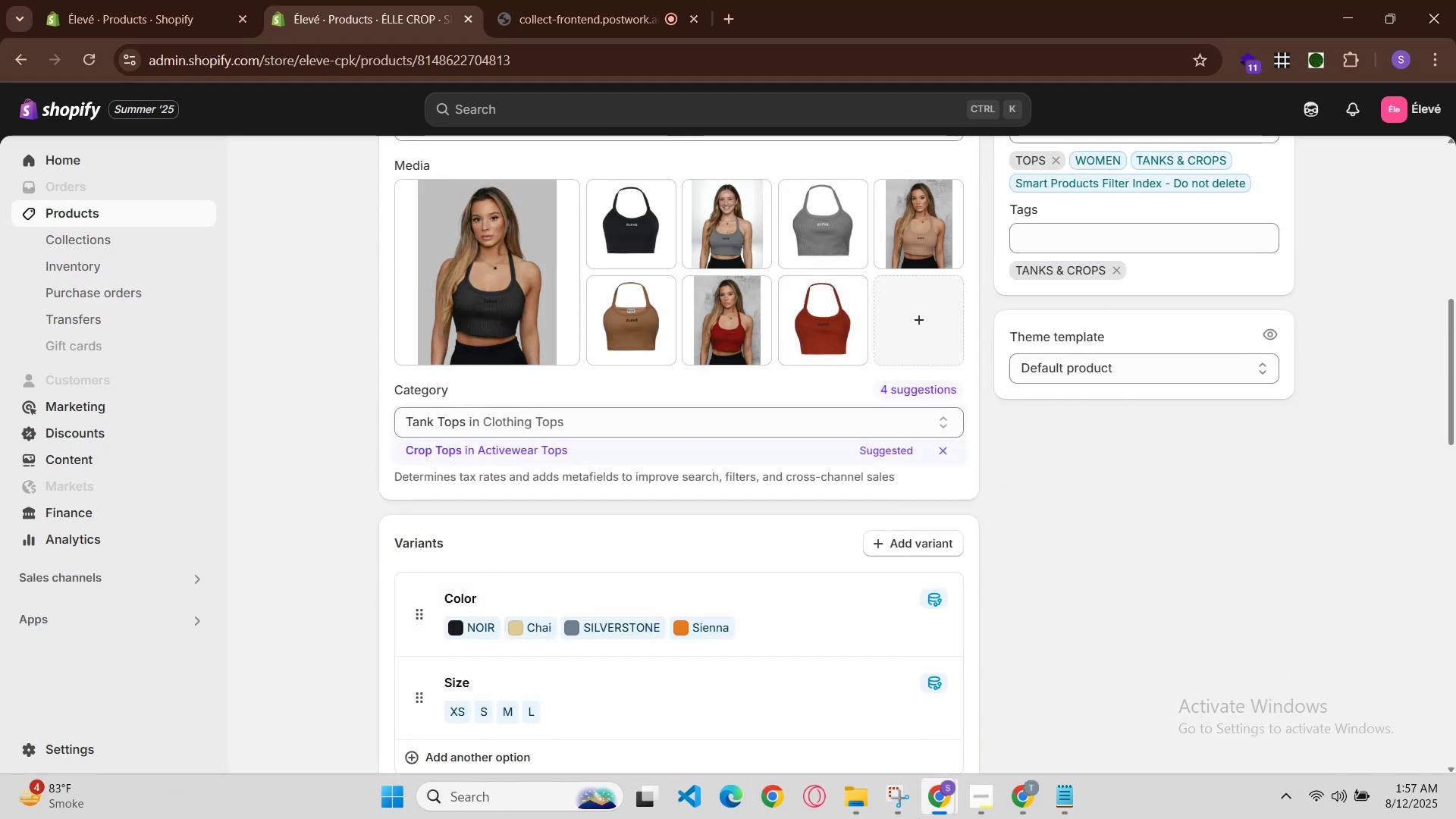 
left_click([928, 805])
 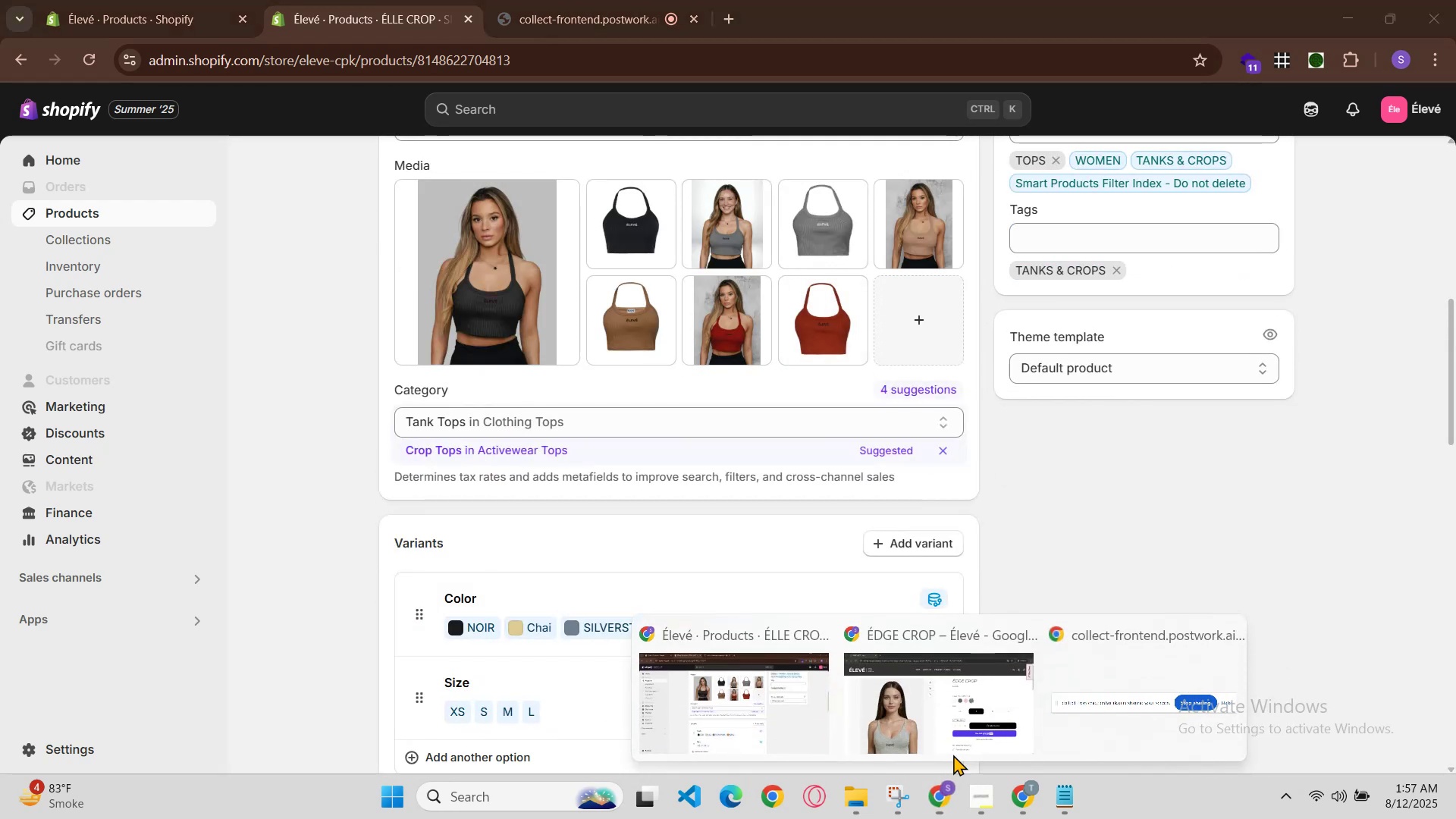 
left_click([958, 737])
 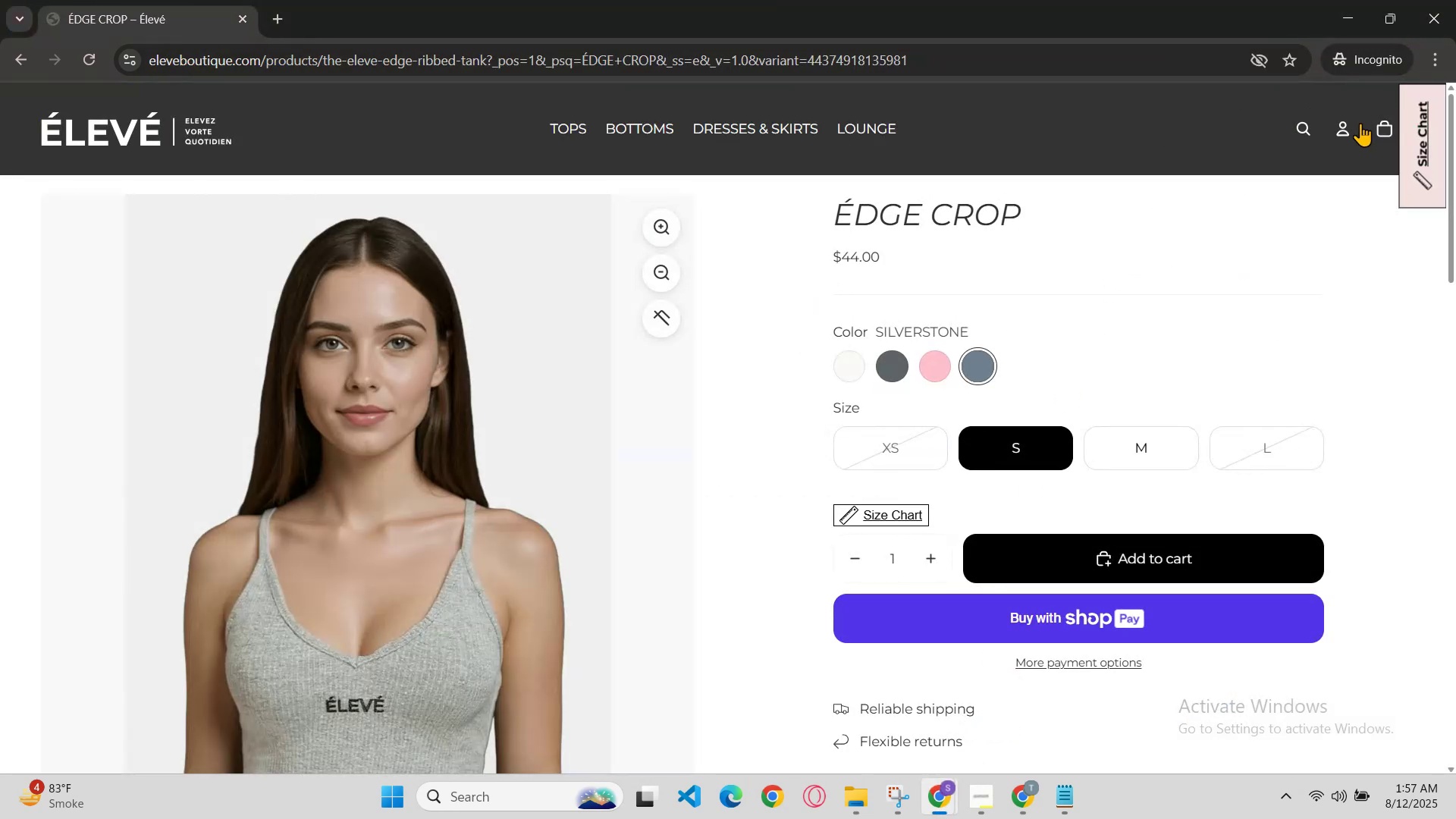 
left_click([1308, 119])
 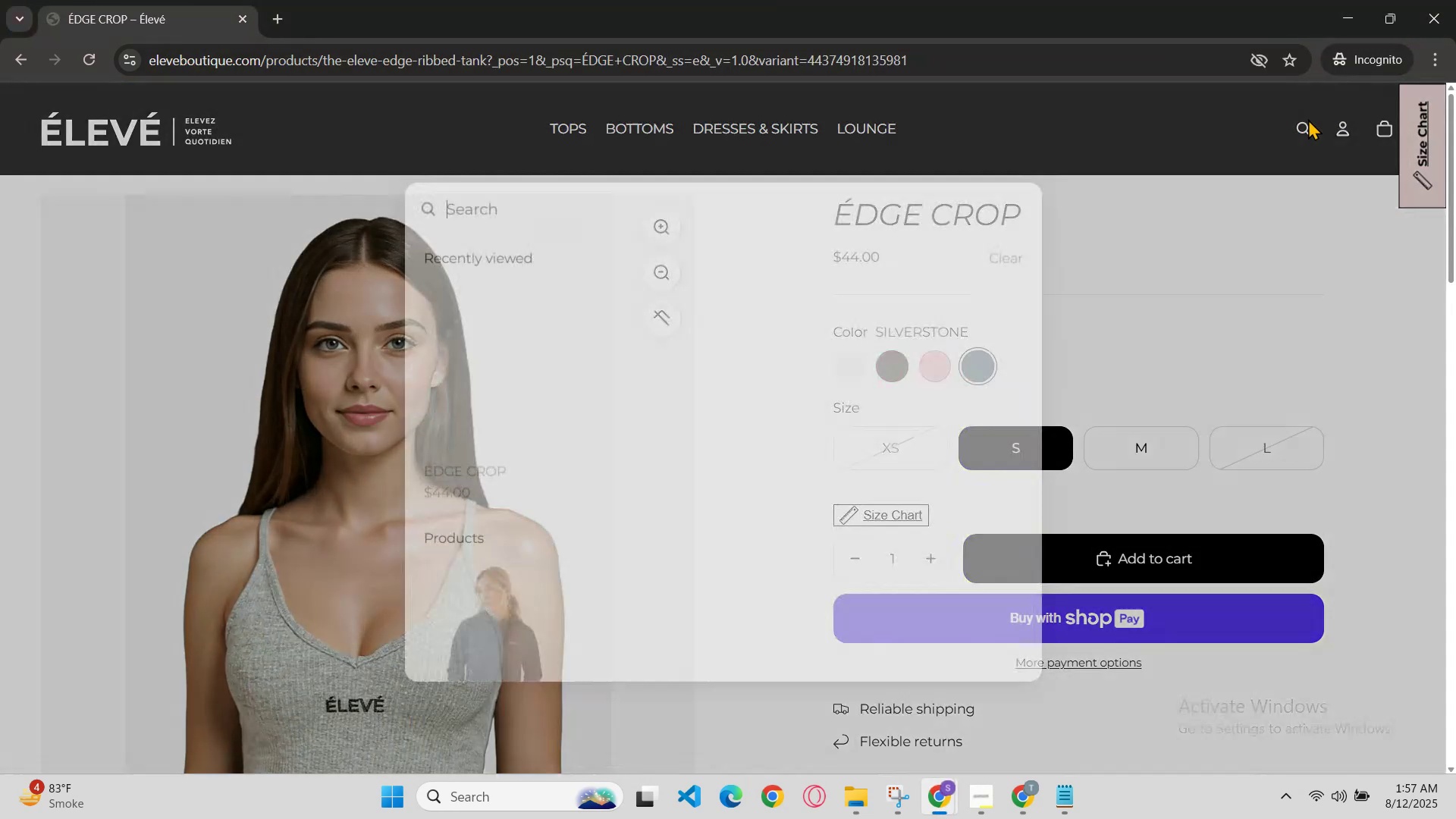 
key(Control+V)
 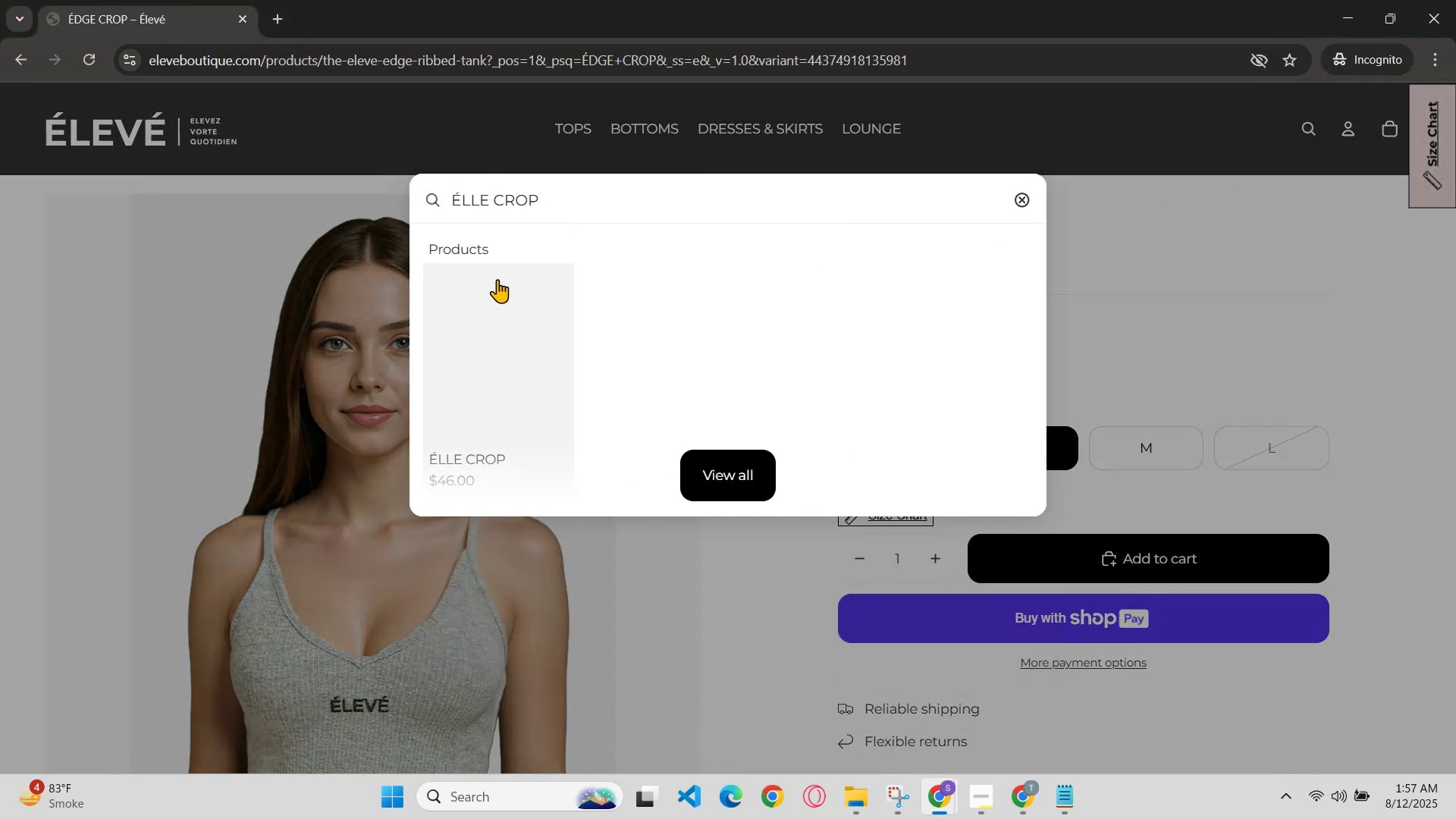 
left_click([490, 287])
 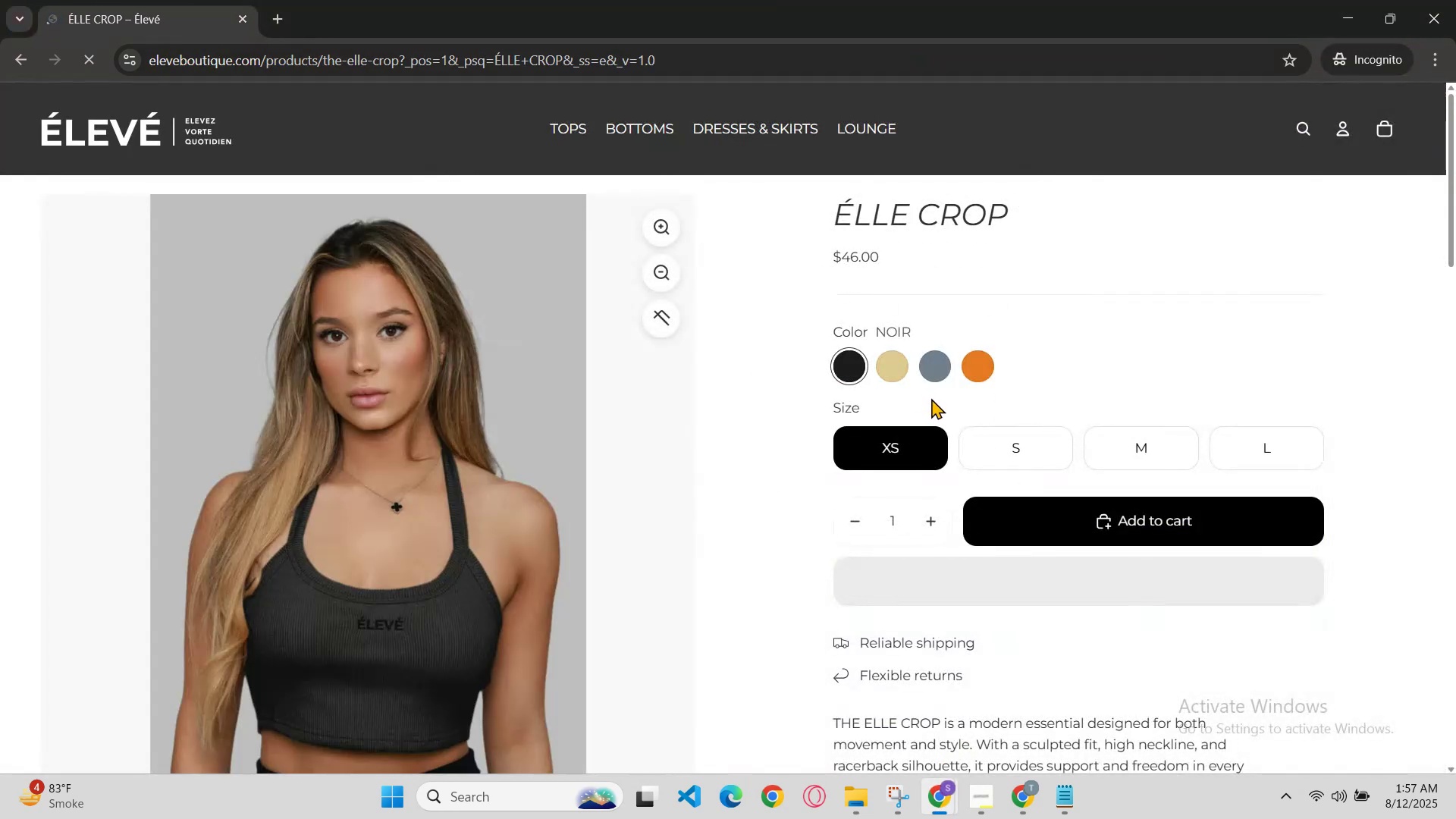 
left_click([902, 373])
 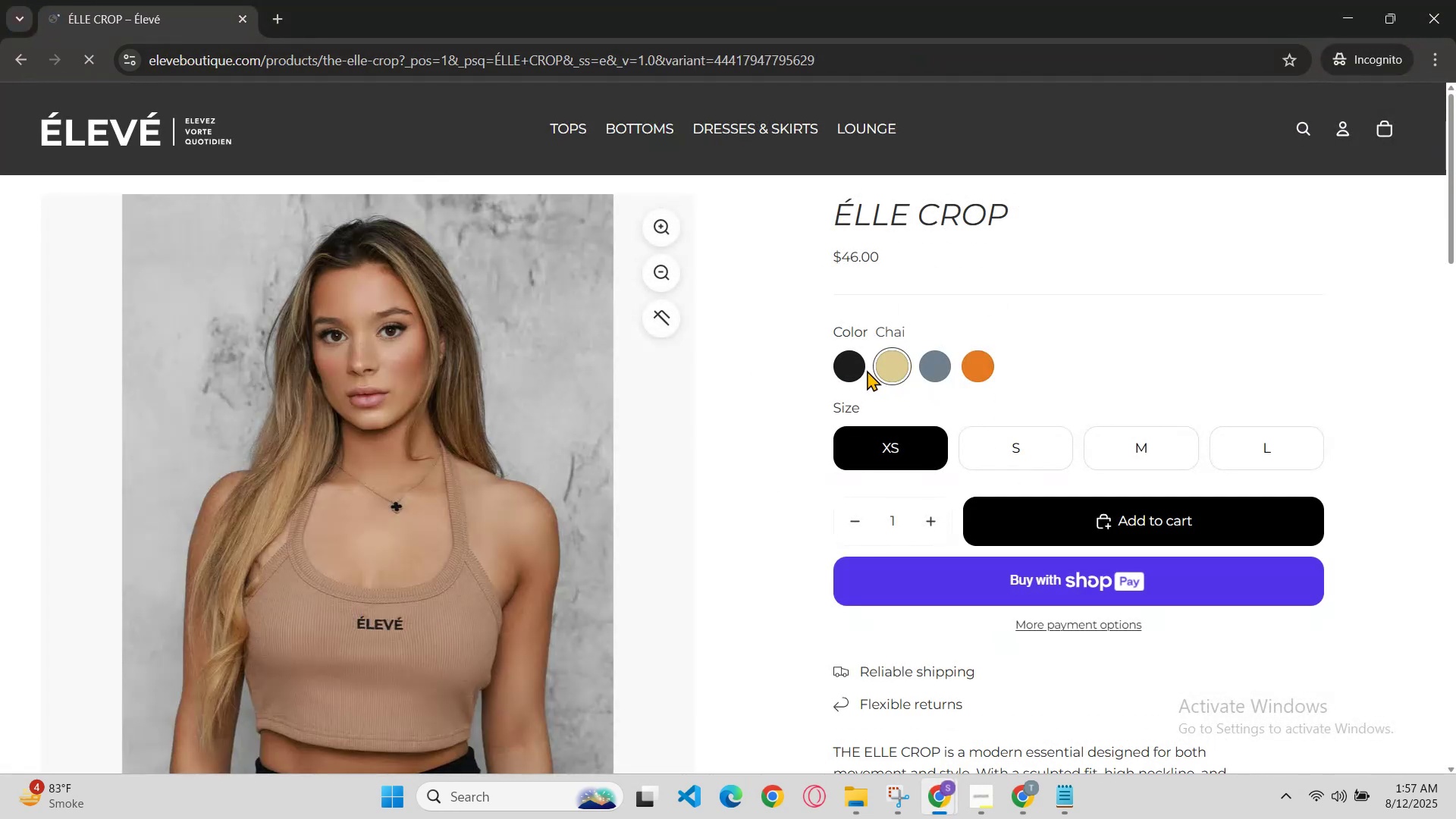 
left_click([855, 367])
 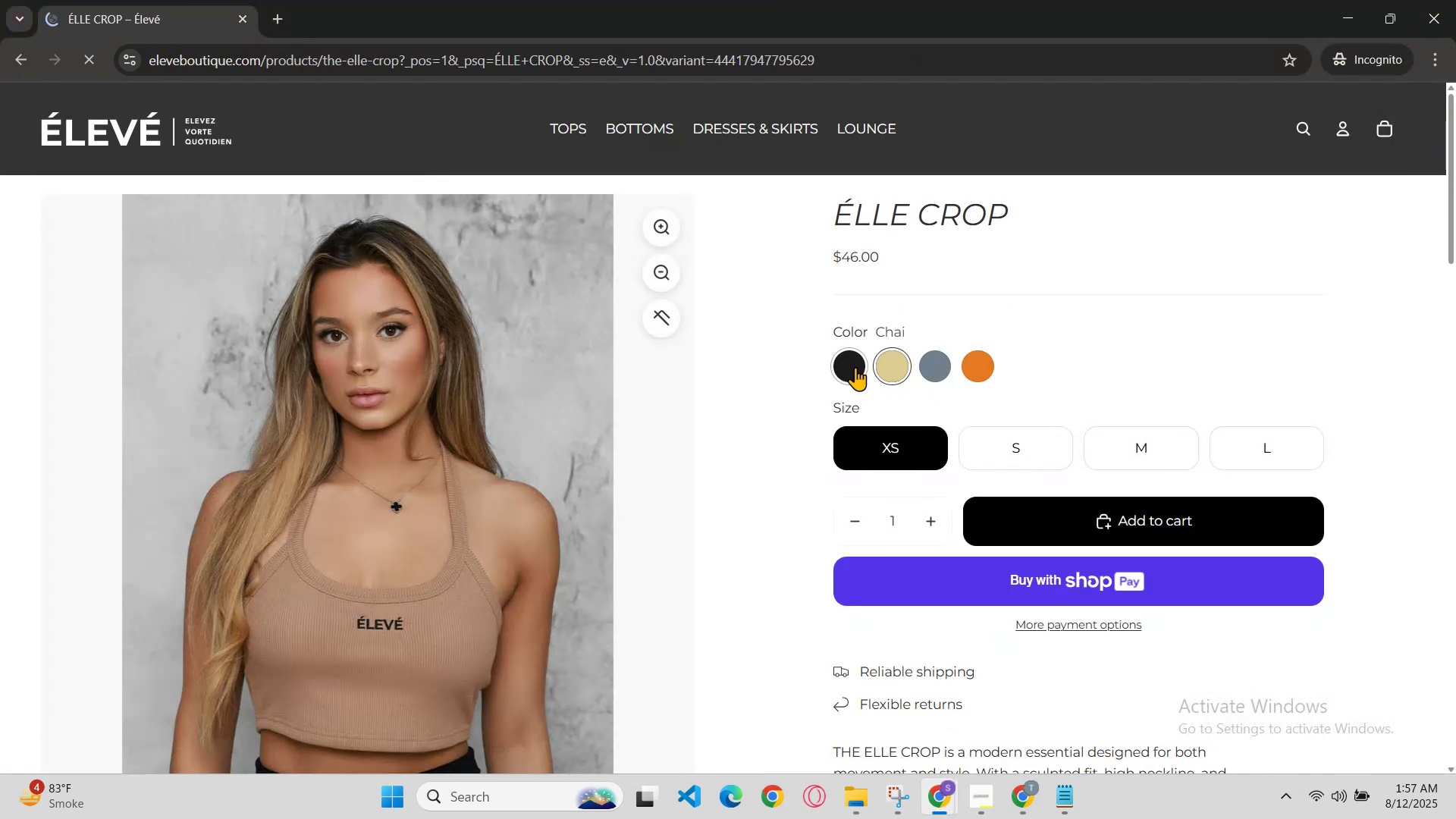 
scroll: coordinate [855, 367], scroll_direction: none, amount: 0.0
 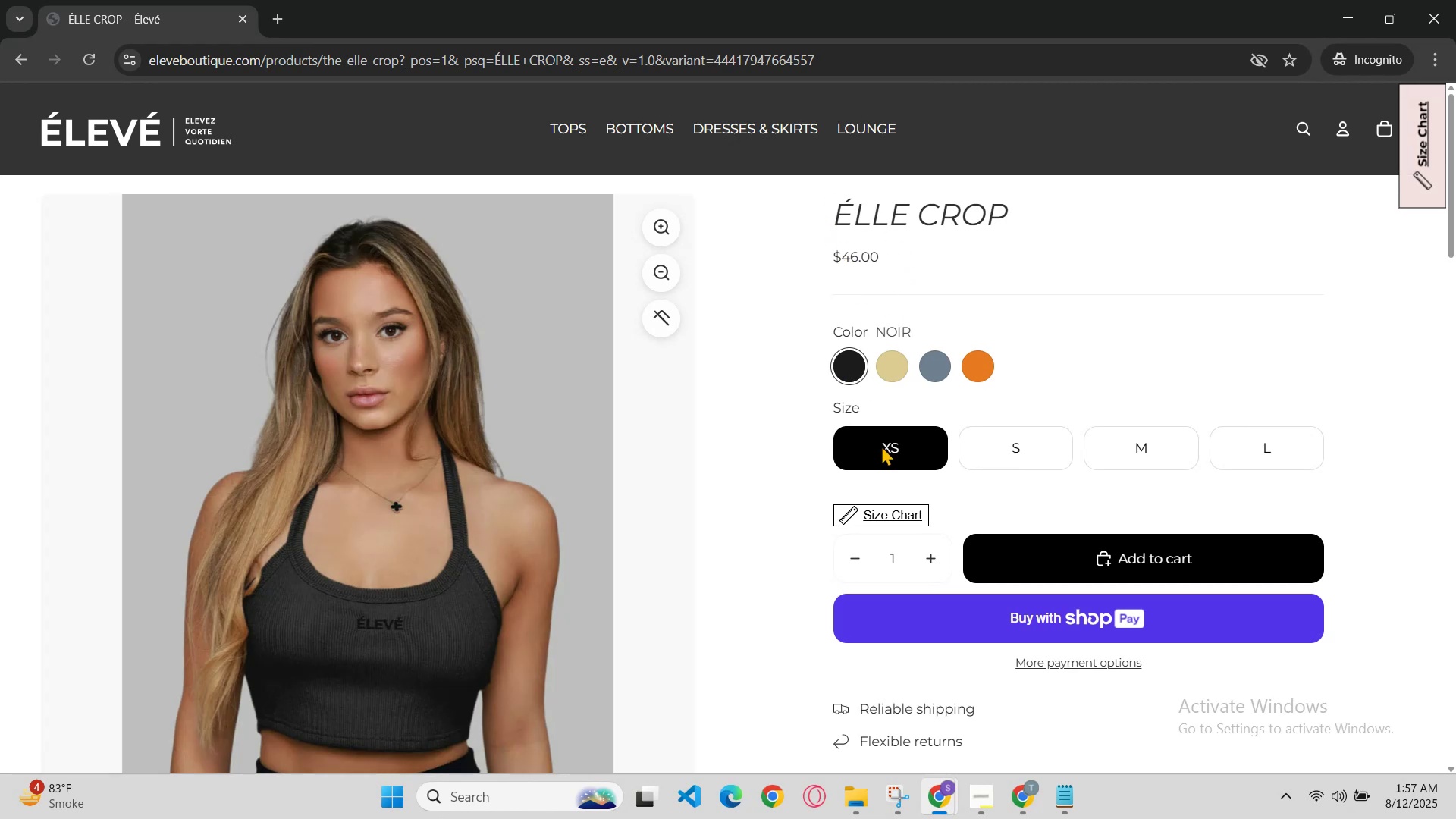 
left_click([949, 805])
 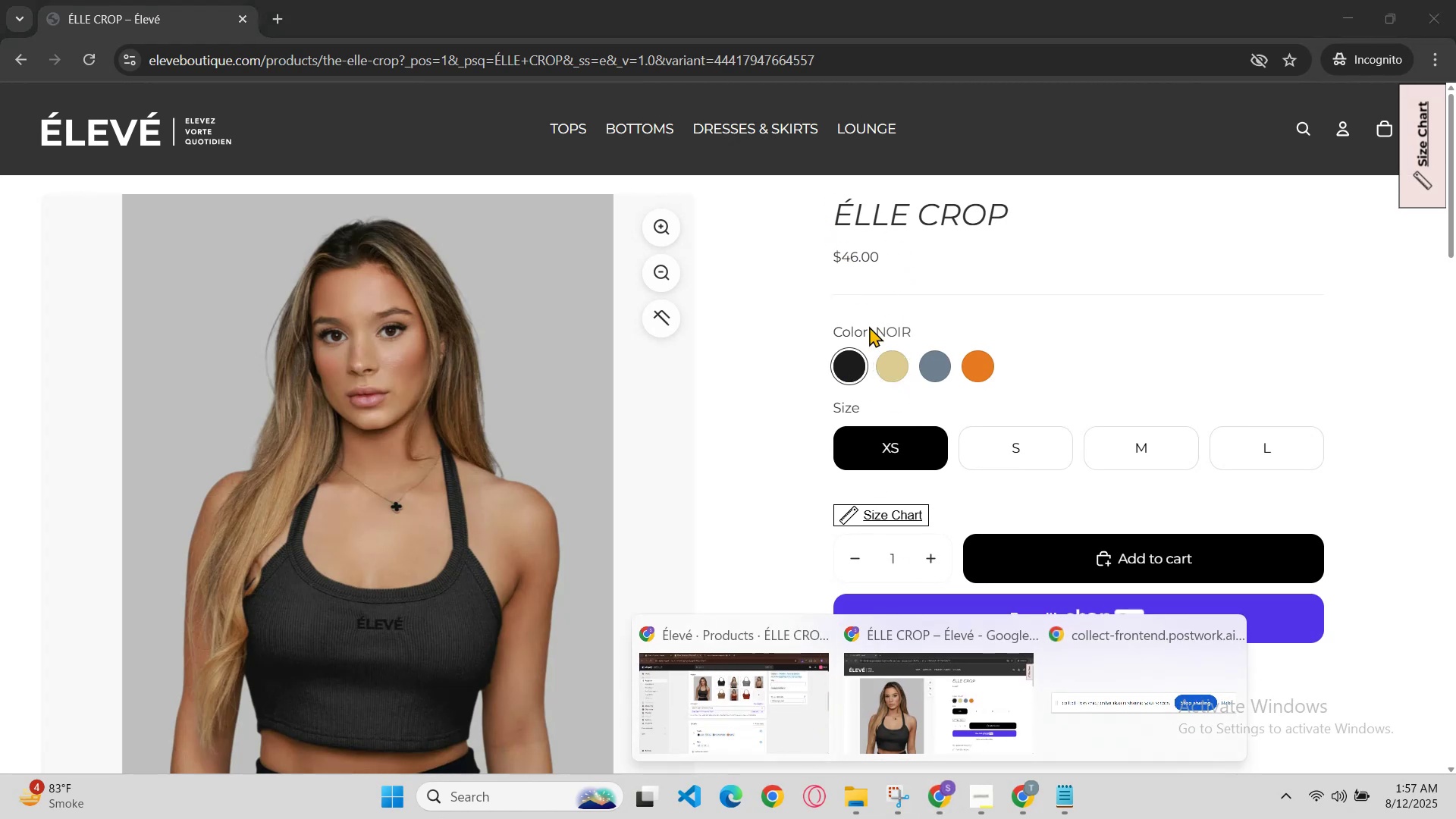 
left_click_drag(start_coordinate=[874, 322], to_coordinate=[918, 325])
 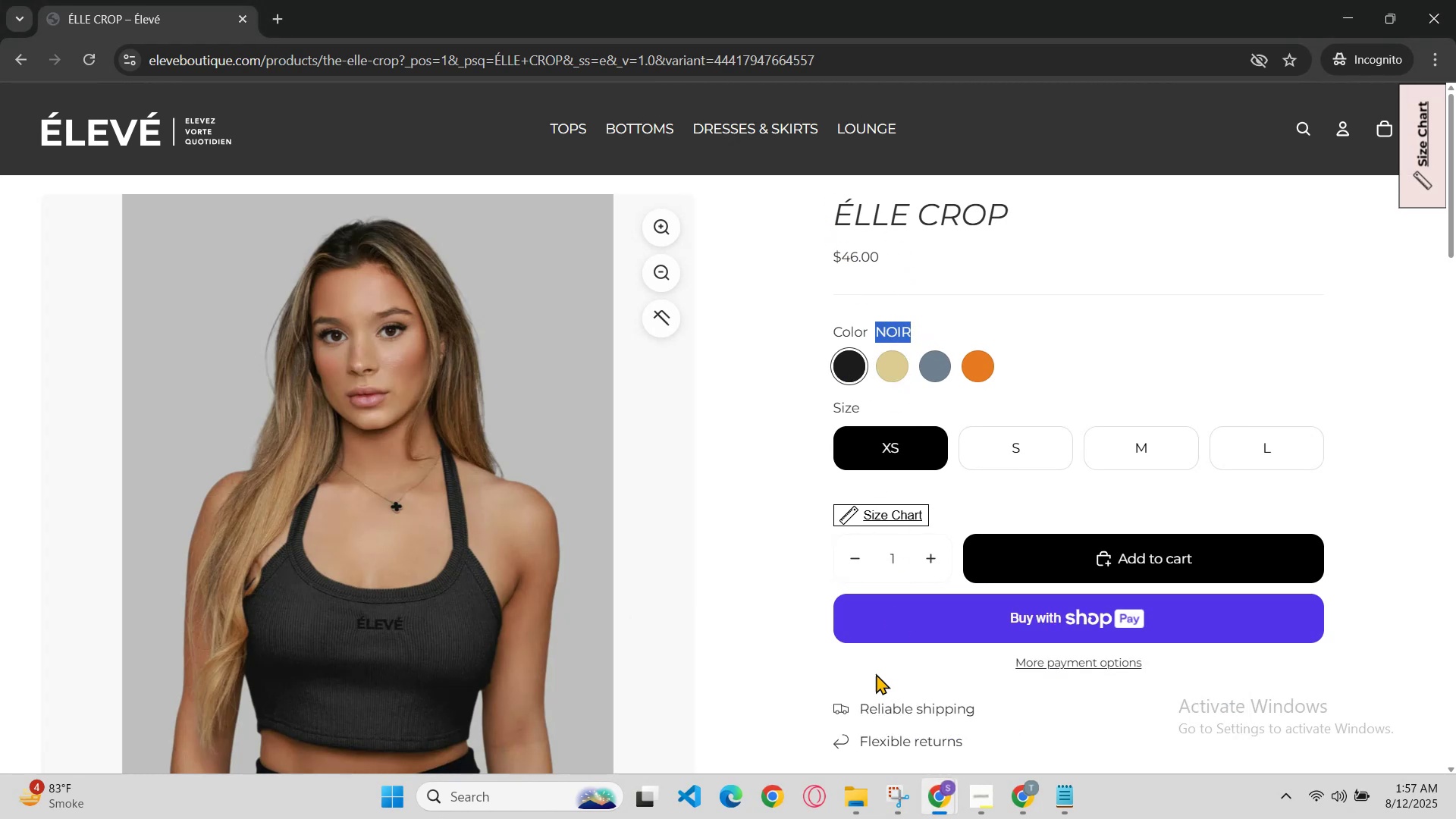 
key(Control+C)
 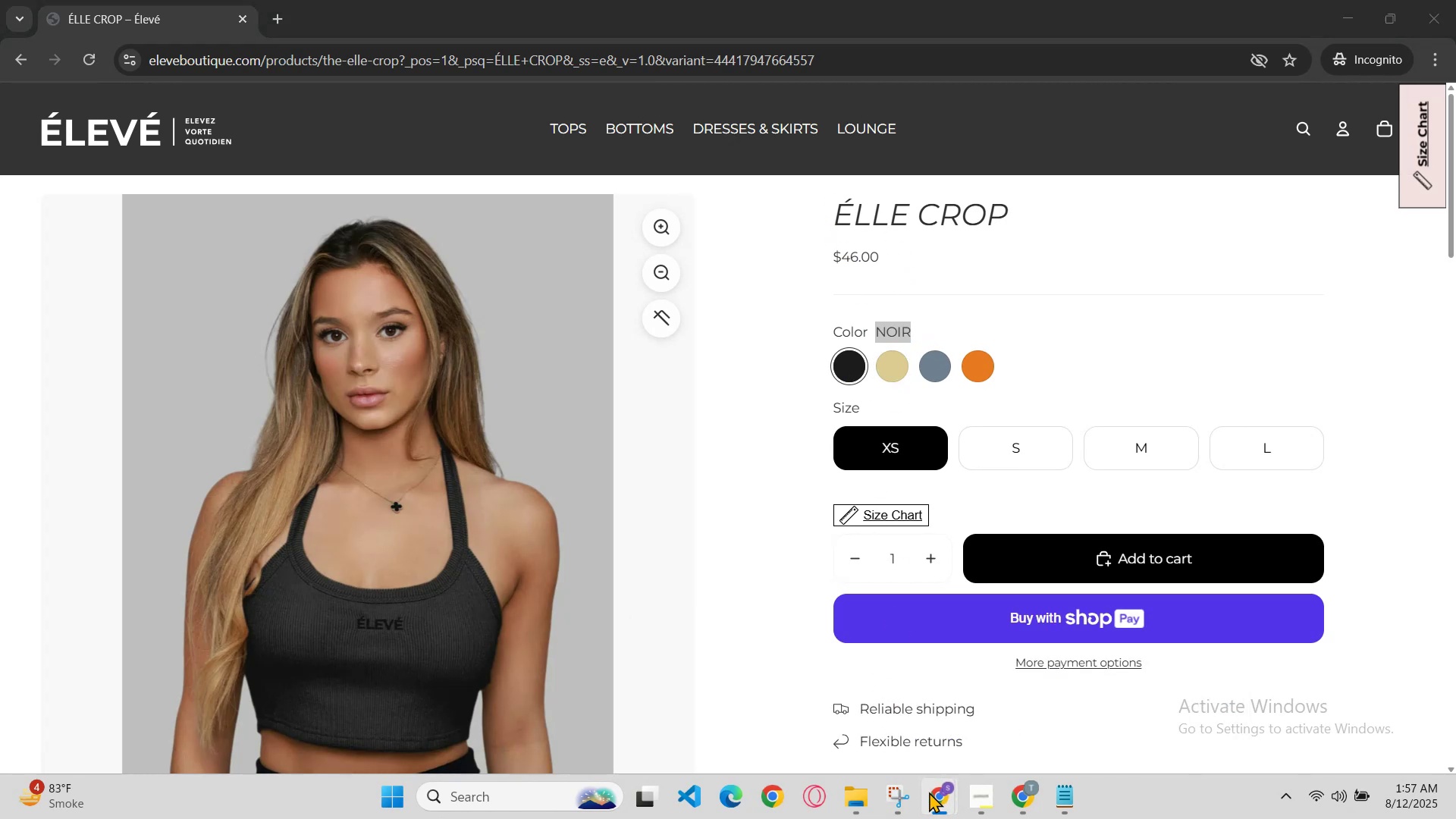 
left_click([785, 733])
 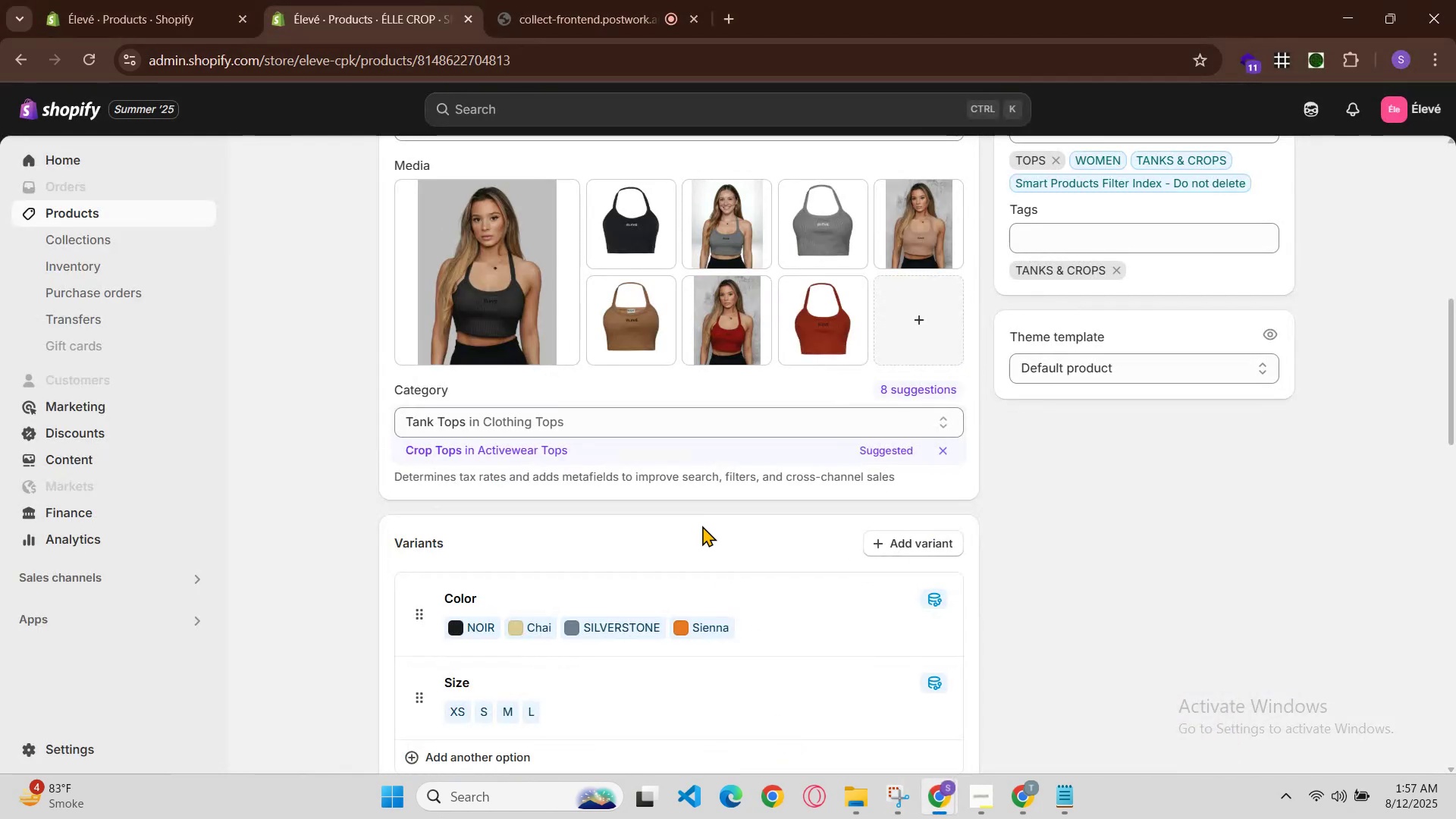 
scroll: coordinate [694, 491], scroll_direction: up, amount: 1.0
 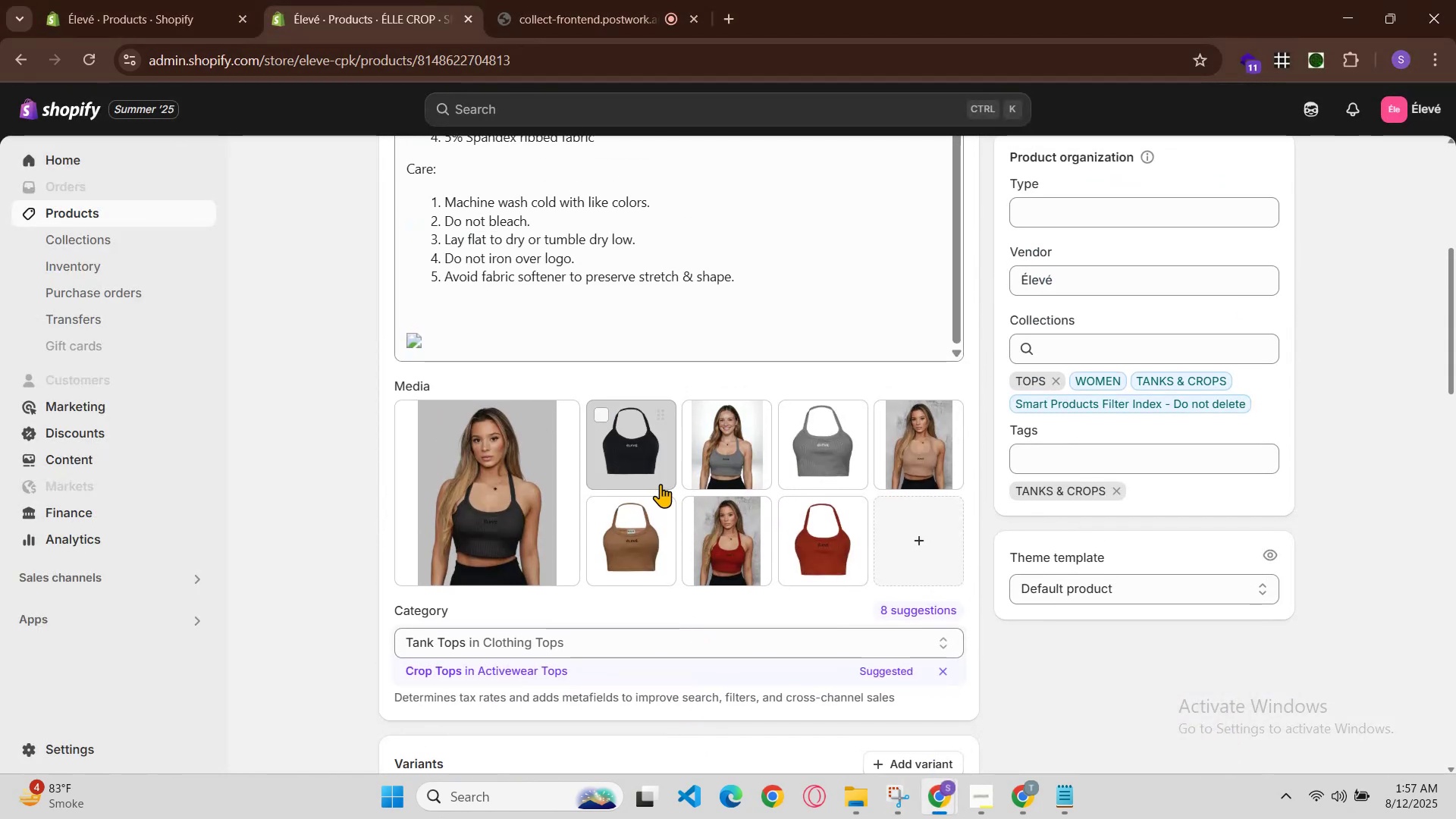 
left_click([648, 461])
 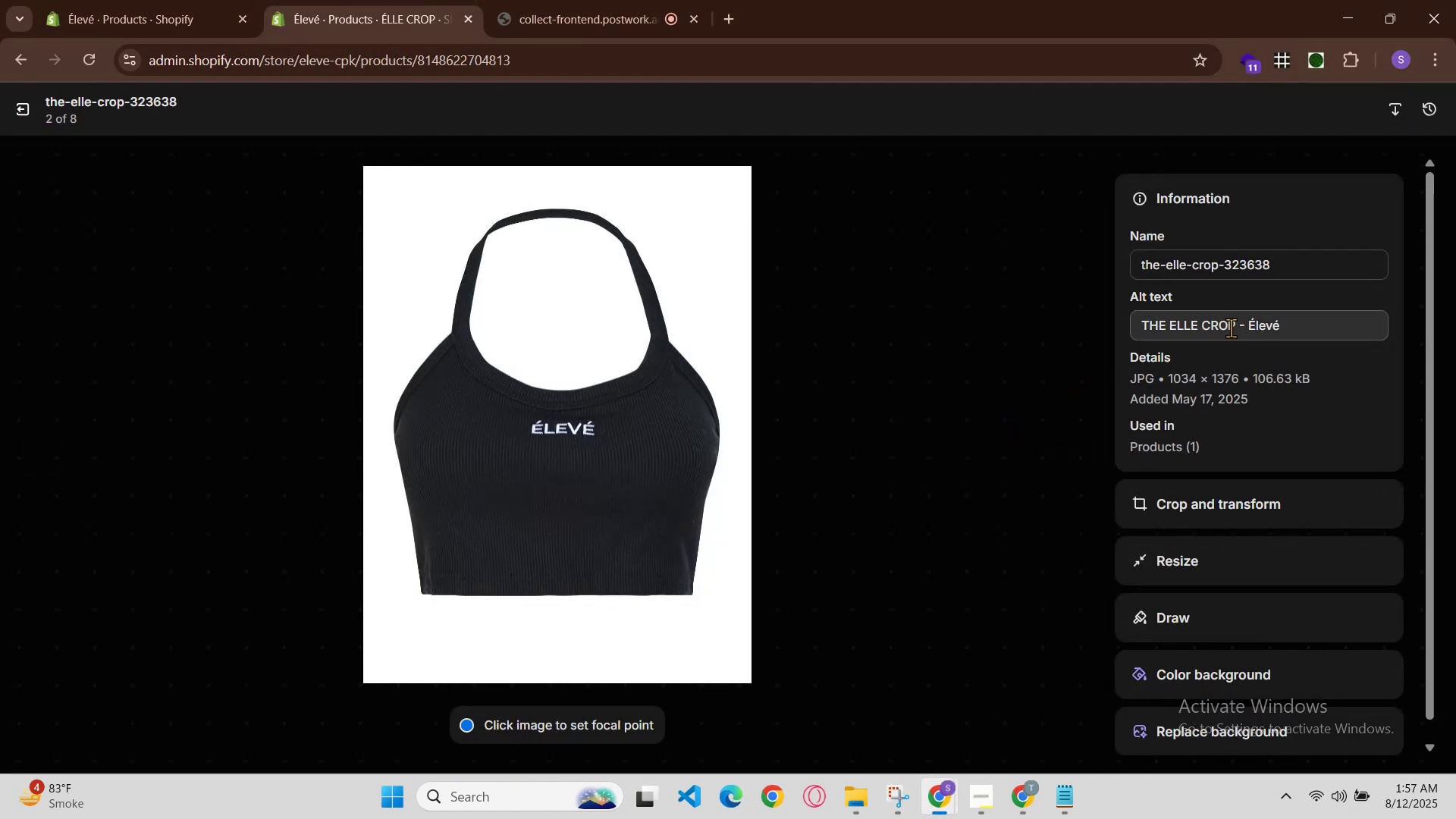 
left_click([1244, 323])
 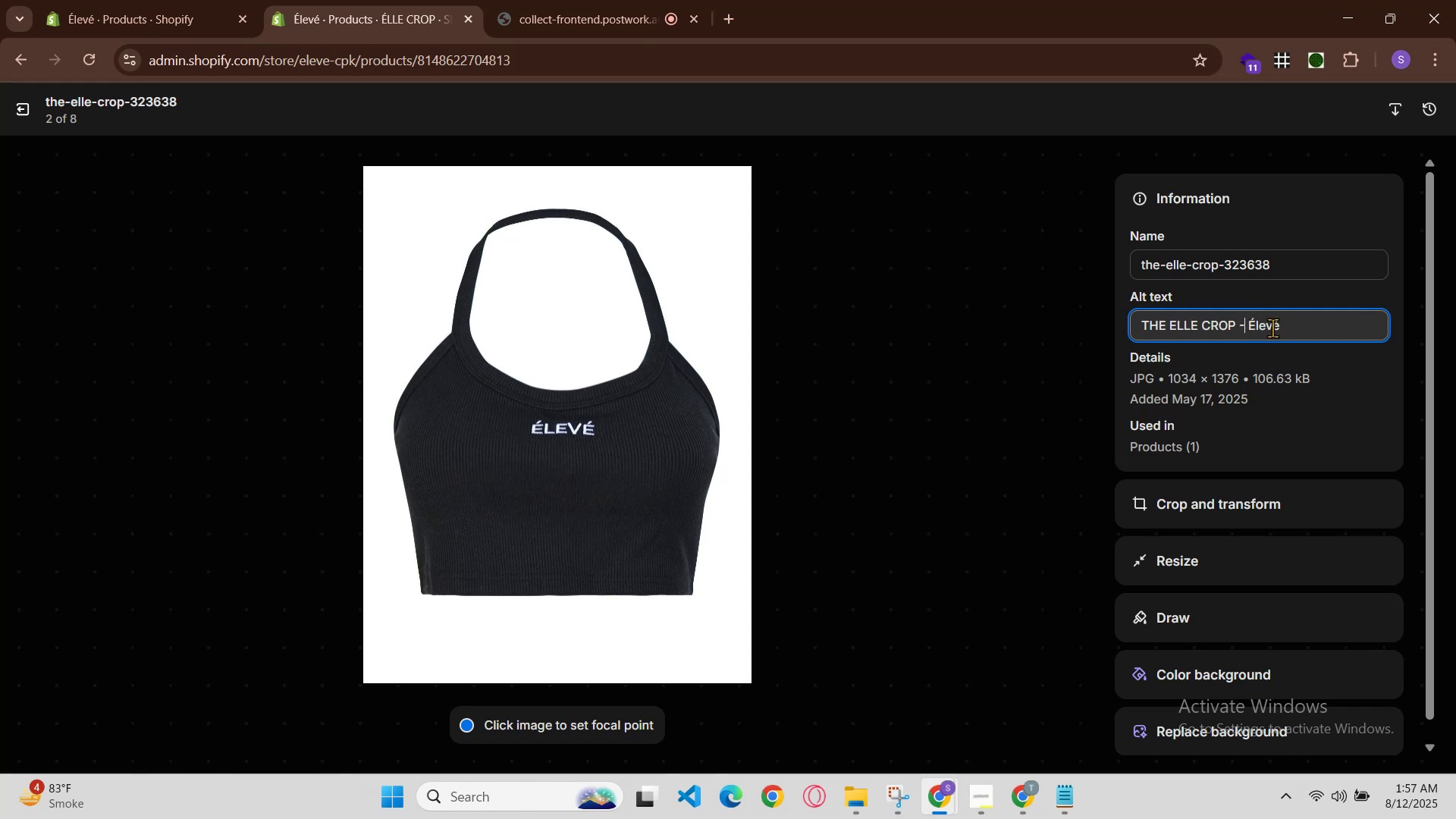 
key(Space)
 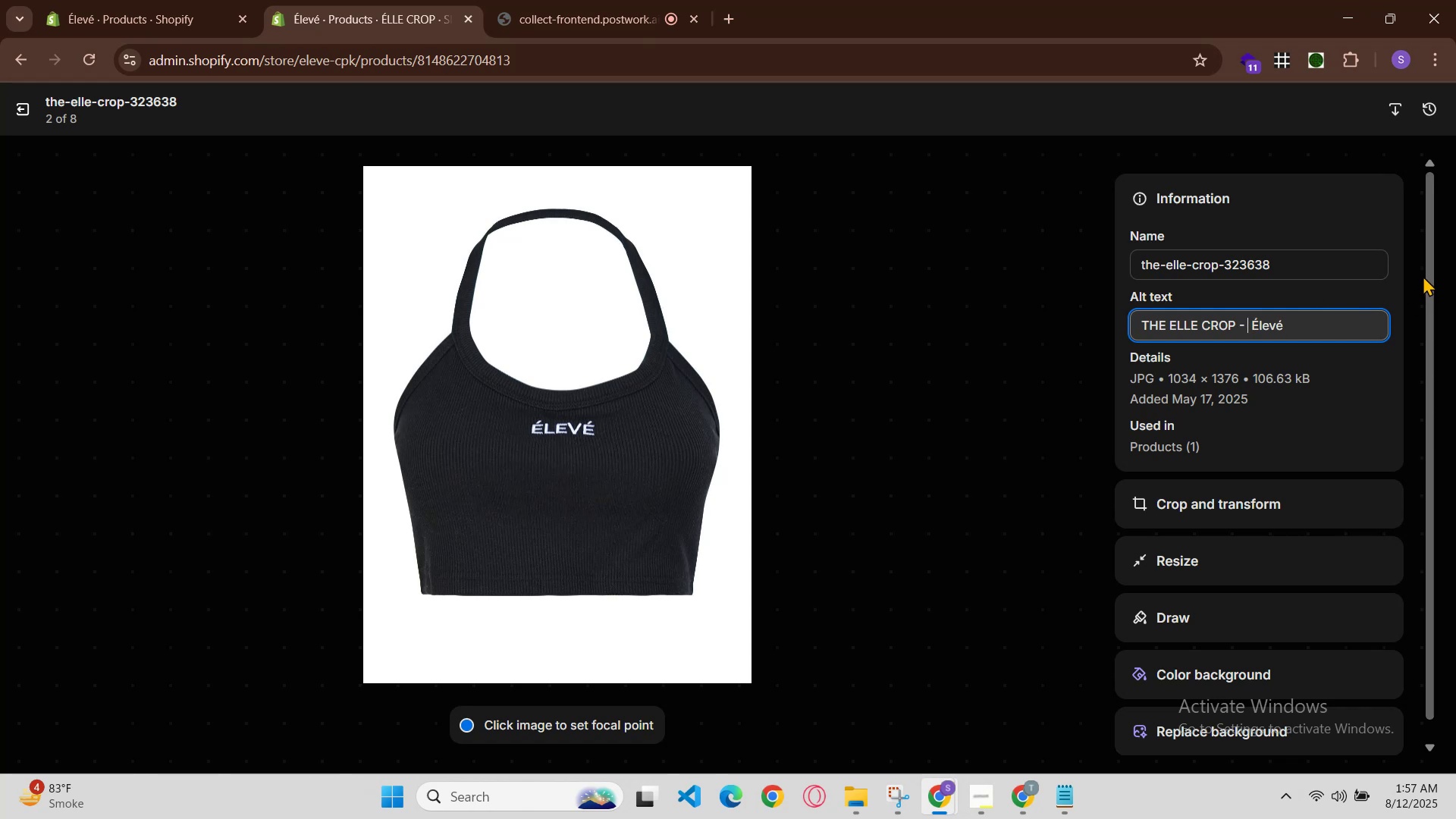 
key(Control+V)
 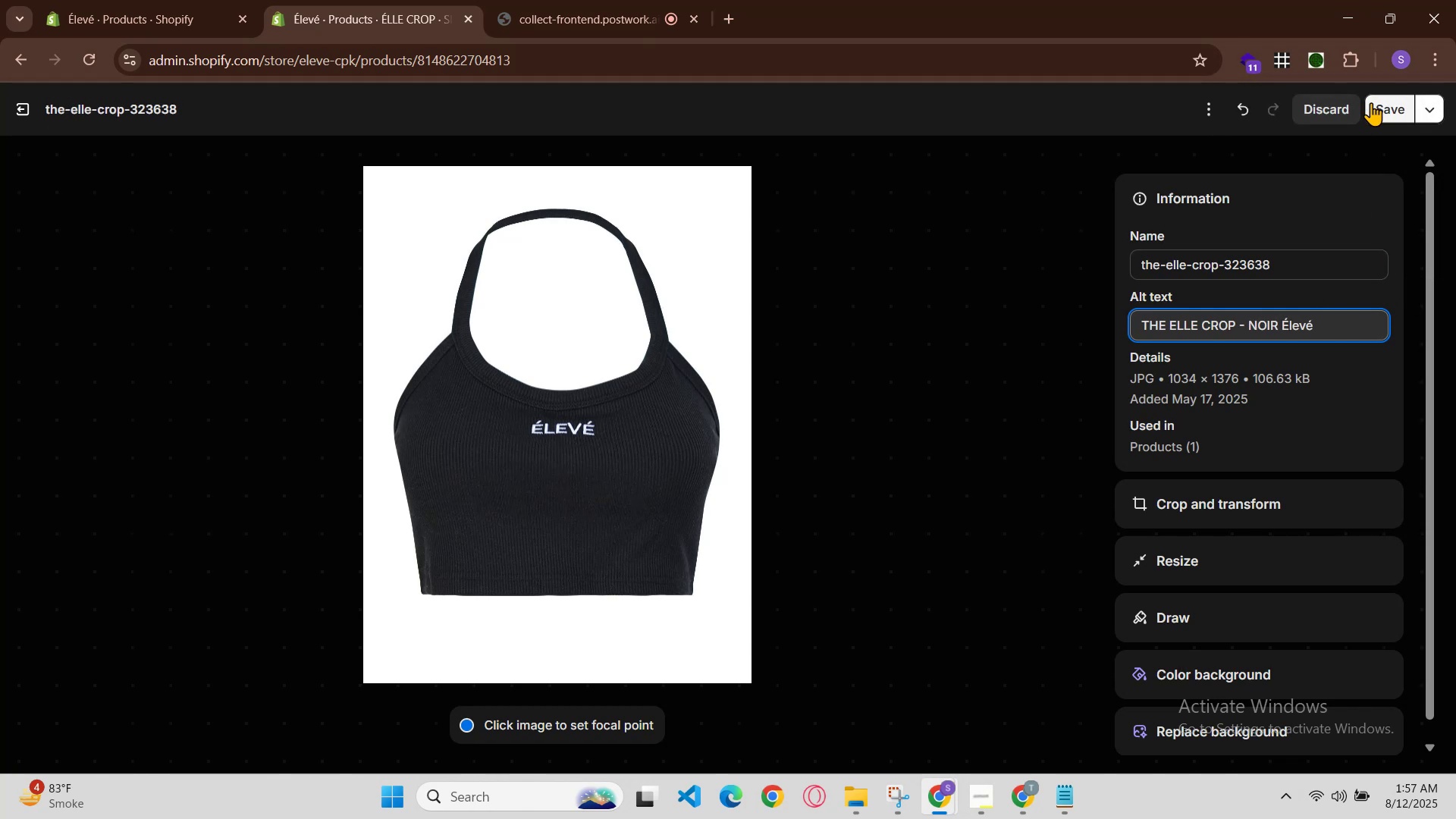 
left_click([1387, 102])
 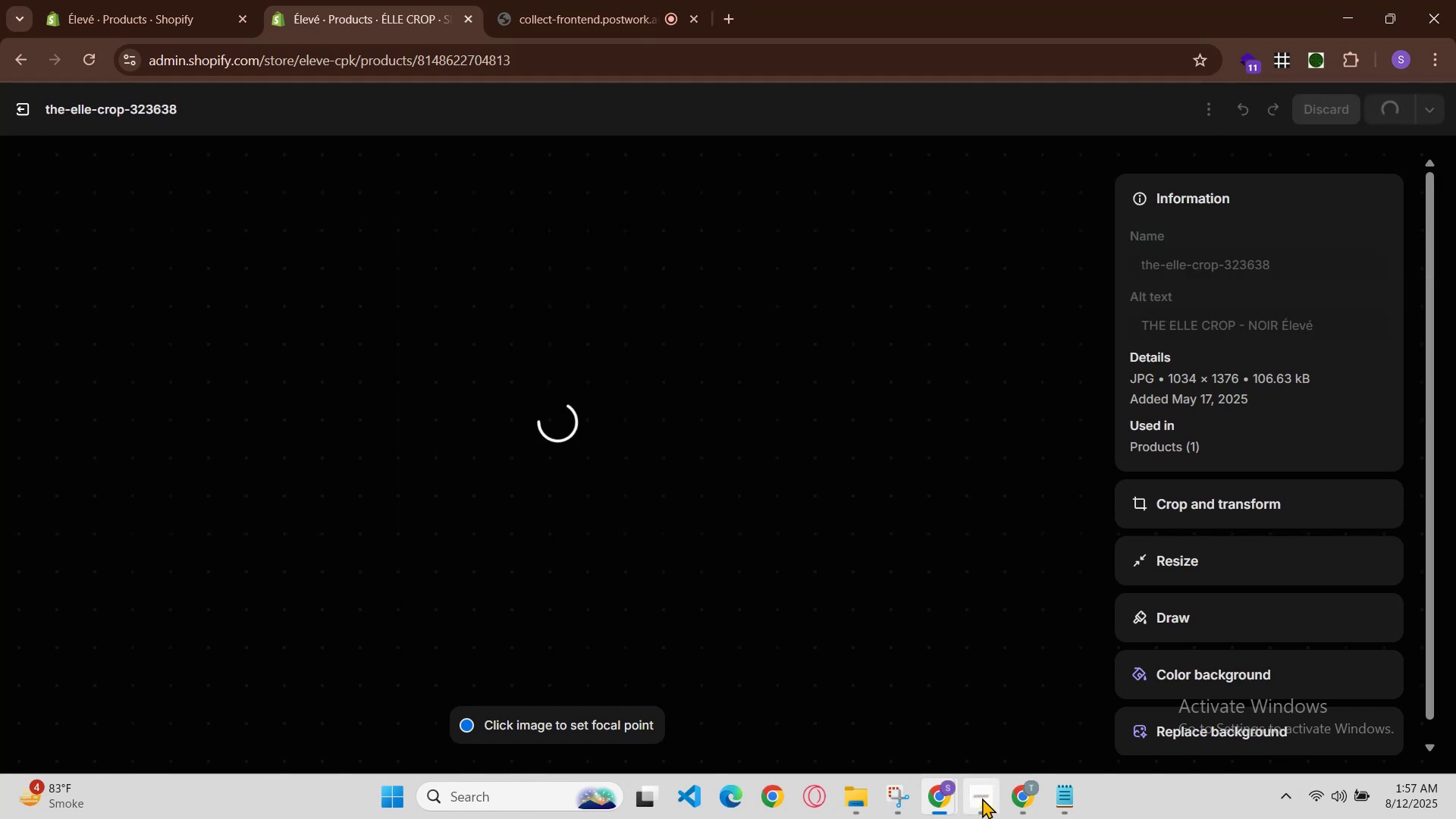 
left_click([919, 802])
 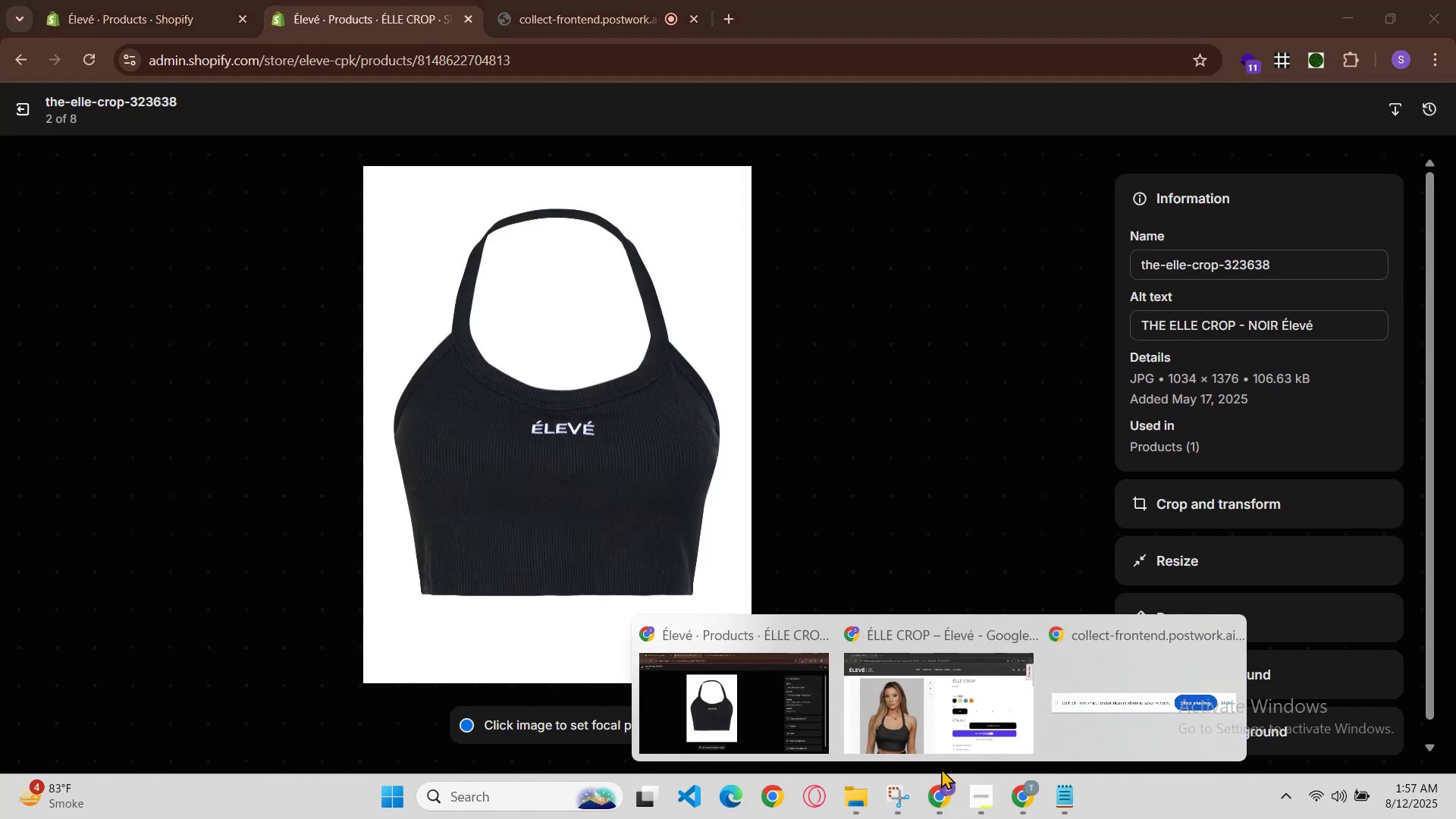 
double_click([948, 737])
 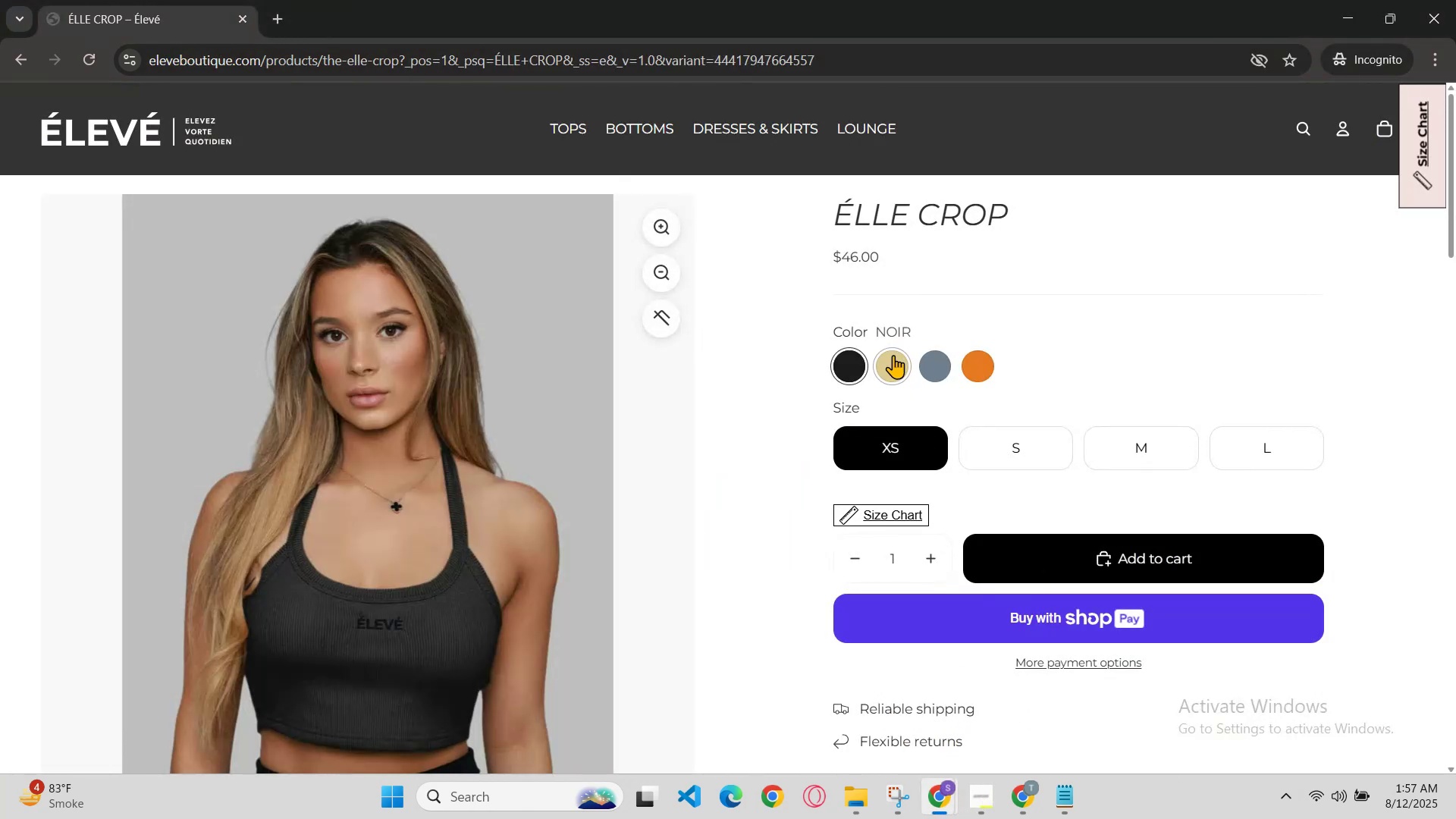 
left_click([878, 359])
 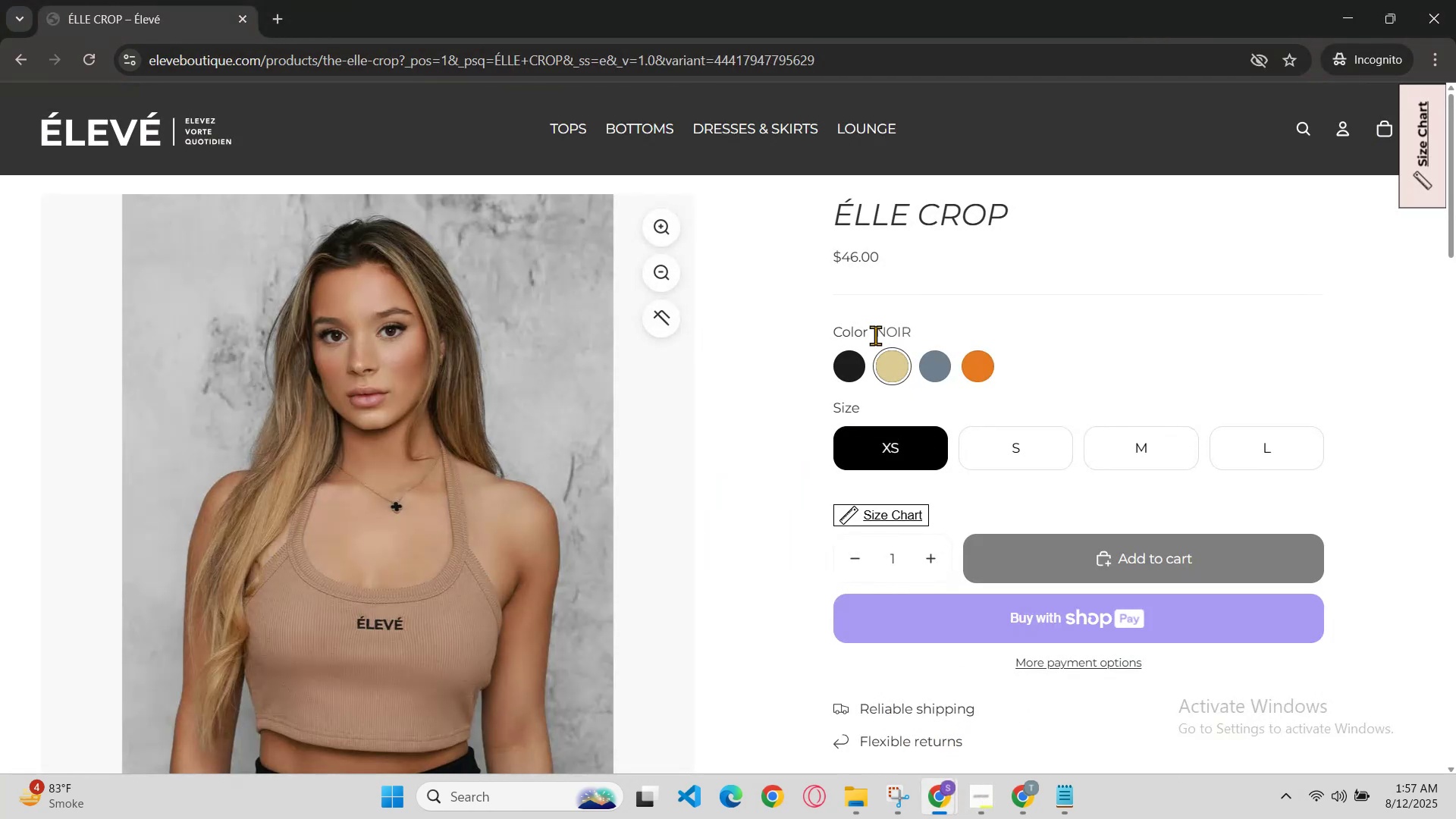 
left_click_drag(start_coordinate=[871, 326], to_coordinate=[924, 326])
 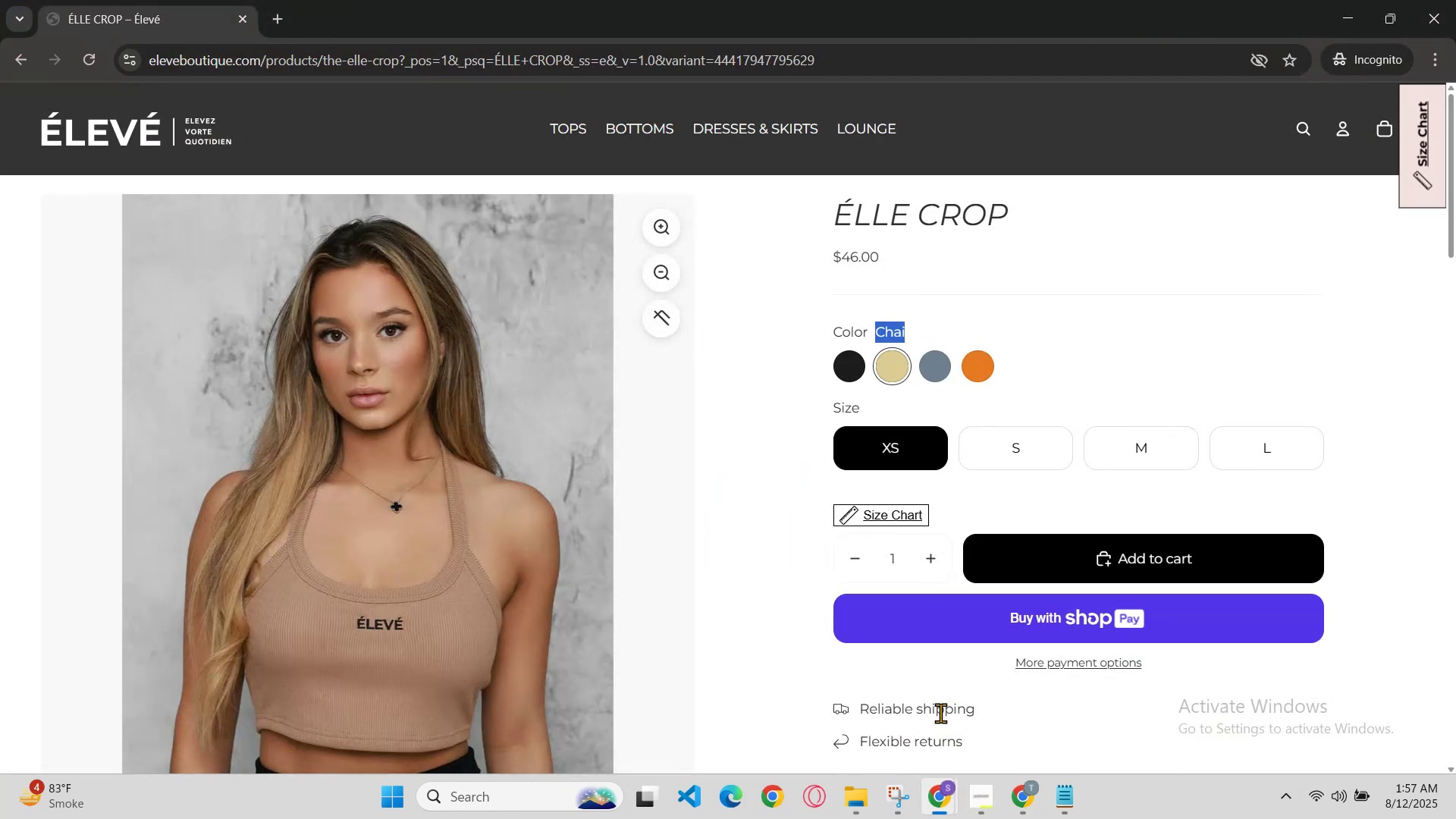 
key(Control+C)
 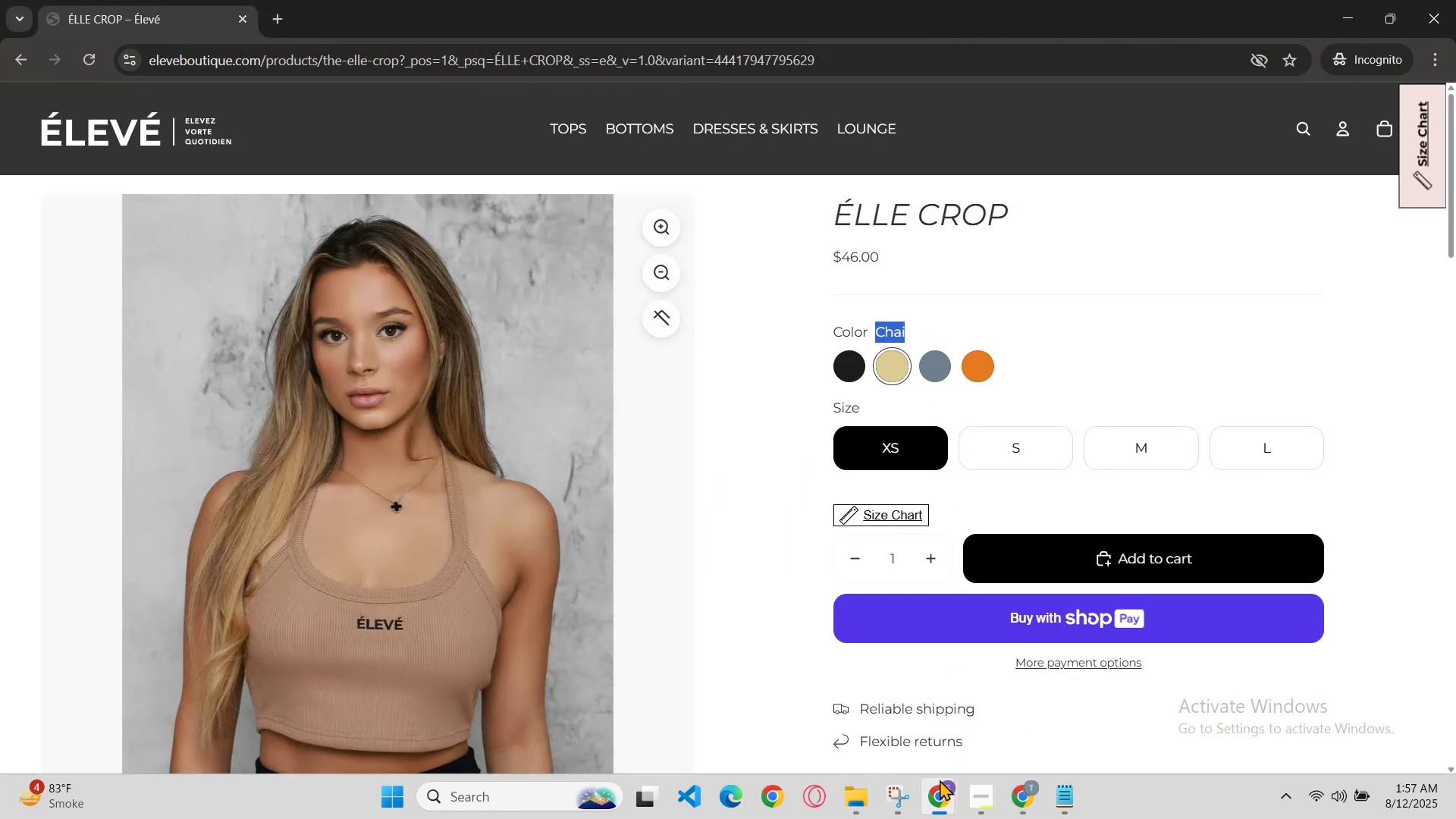 
left_click([937, 808])
 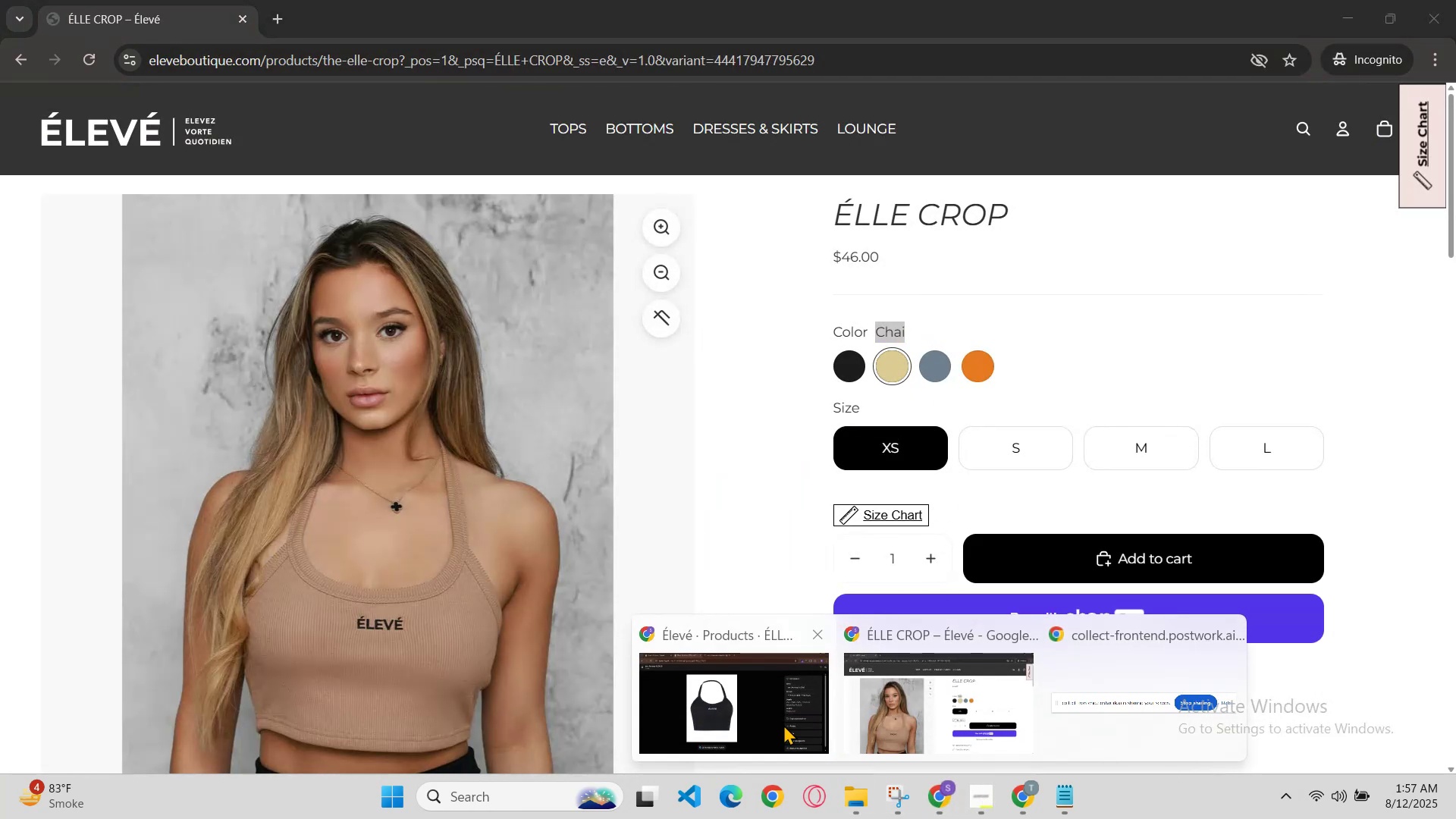 
left_click([758, 711])
 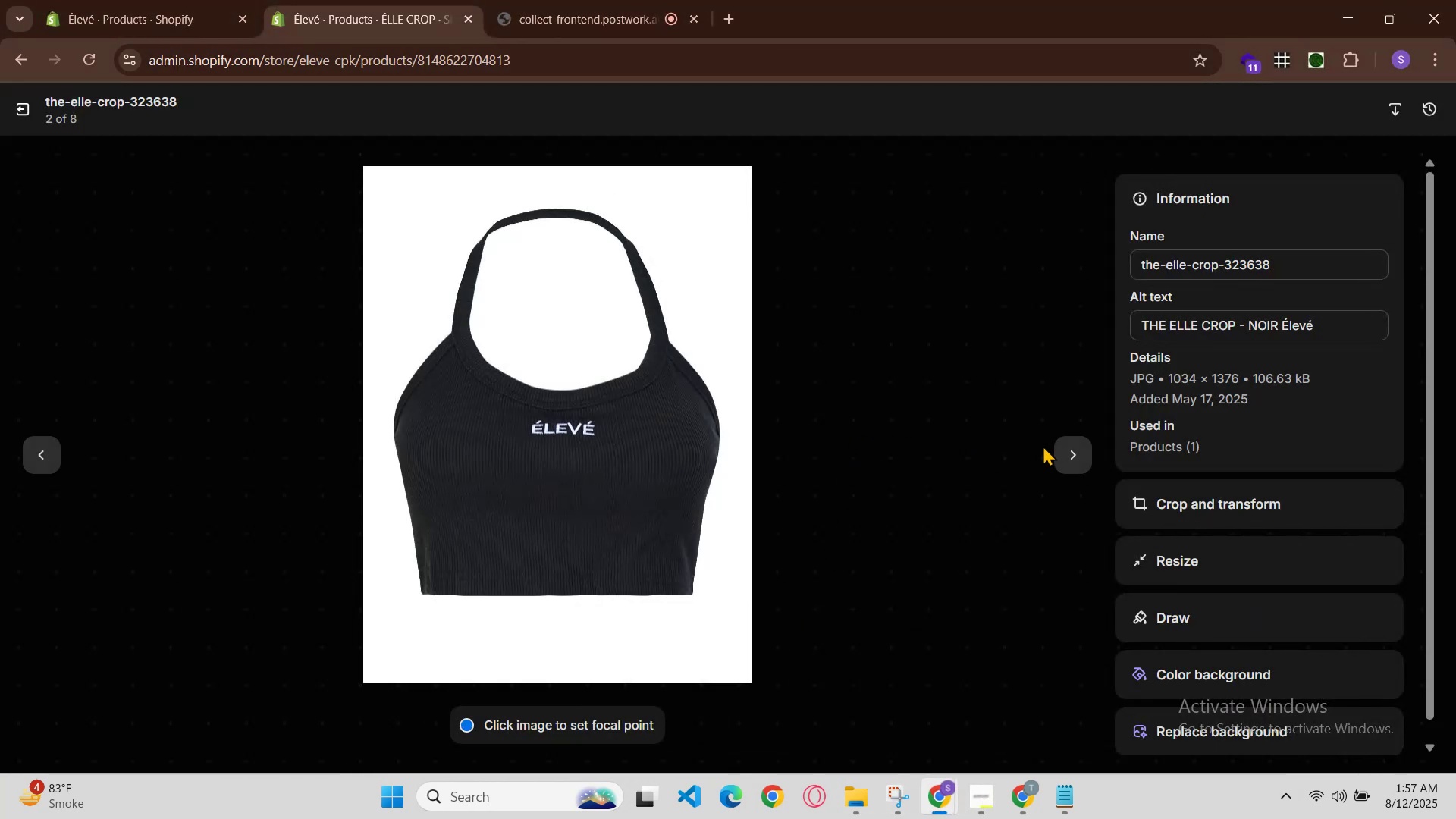 
left_click([1065, 443])
 